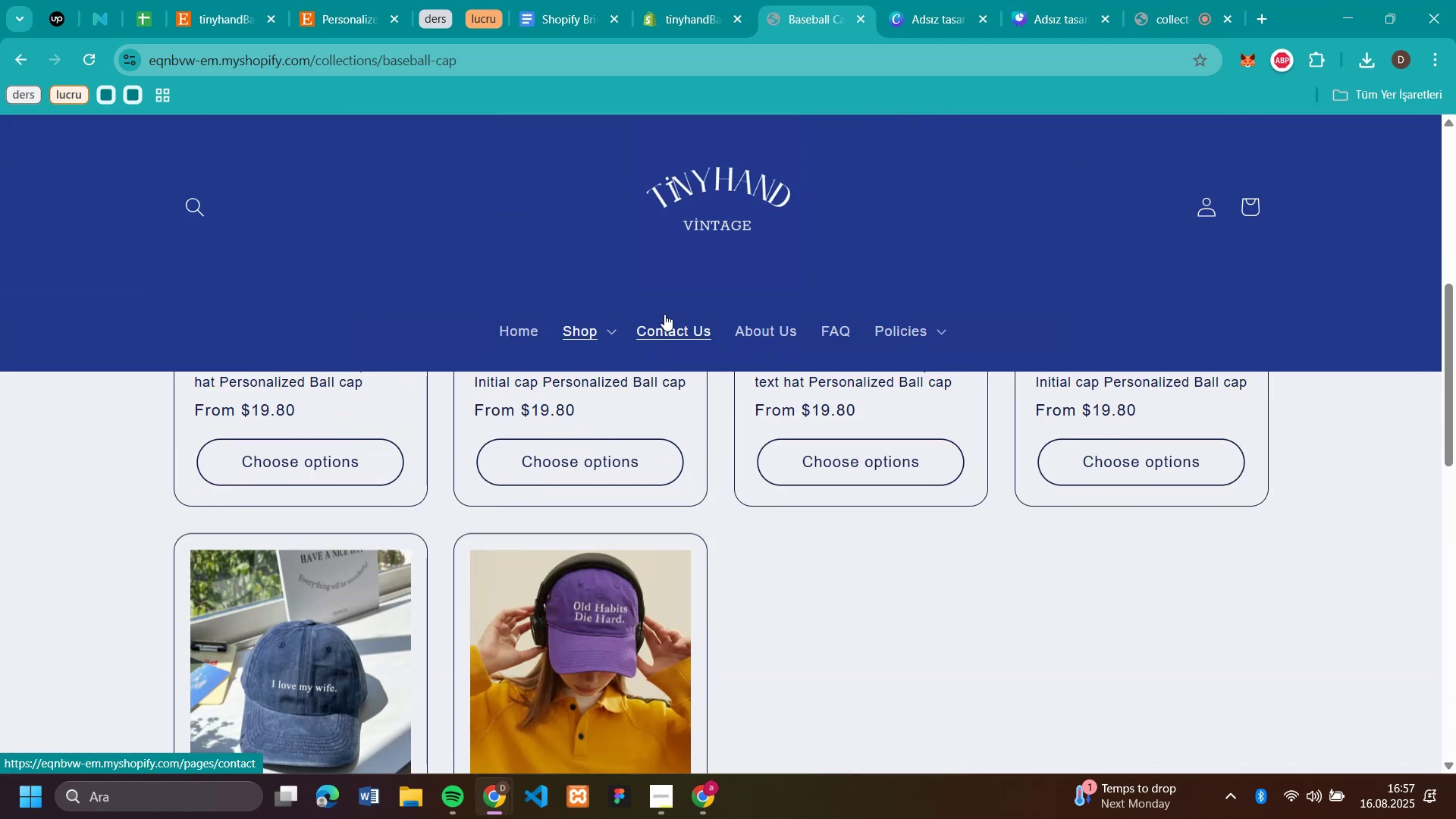 
left_click([667, 330])
 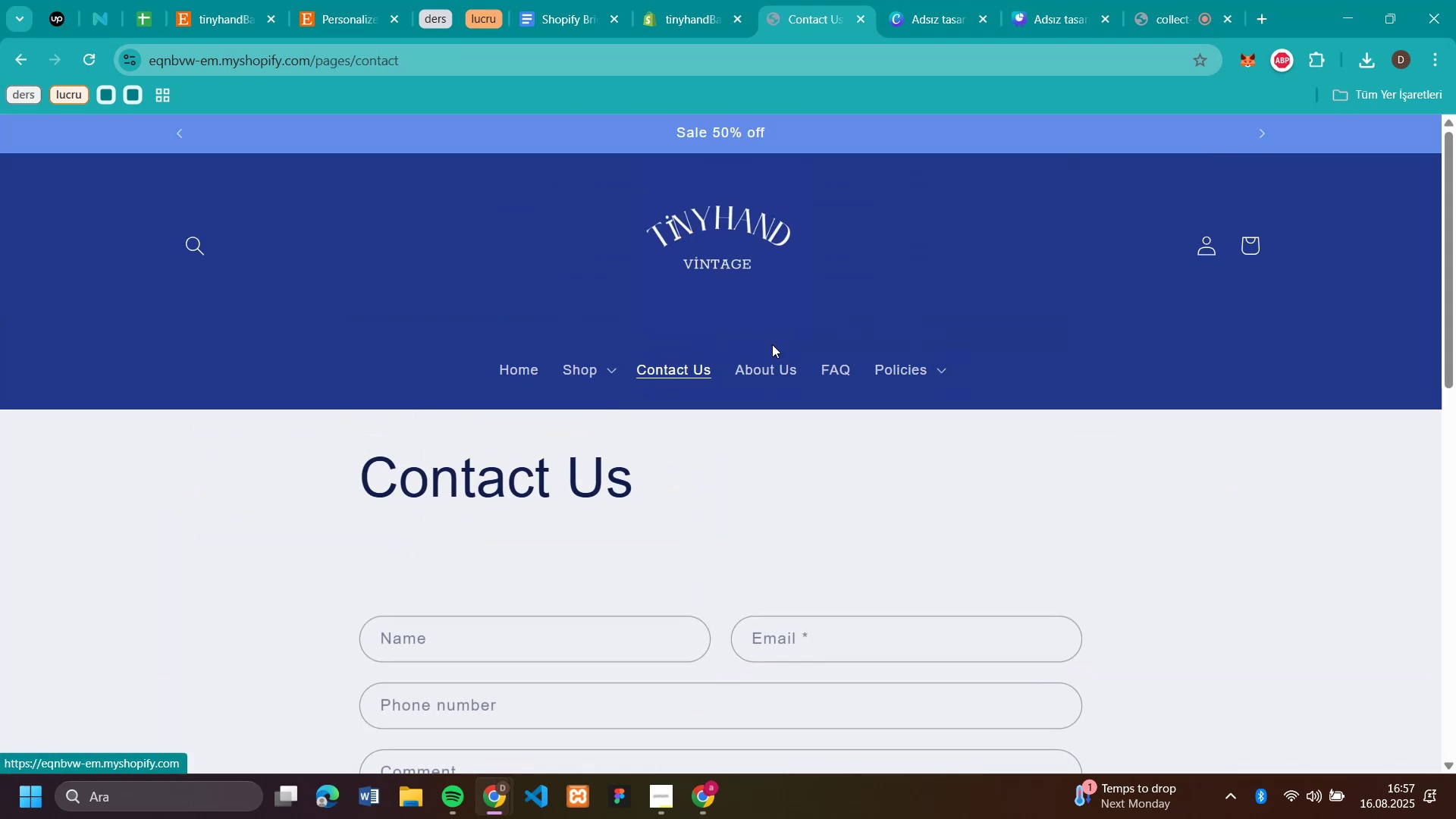 
left_click([769, 372])
 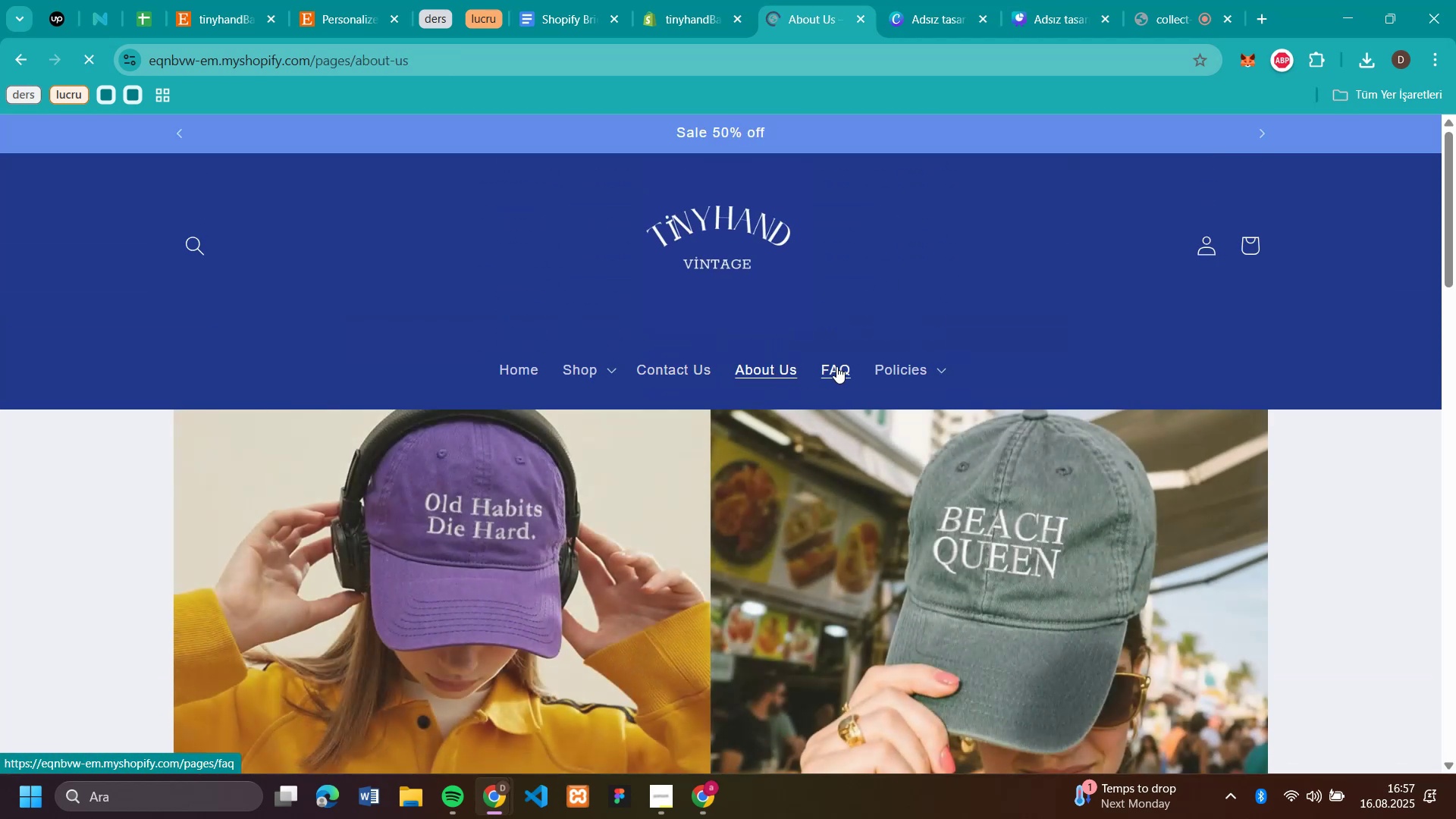 
scroll: coordinate [746, 466], scroll_direction: down, amount: 6.0
 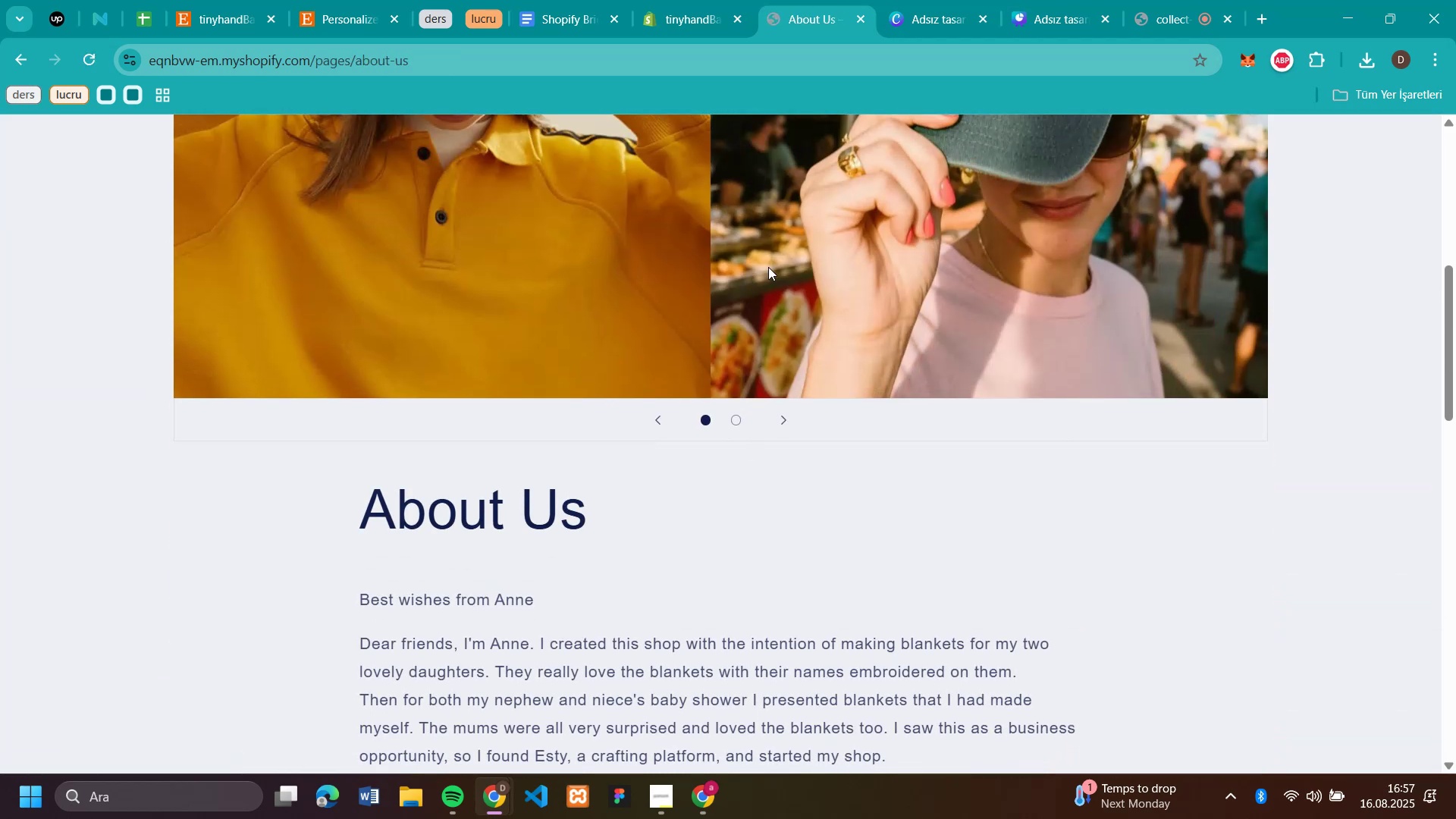 
scroll: coordinate [774, 266], scroll_direction: up, amount: 6.0
 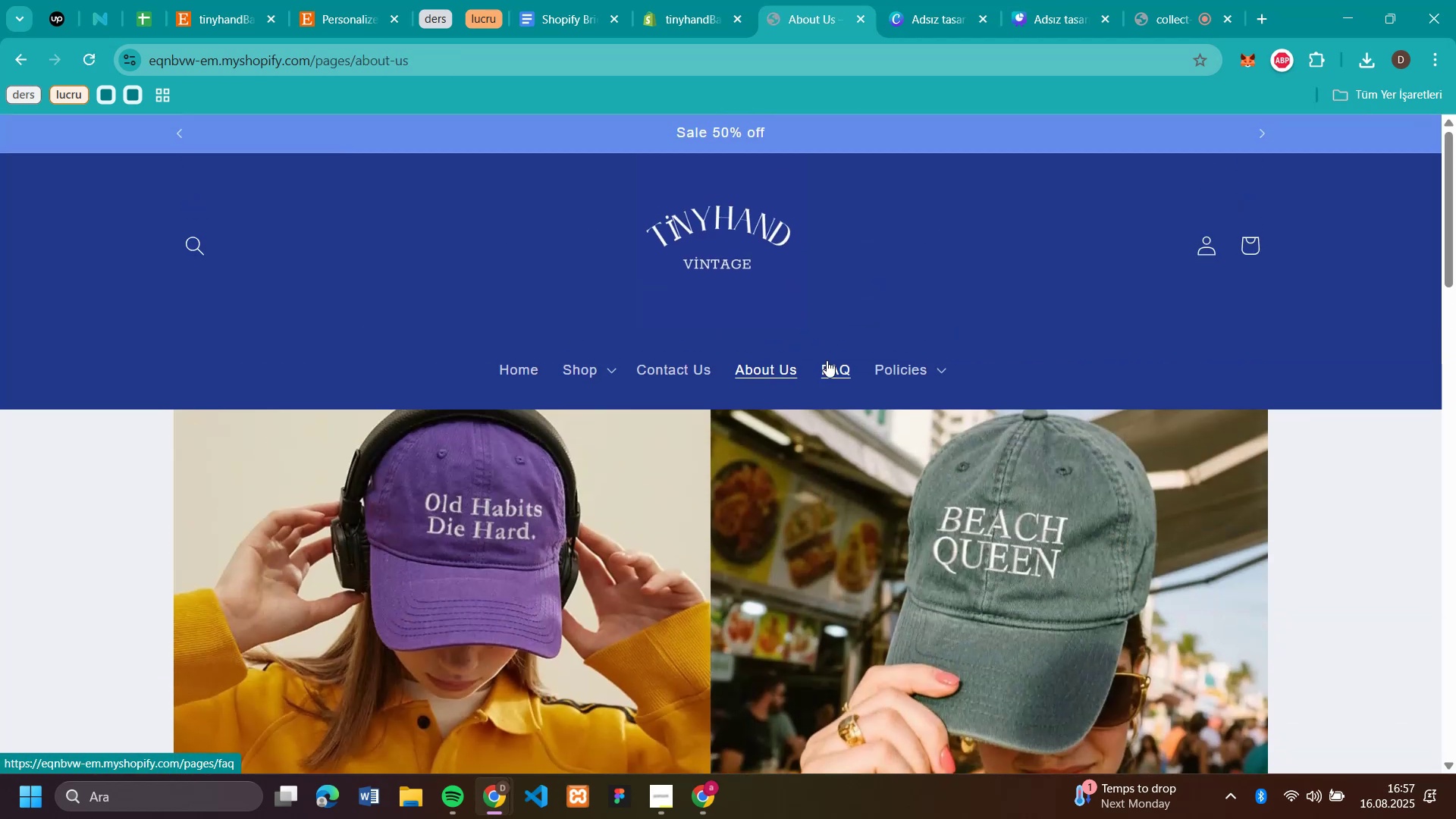 
left_click([827, 362])
 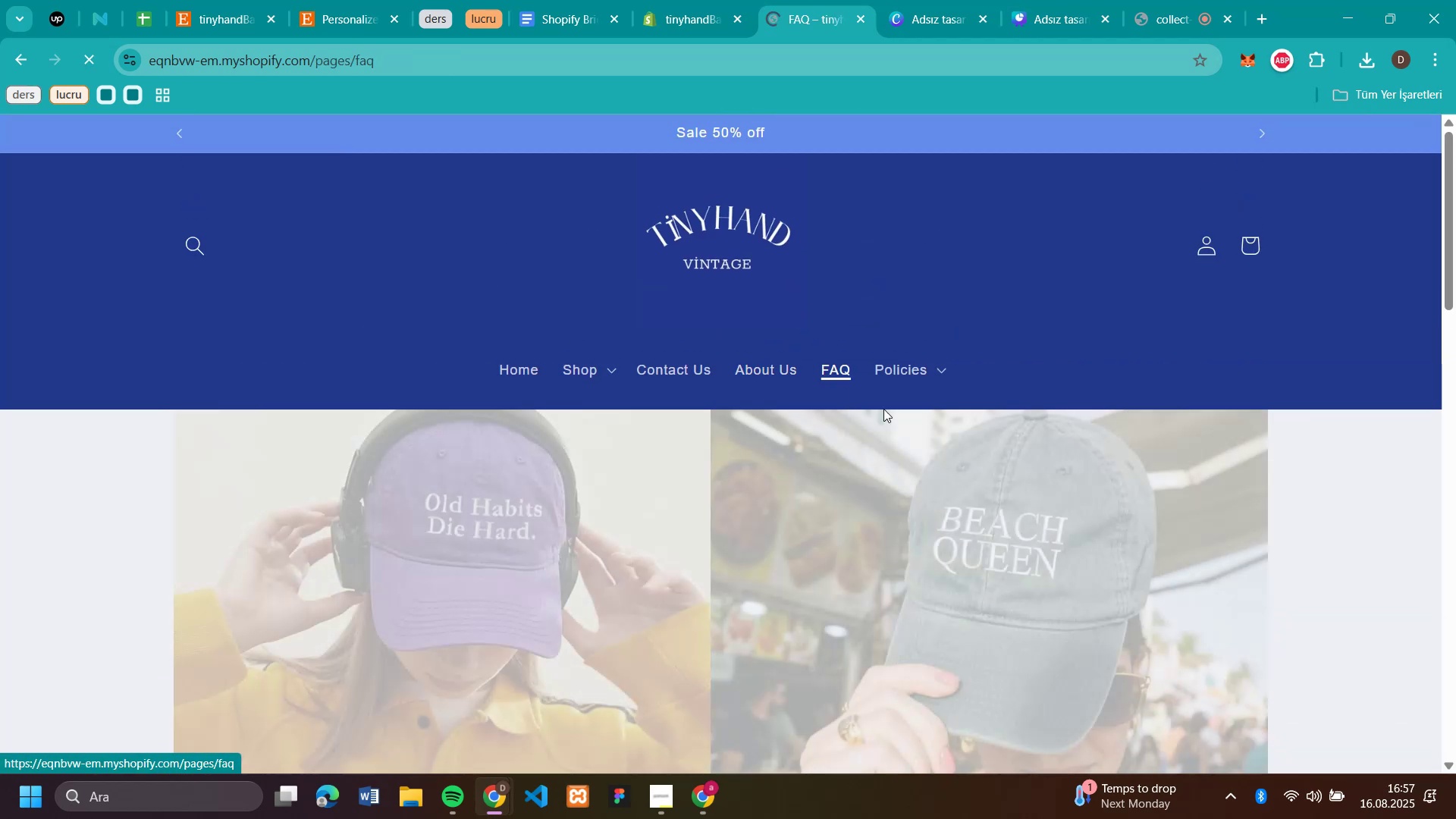 
scroll: coordinate [1083, 417], scroll_direction: down, amount: 3.0
 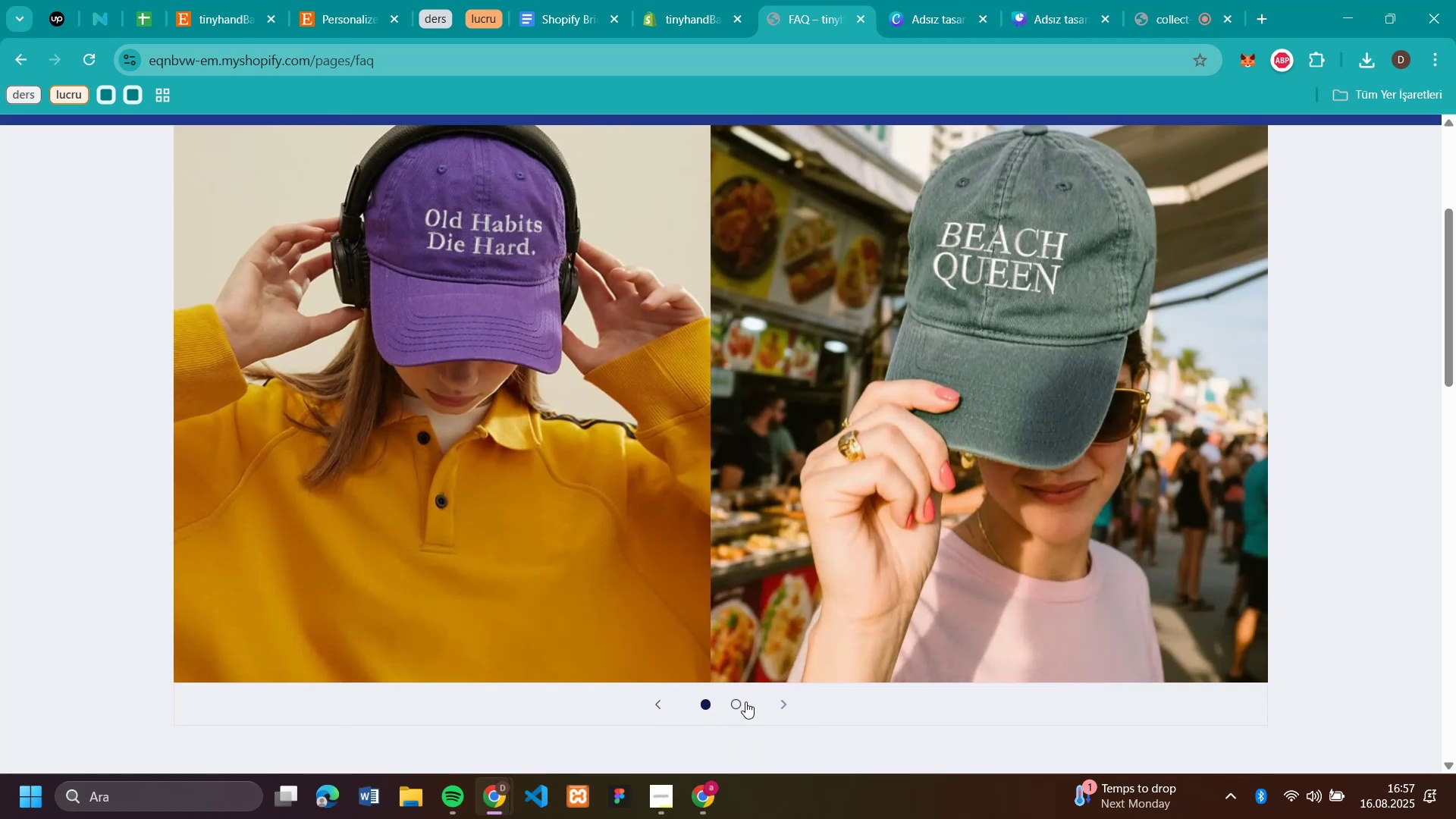 
left_click([736, 702])
 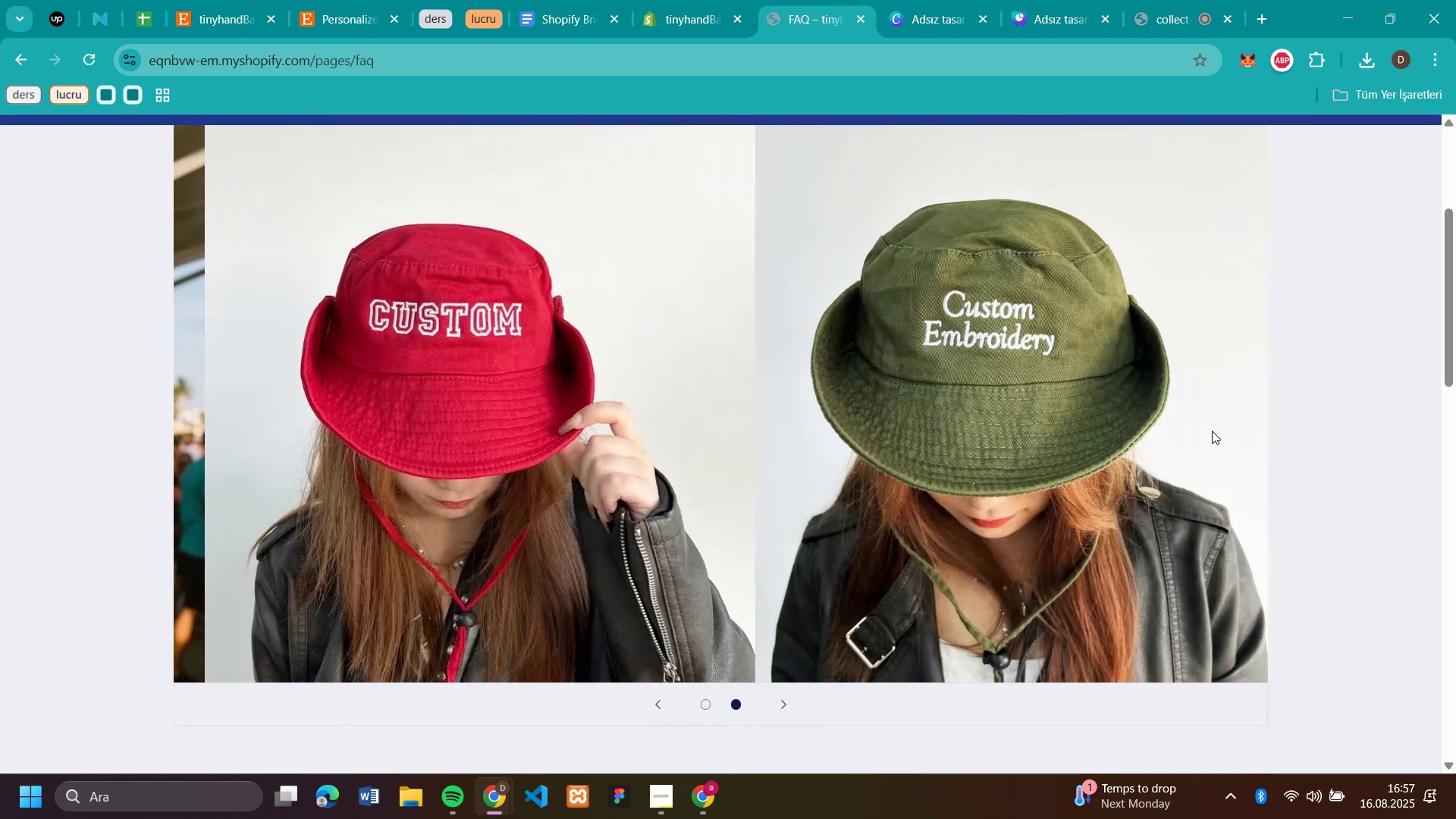 
scroll: coordinate [992, 347], scroll_direction: none, amount: 0.0
 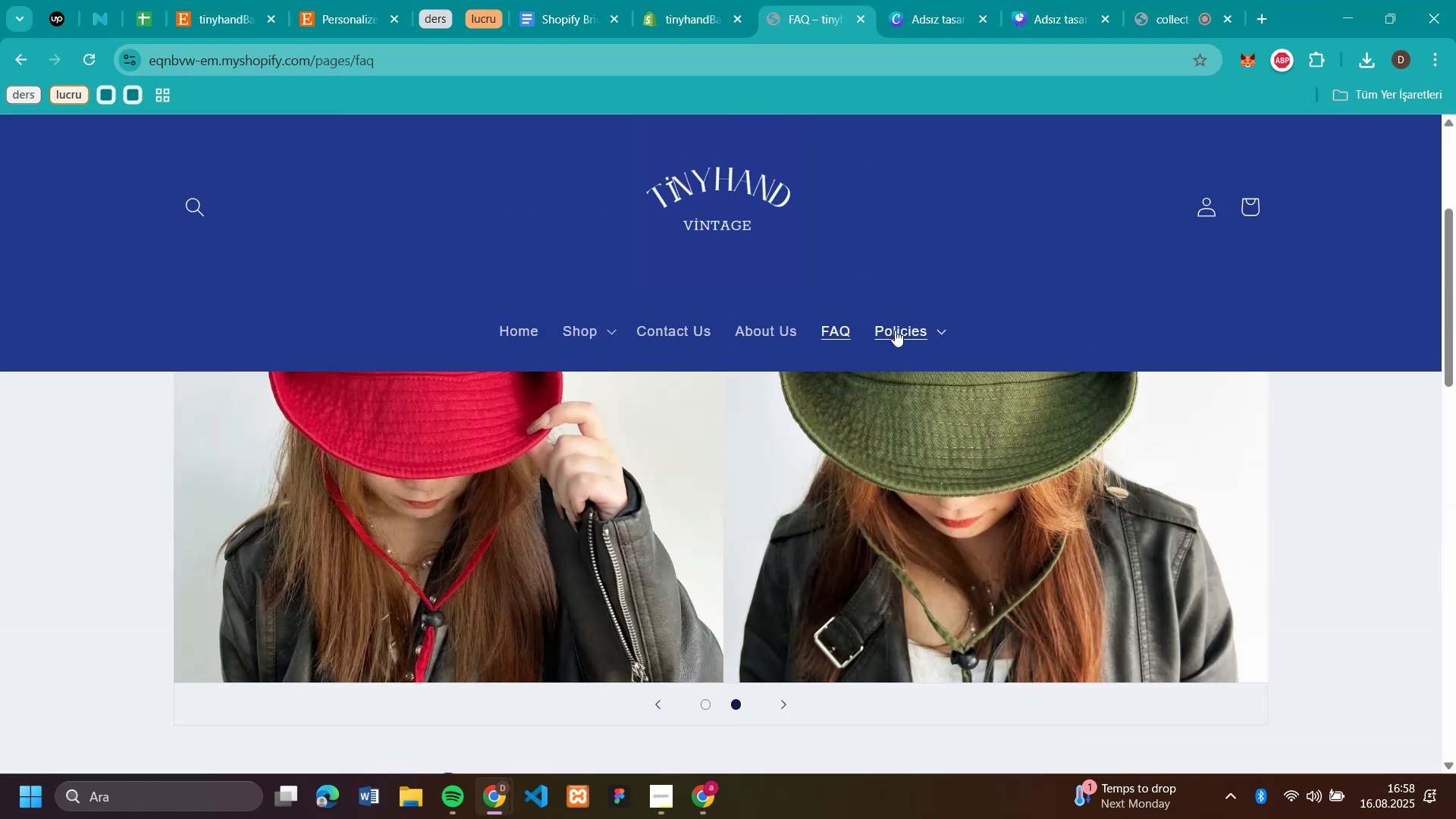 
left_click([896, 331])
 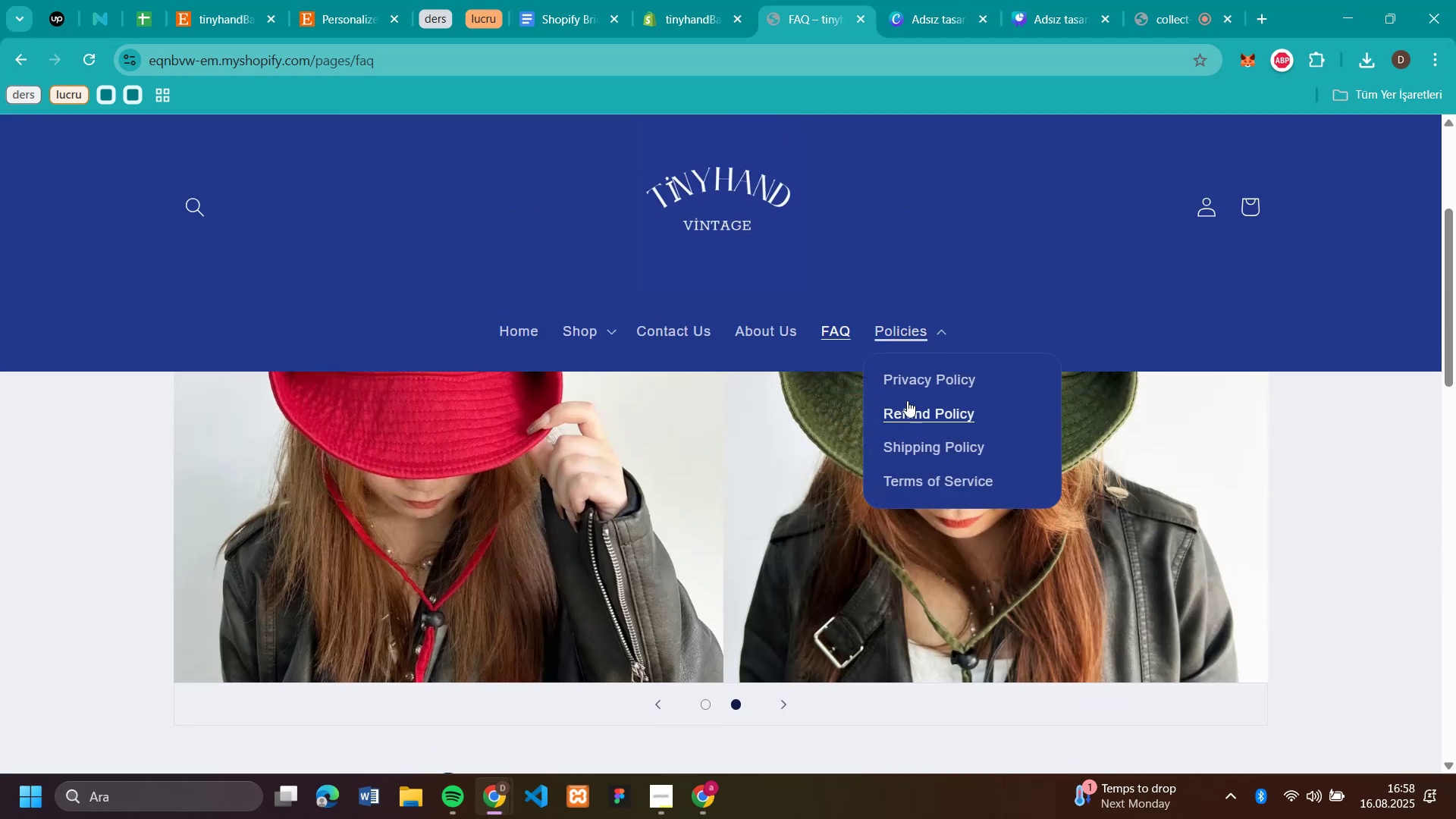 
left_click([904, 384])
 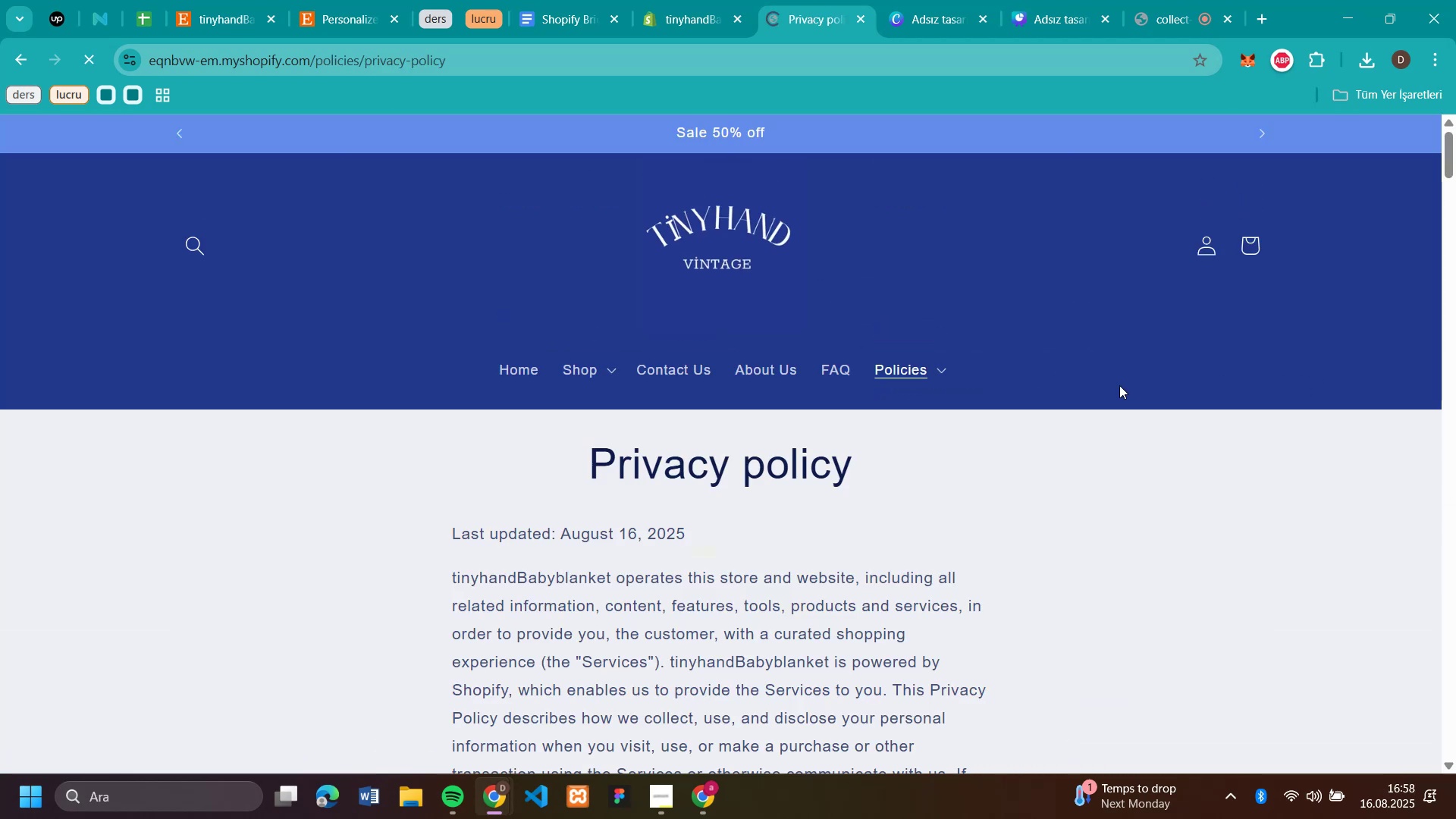 
scroll: coordinate [1104, 388], scroll_direction: down, amount: 4.0
 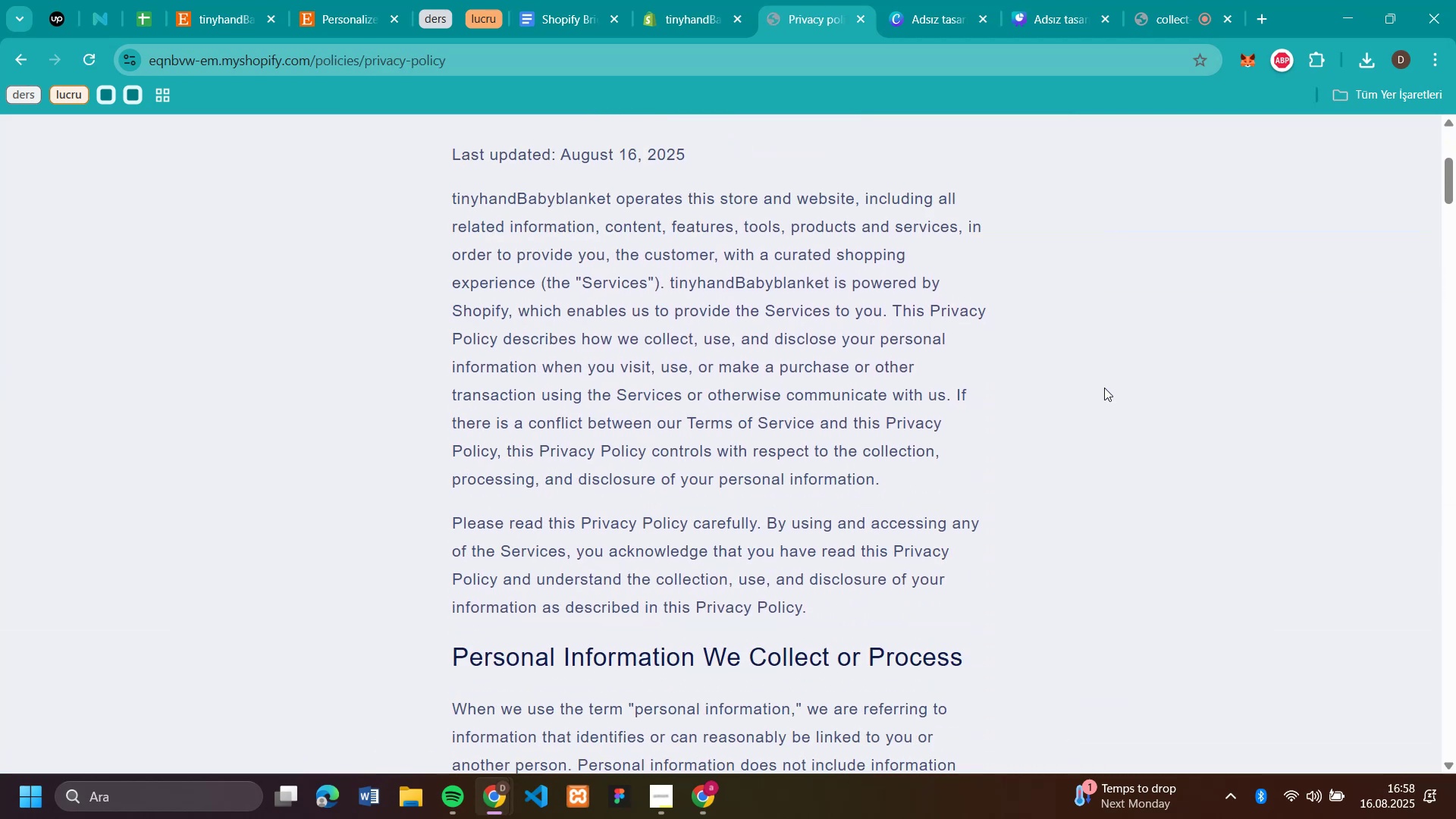 
scroll: coordinate [837, 362], scroll_direction: up, amount: 7.0
 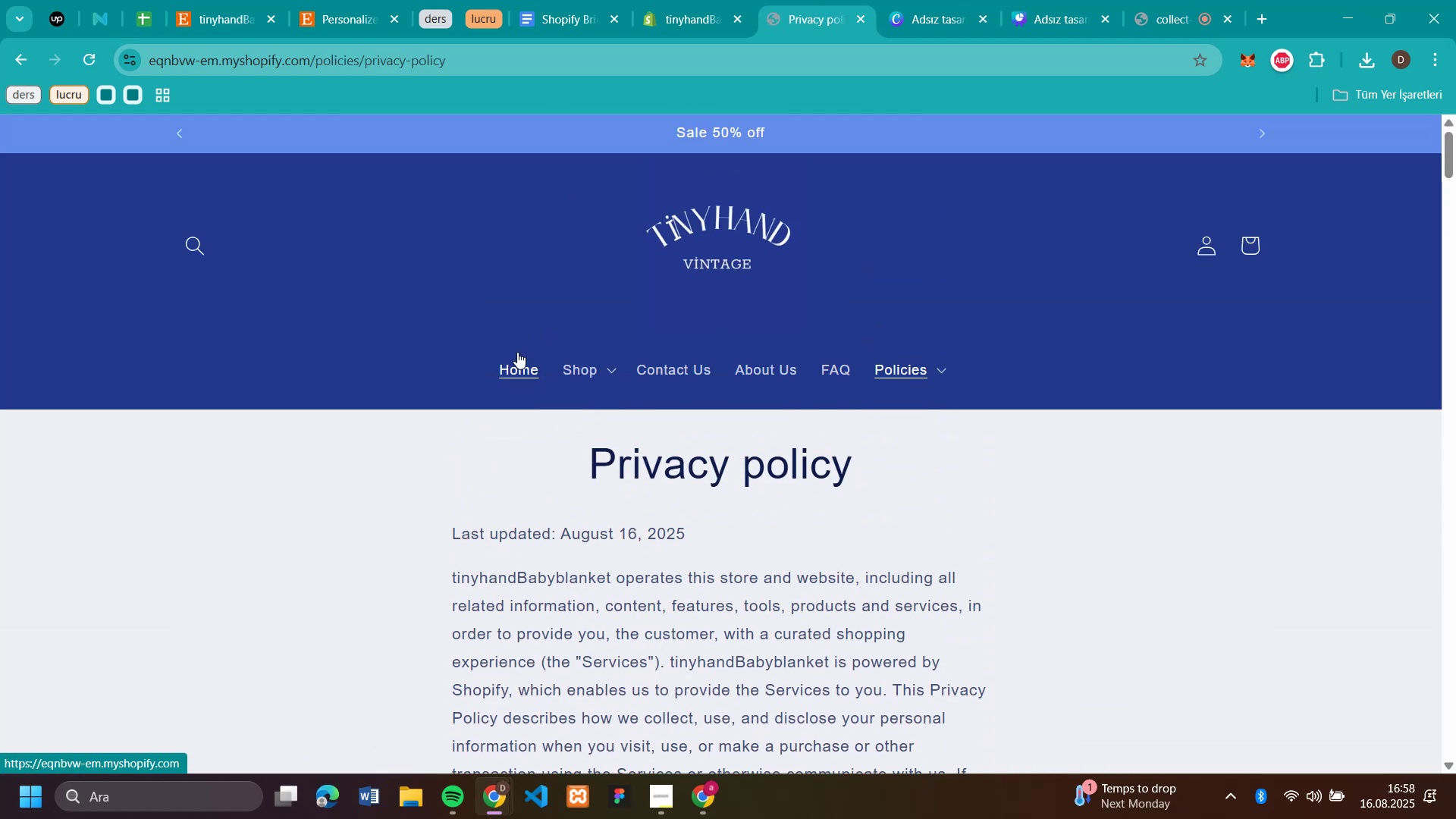 
left_click([519, 365])
 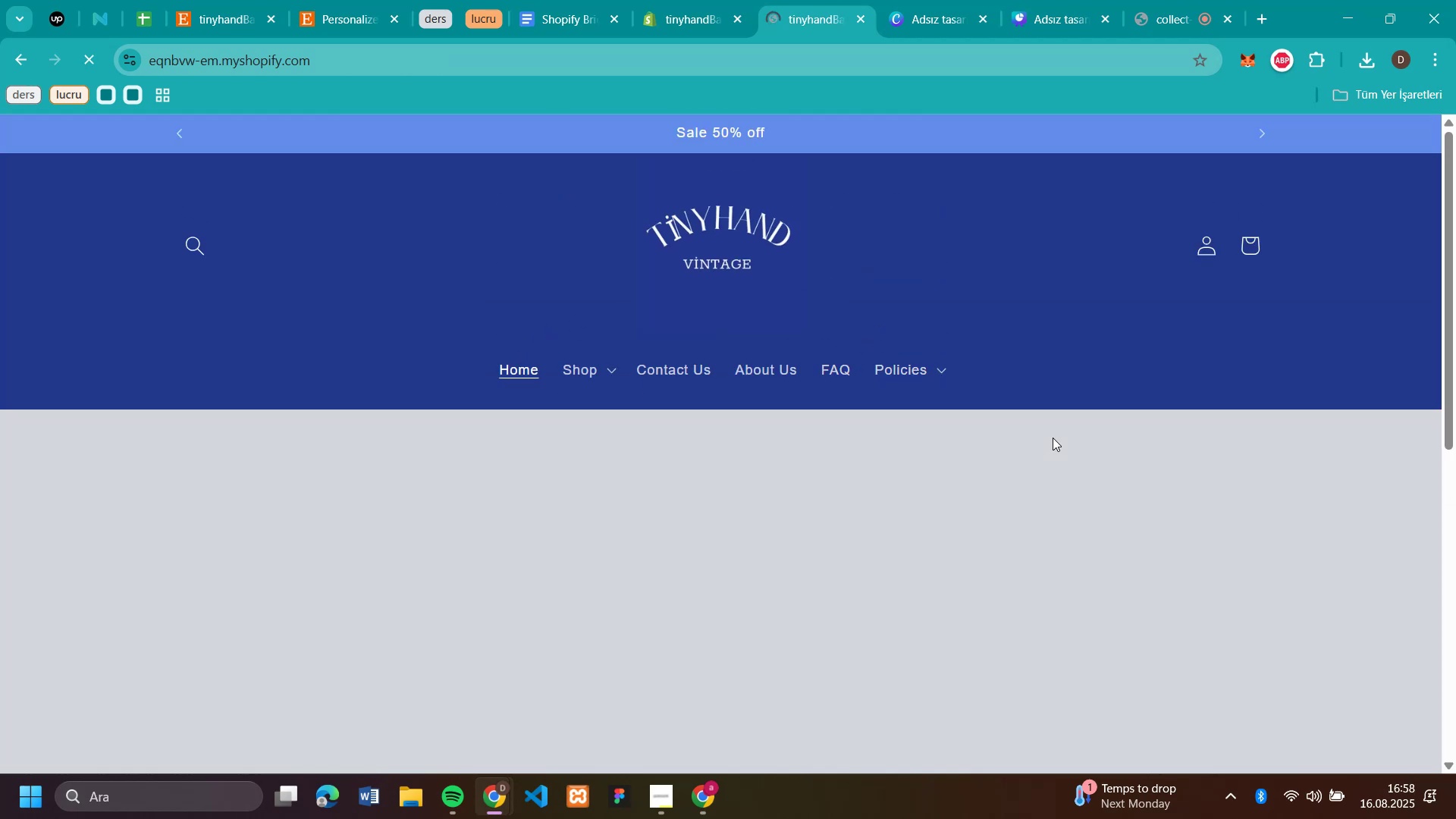 
scroll: coordinate [1053, 438], scroll_direction: down, amount: 10.0
 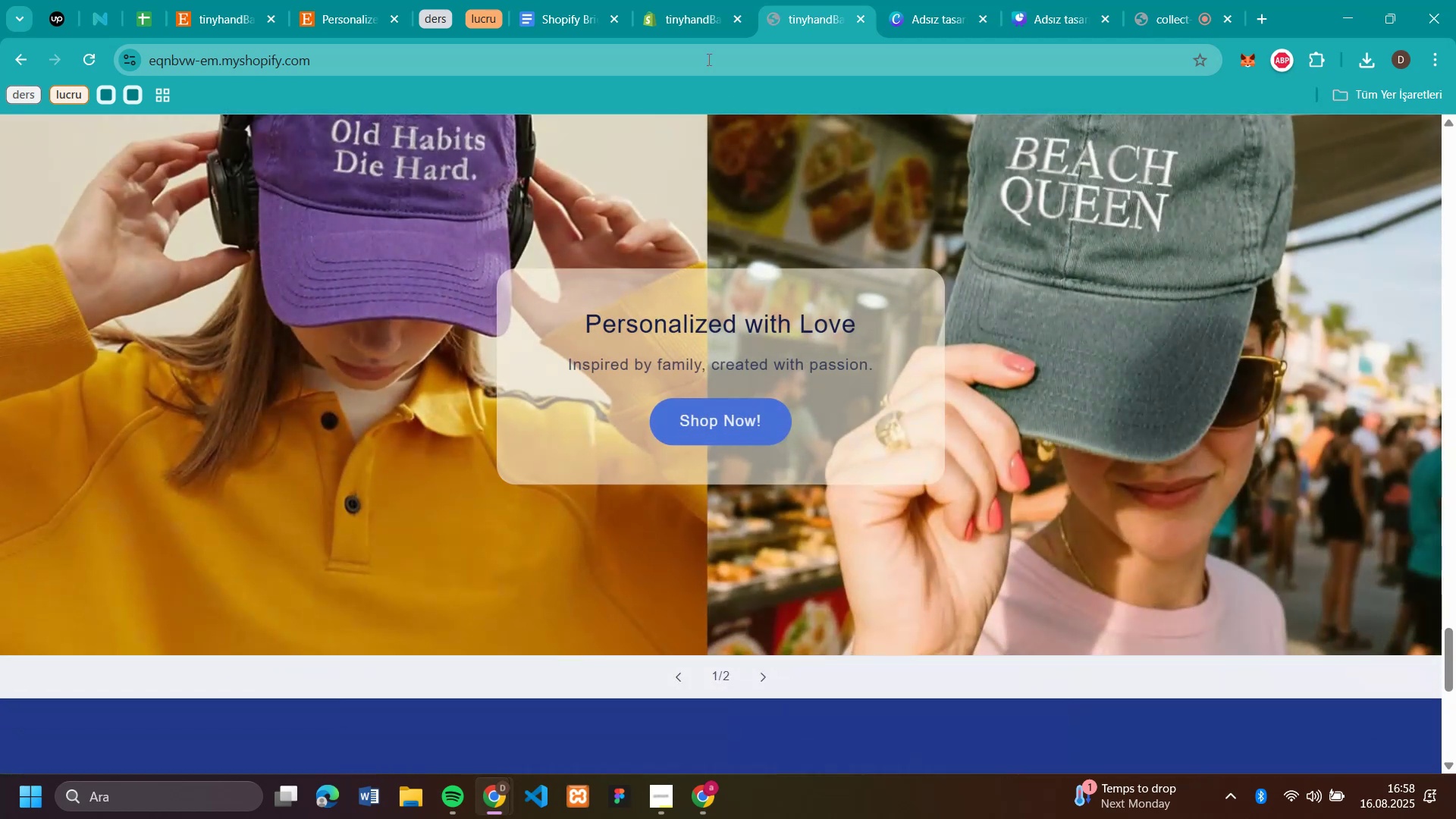 
left_click([678, 24])
 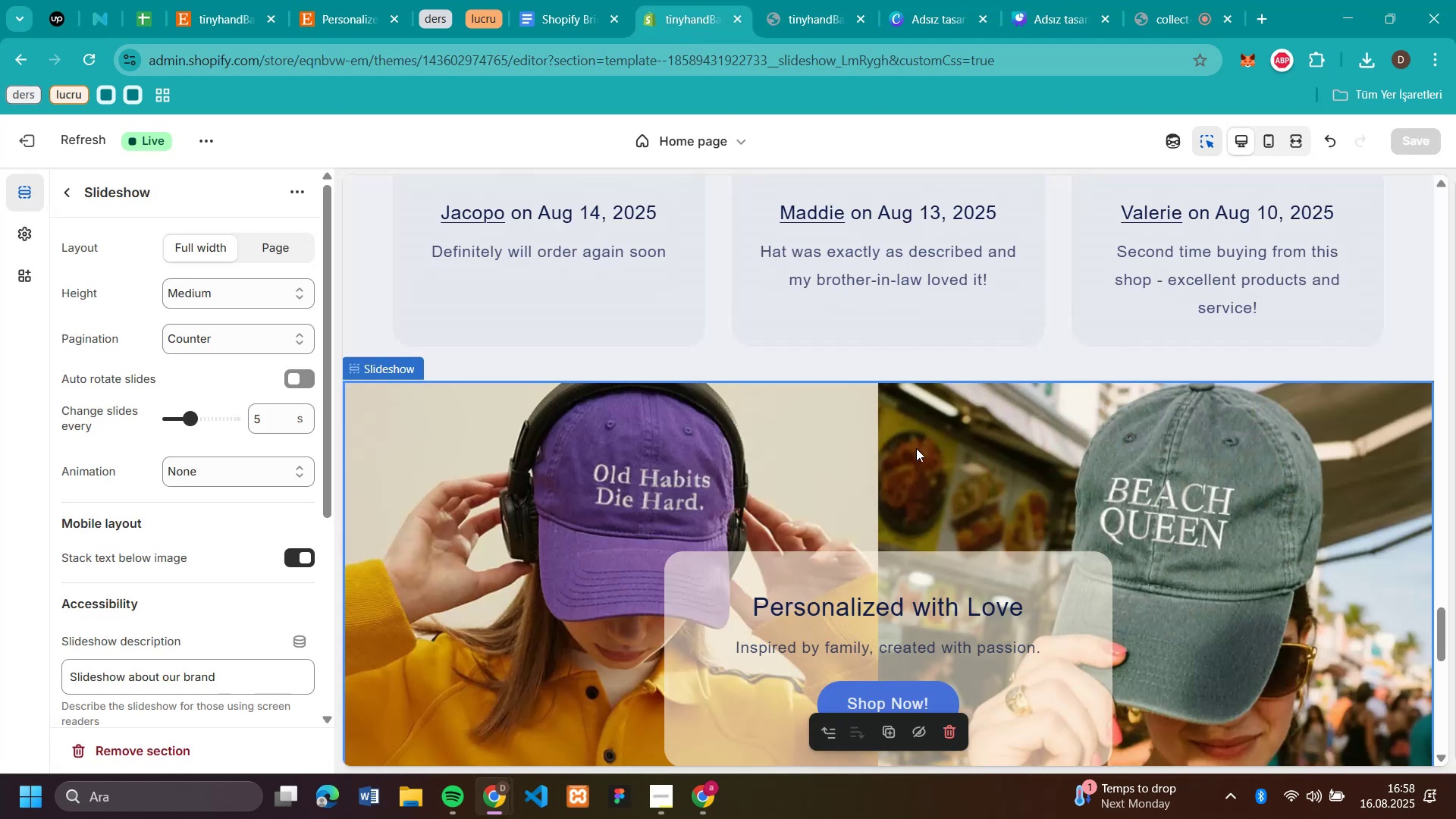 
scroll: coordinate [918, 456], scroll_direction: up, amount: 7.0
 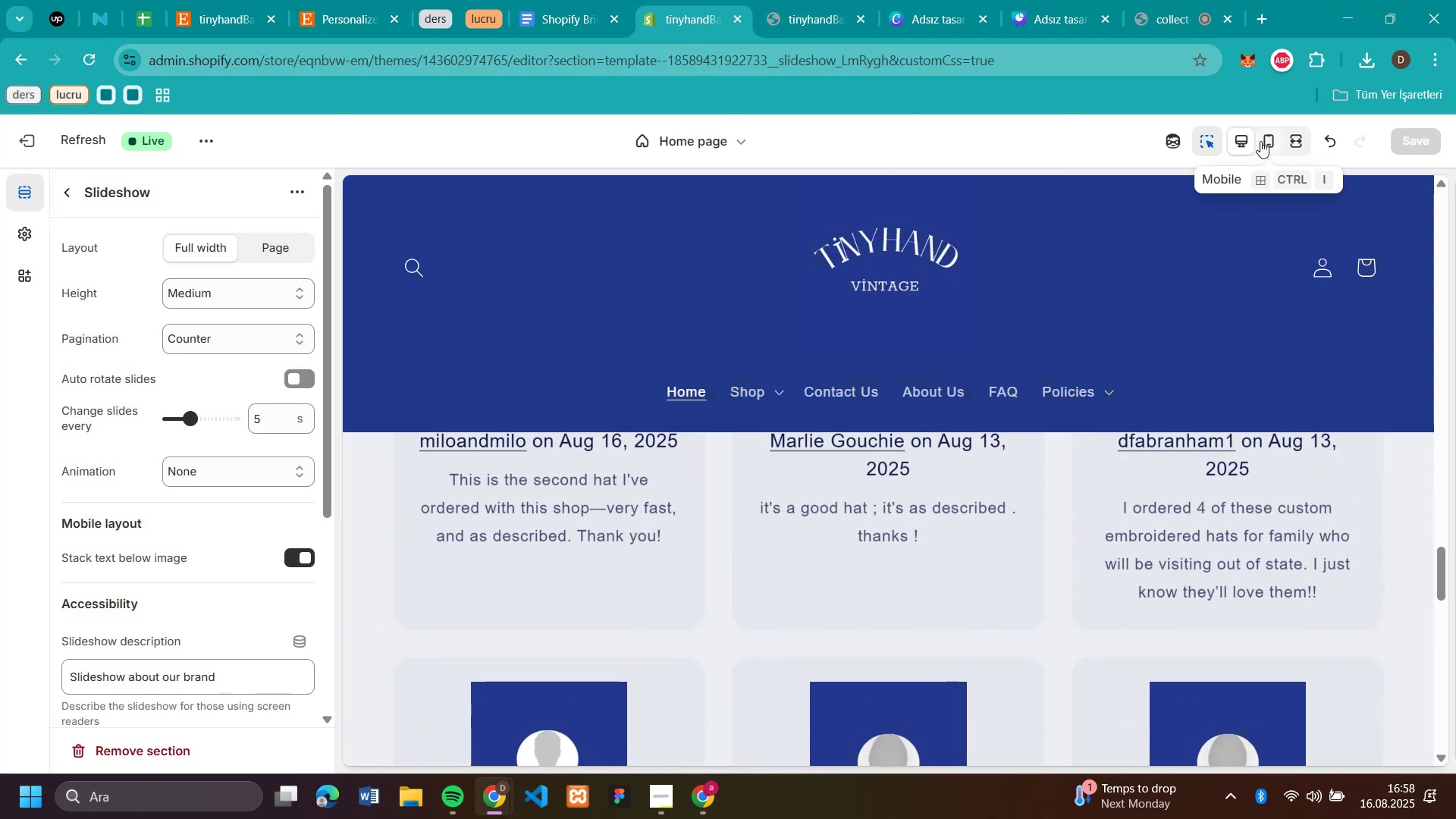 
left_click([1260, 141])
 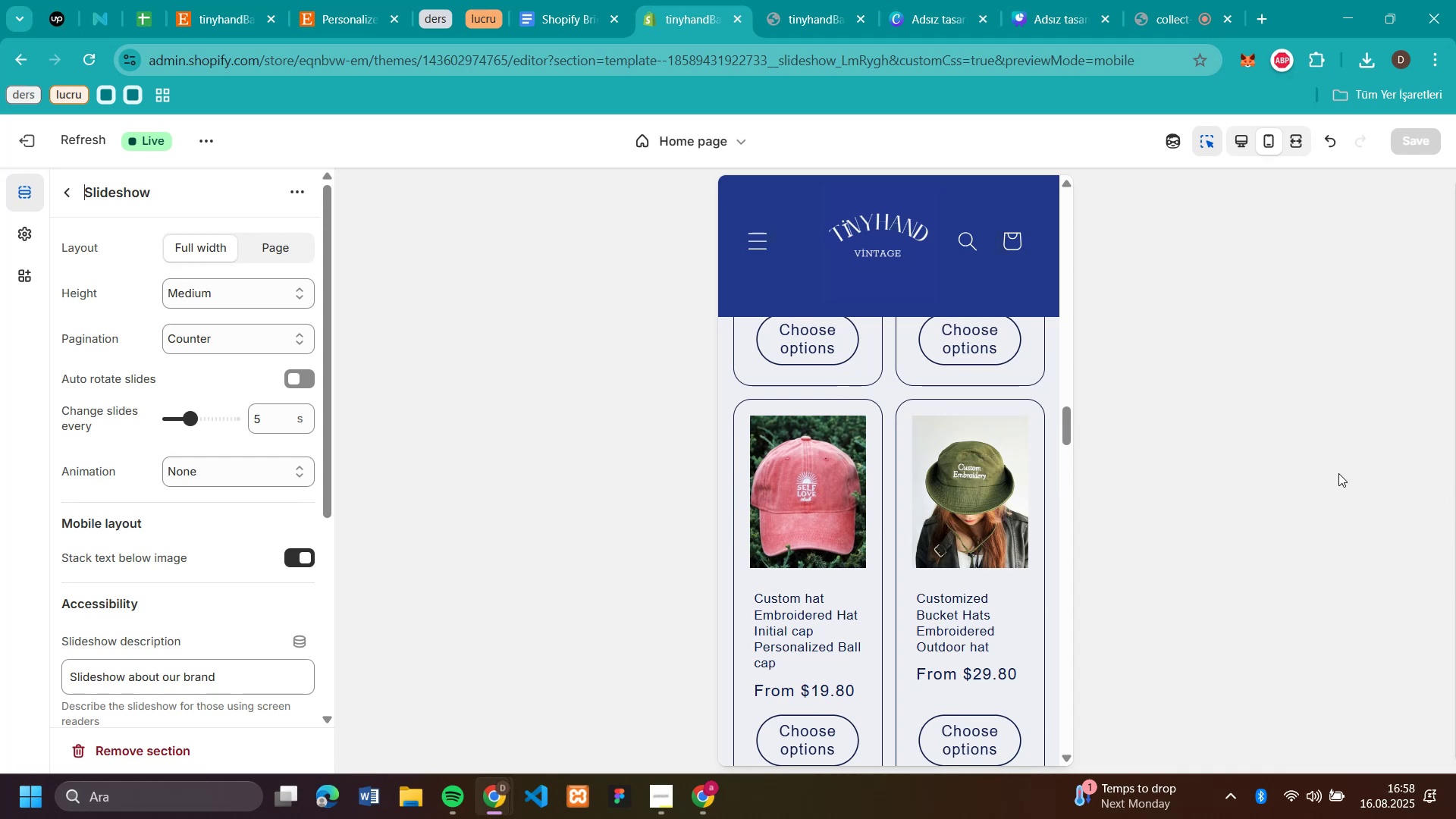 
left_click_drag(start_coordinate=[1065, 419], to_coordinate=[1081, 177])
 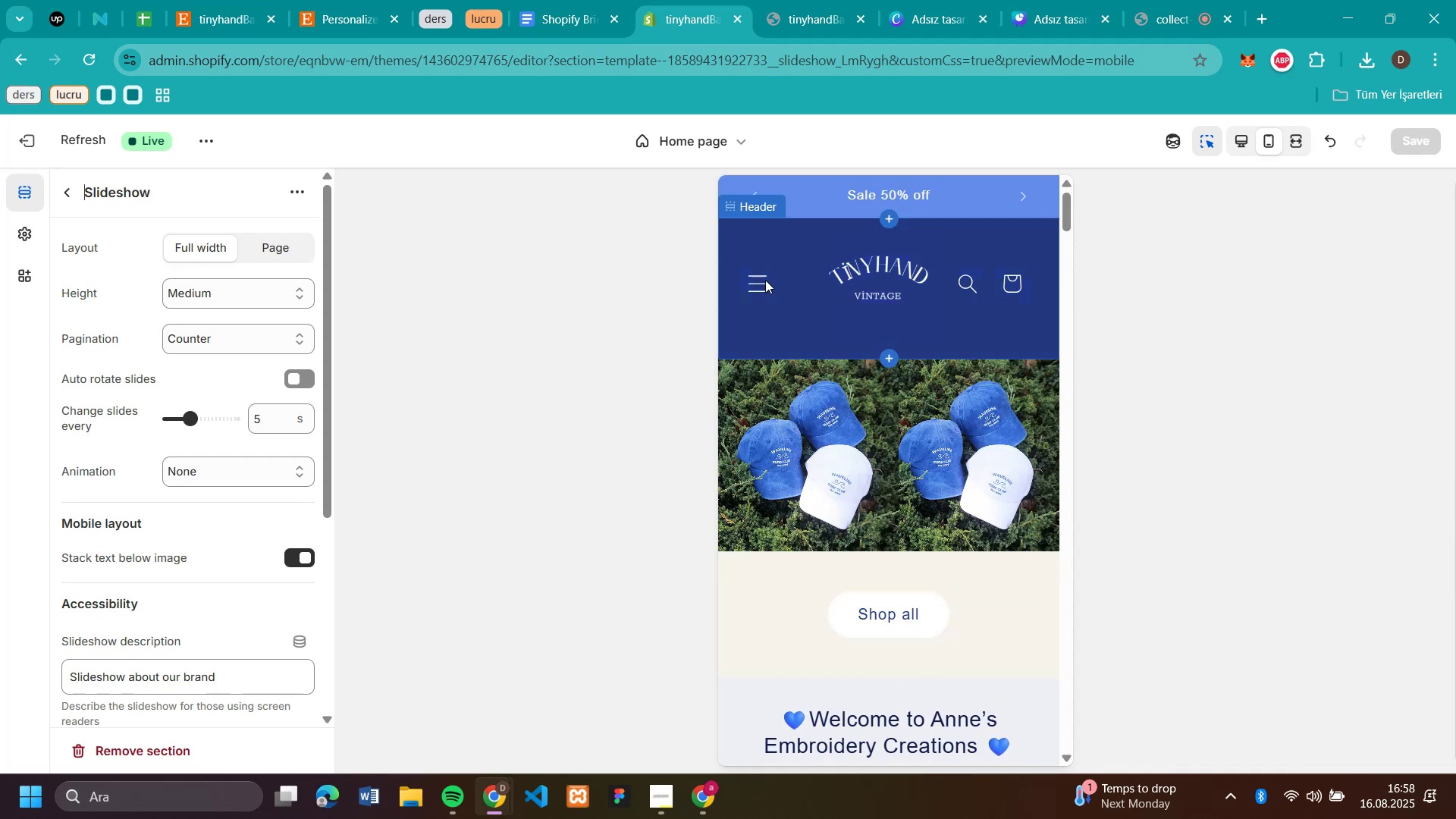 
left_click([761, 278])
 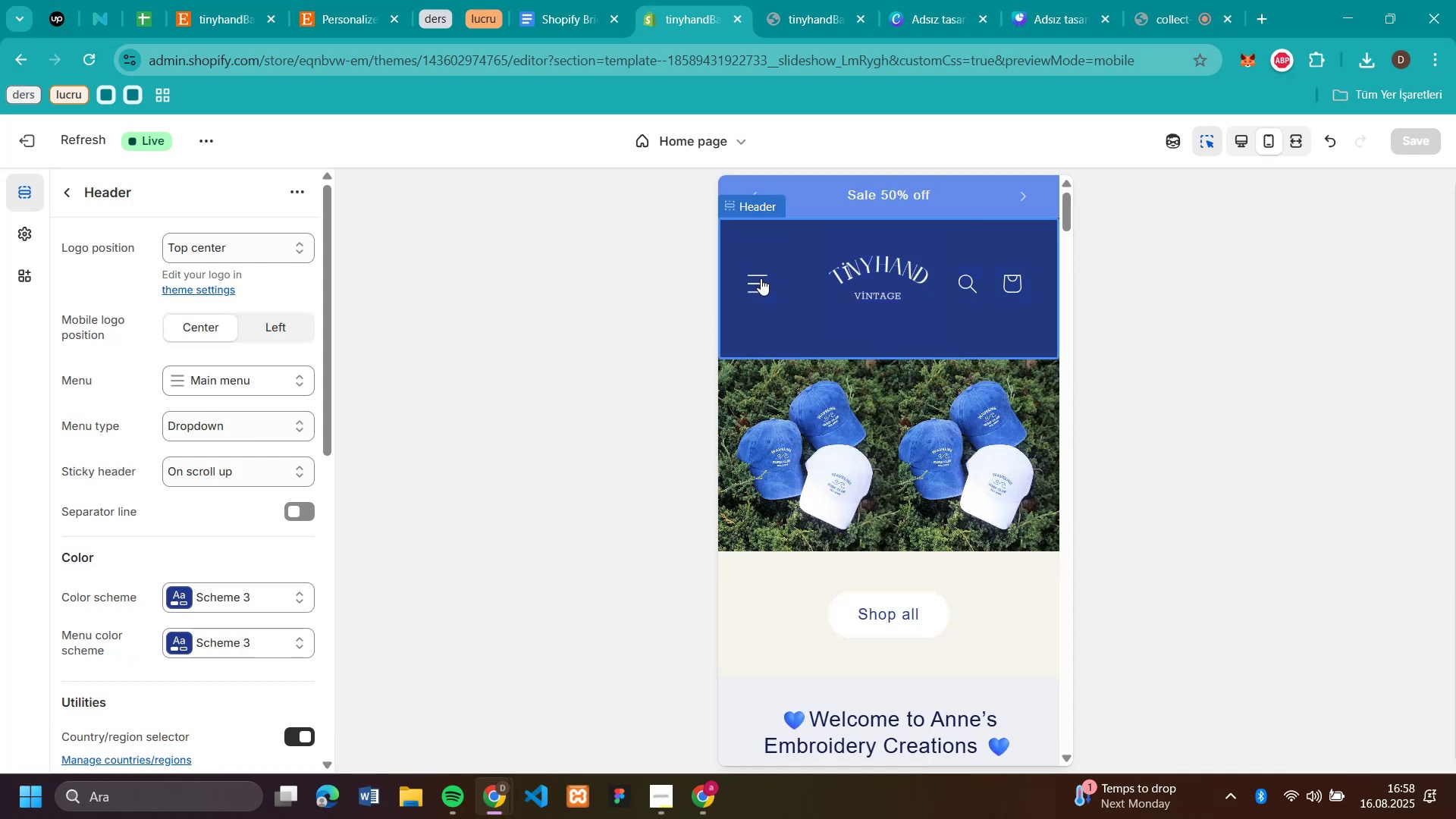 
left_click([761, 278])
 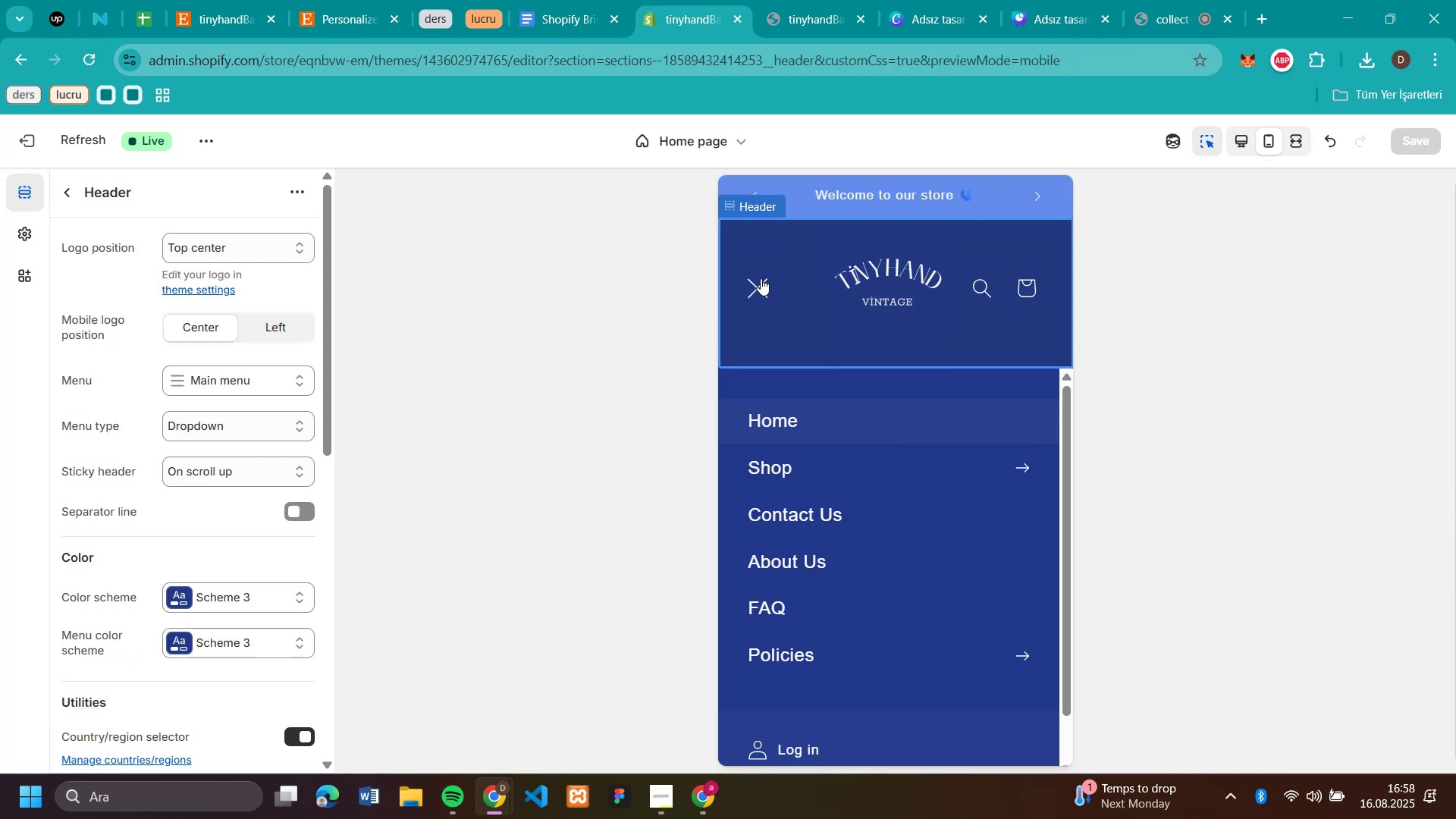 
left_click([761, 278])
 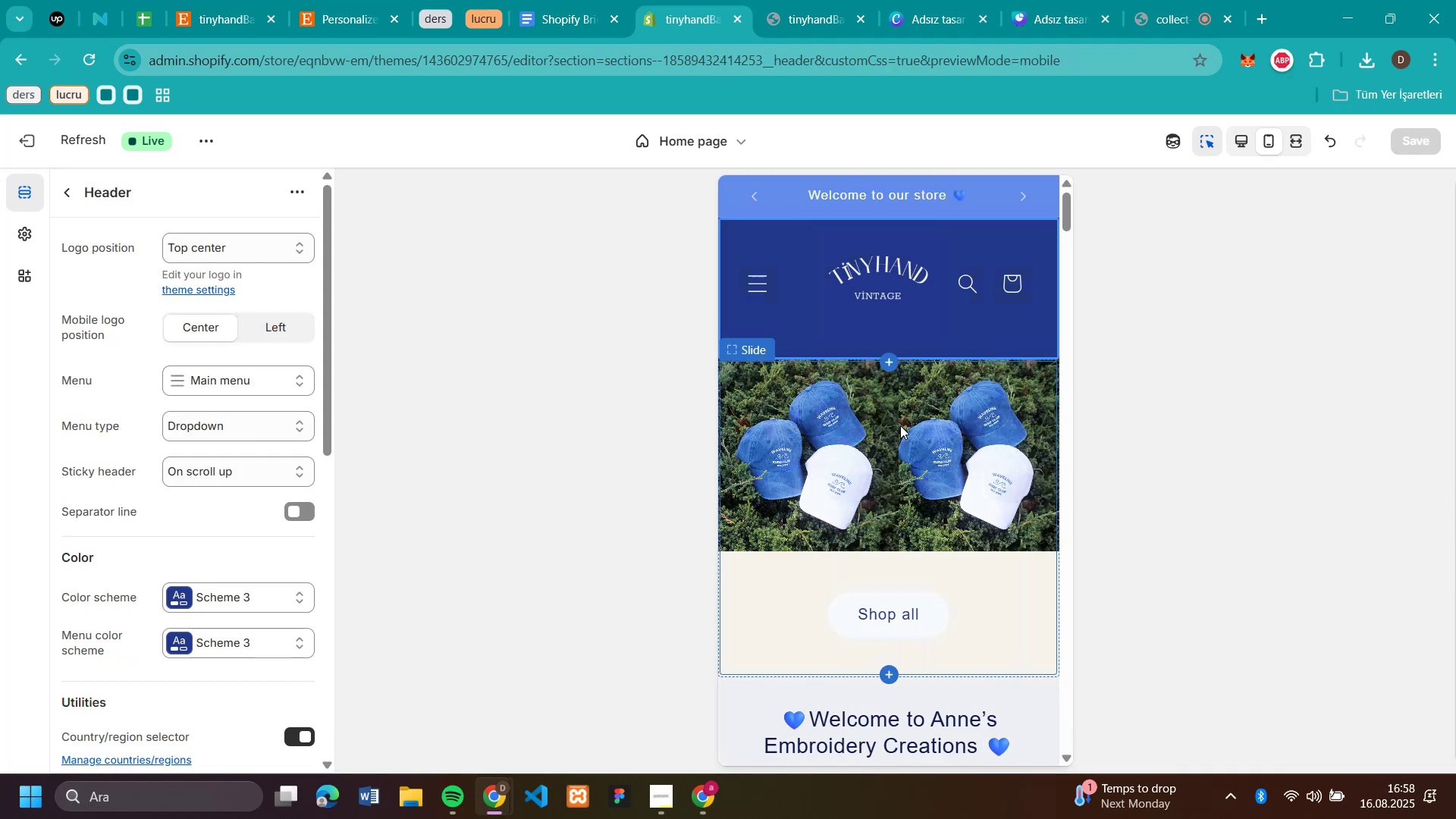 
scroll: coordinate [900, 425], scroll_direction: down, amount: 2.0
 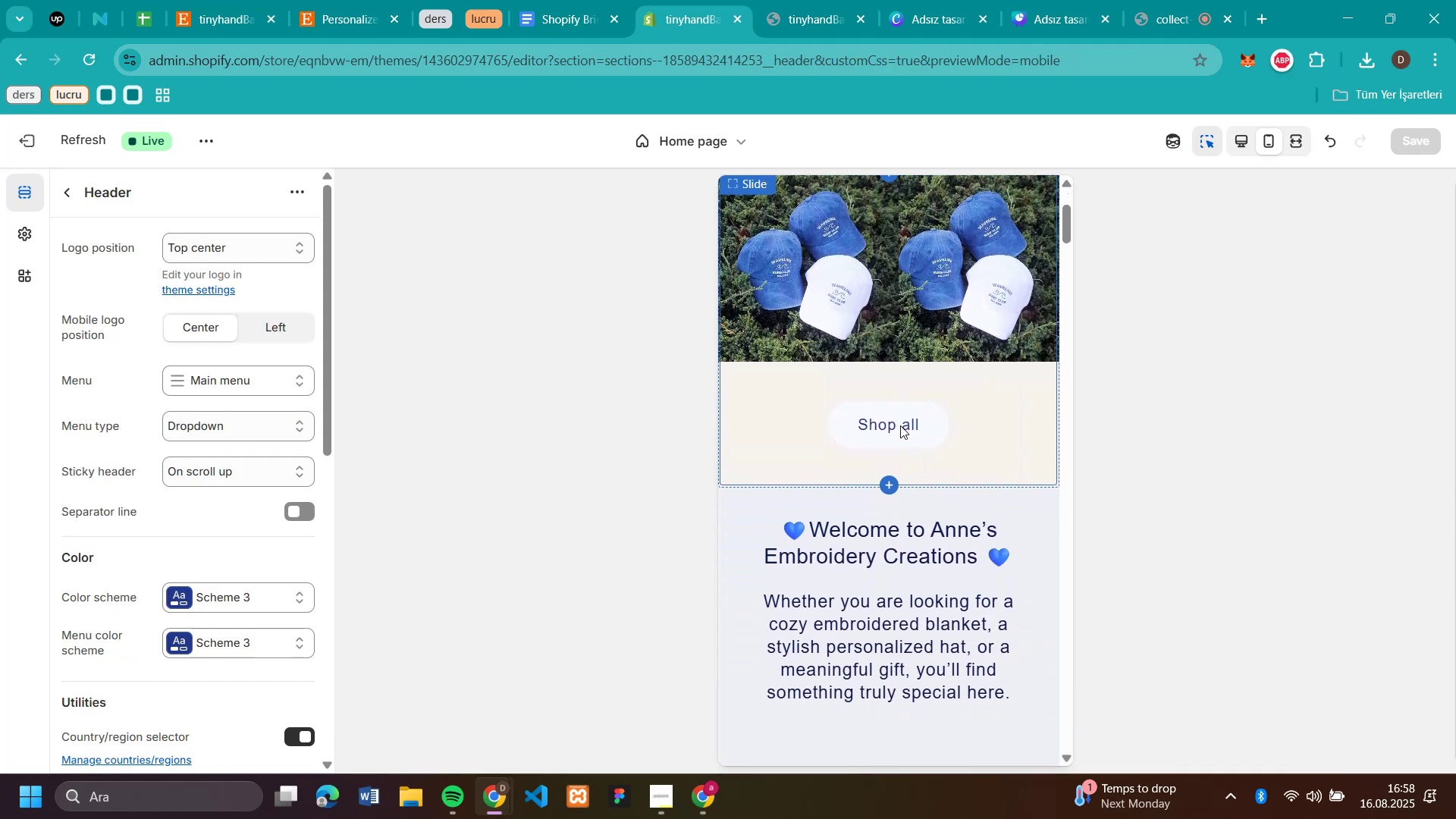 
scroll: coordinate [900, 425], scroll_direction: up, amount: 8.0
 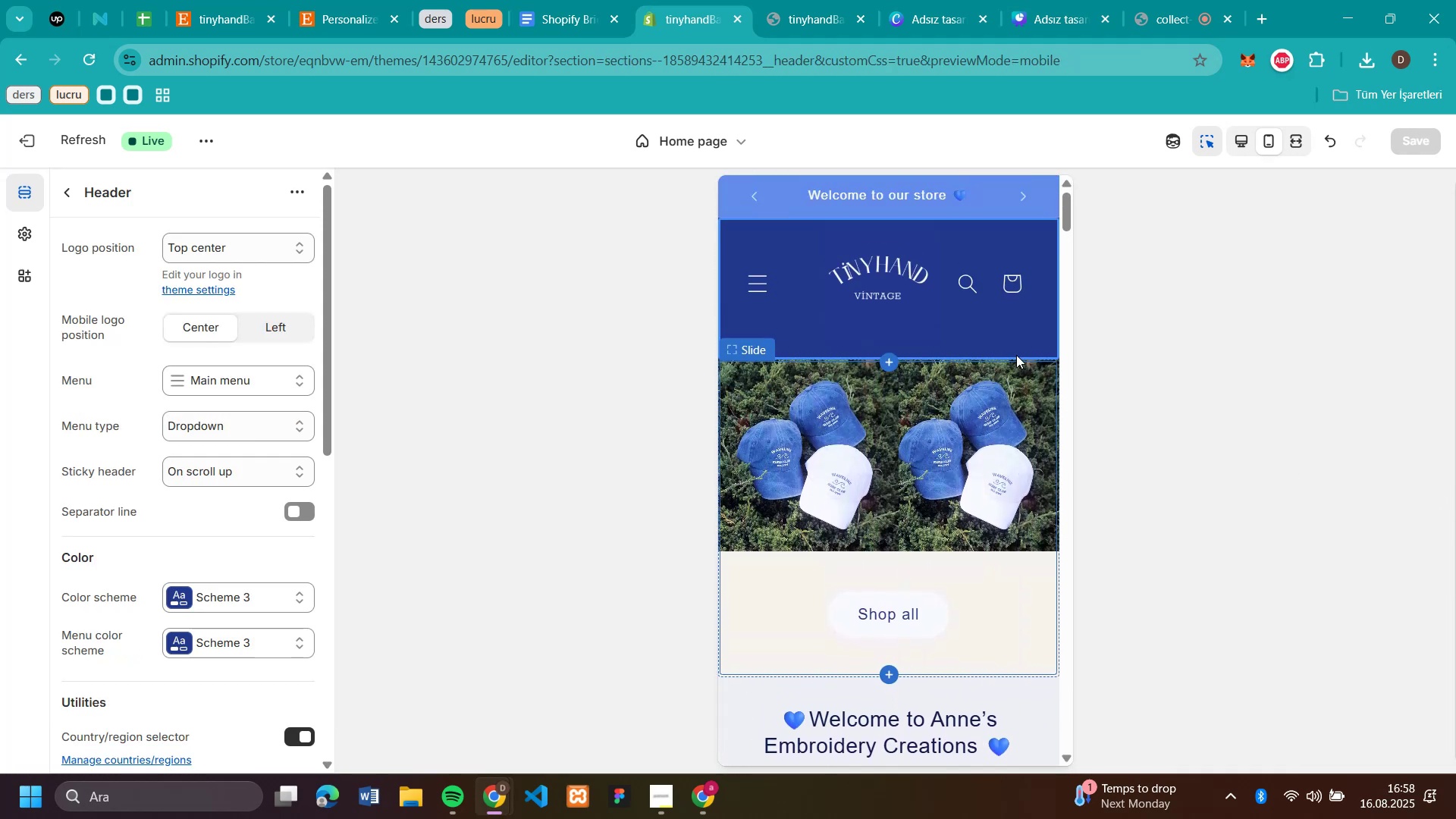 
scroll: coordinate [1011, 387], scroll_direction: down, amount: 2.0
 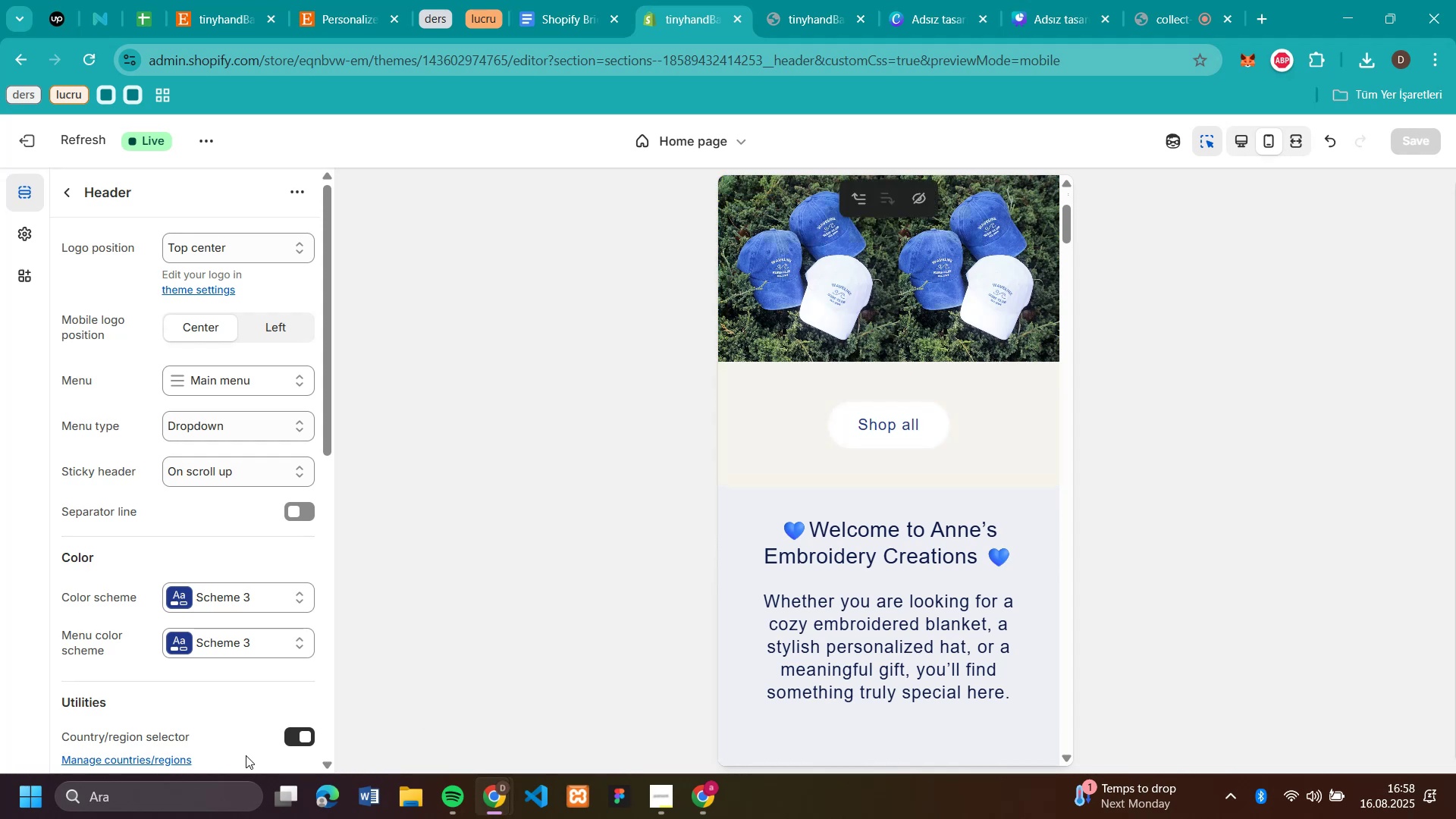 
wait(5.78)
 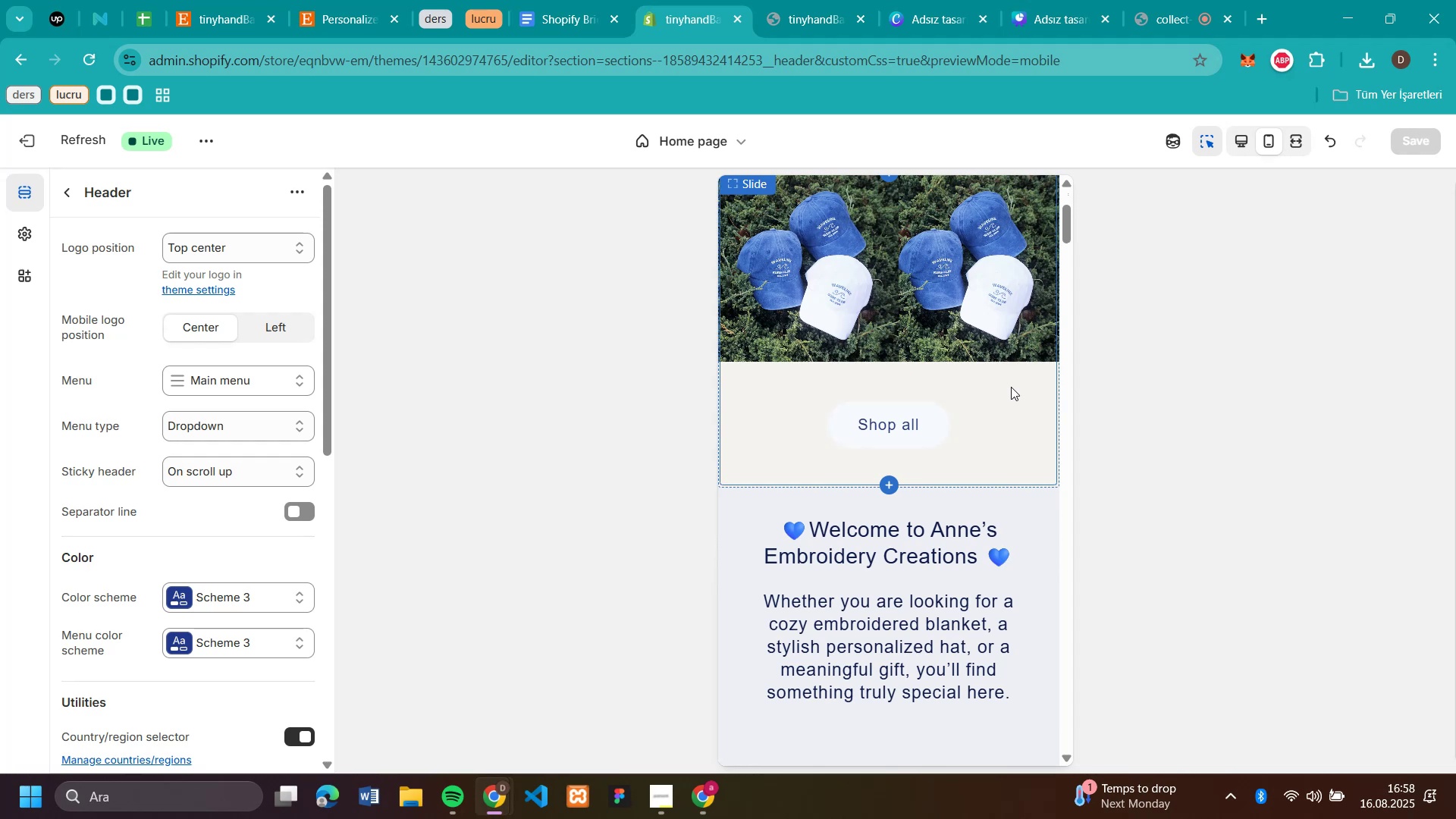 
scroll: coordinate [1047, 452], scroll_direction: down, amount: 3.0
 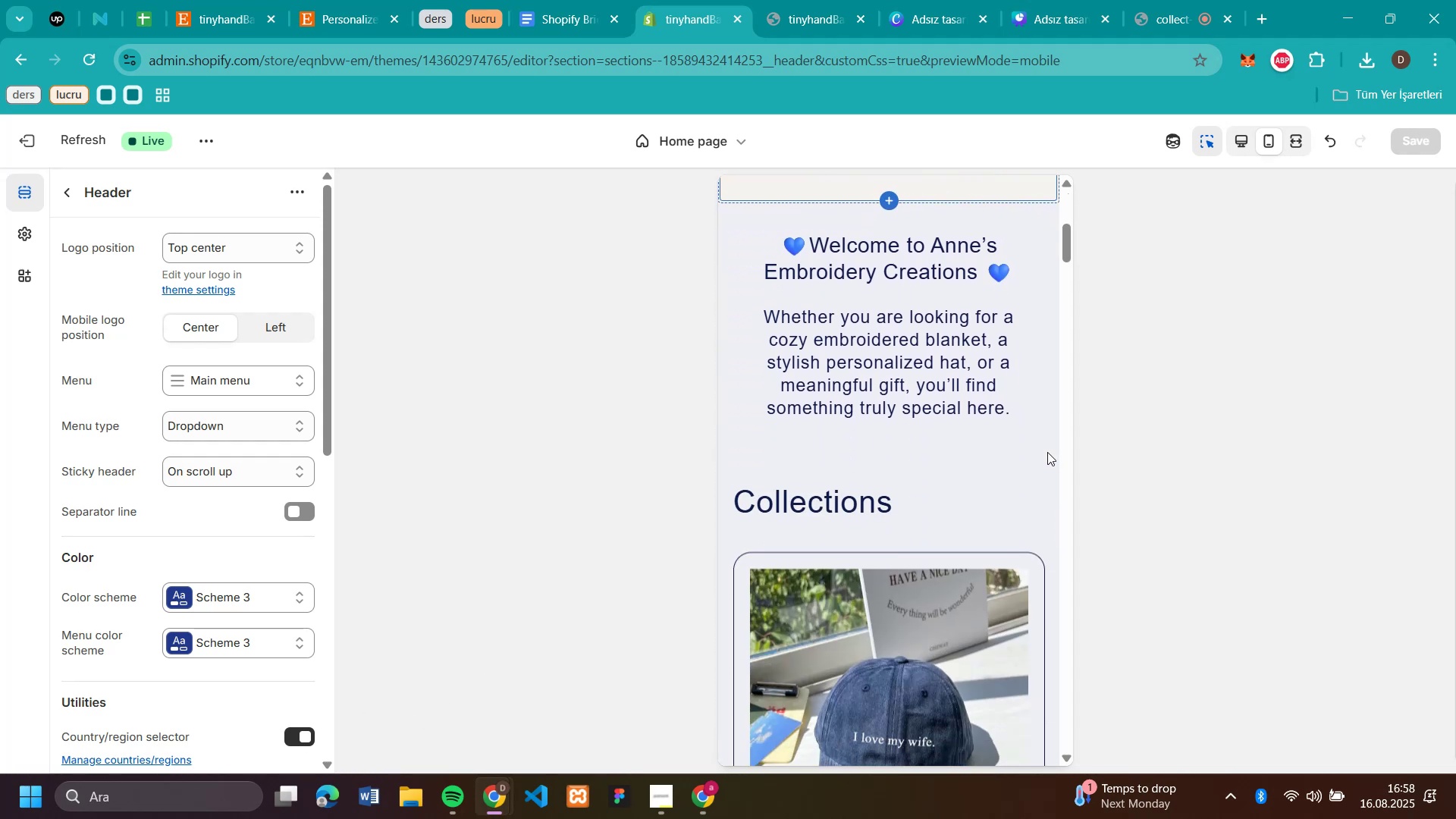 
scroll: coordinate [1047, 452], scroll_direction: up, amount: 8.0
 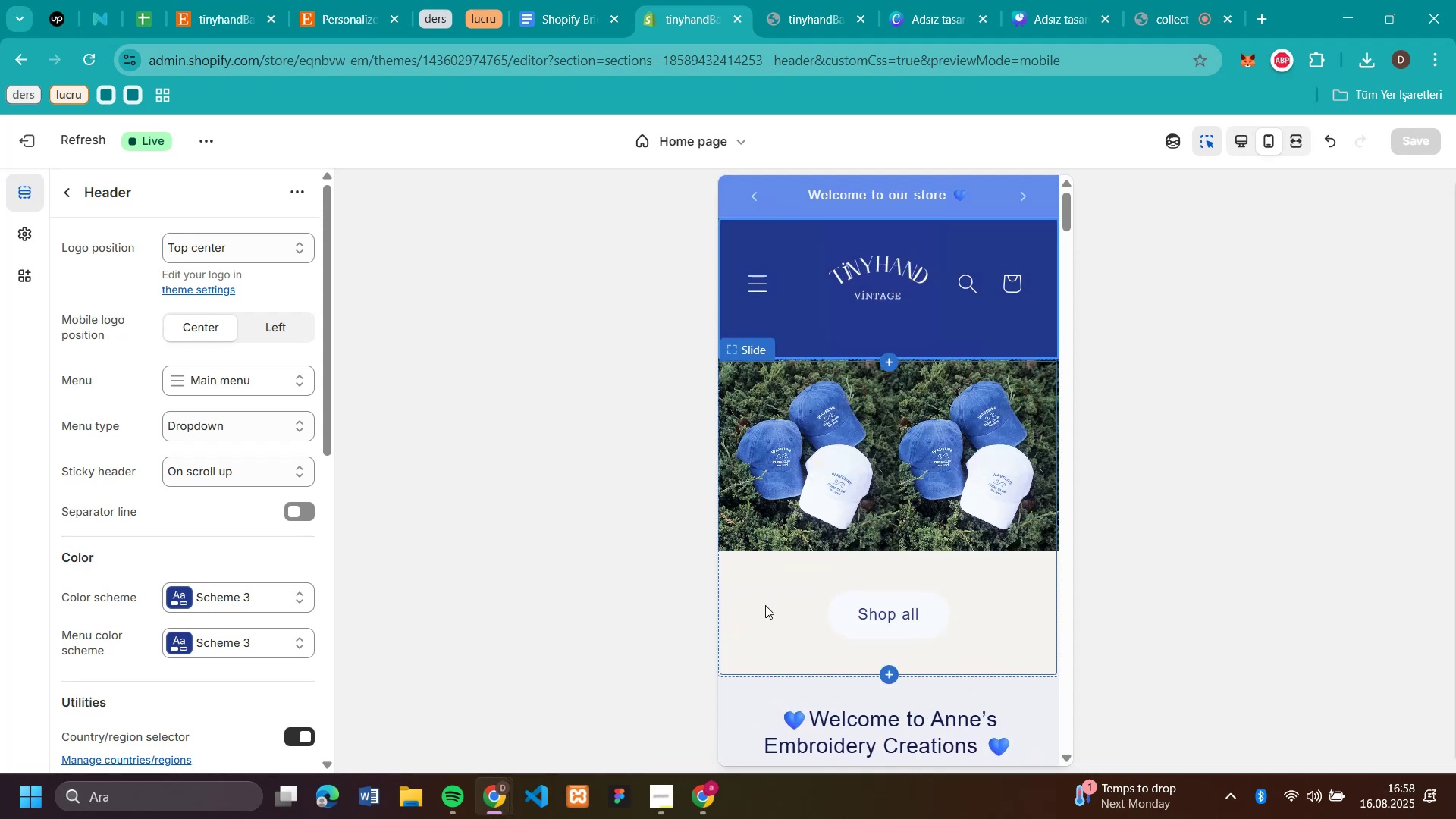 
left_click([765, 605])
 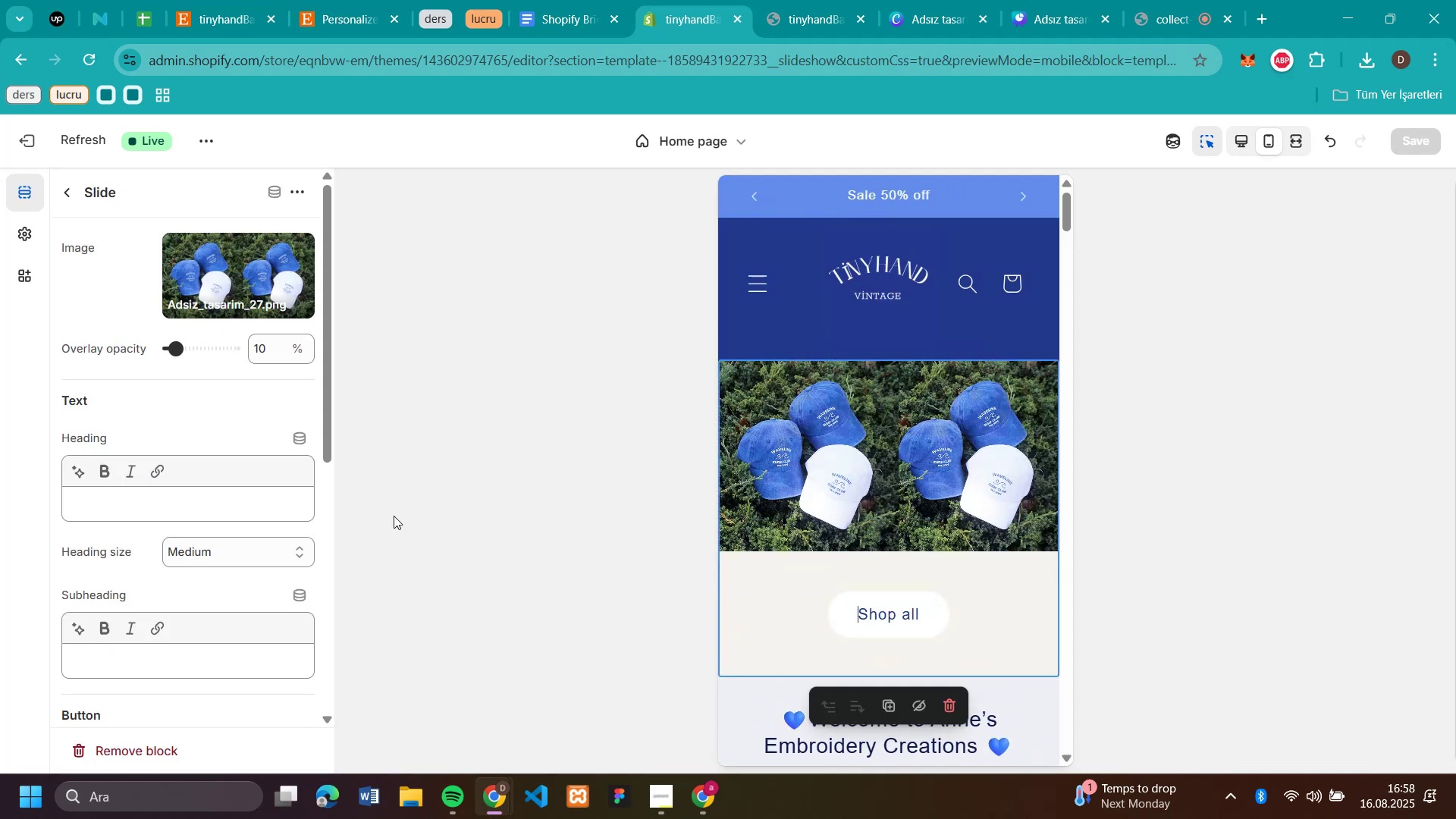 
scroll: coordinate [223, 432], scroll_direction: down, amount: 3.0
 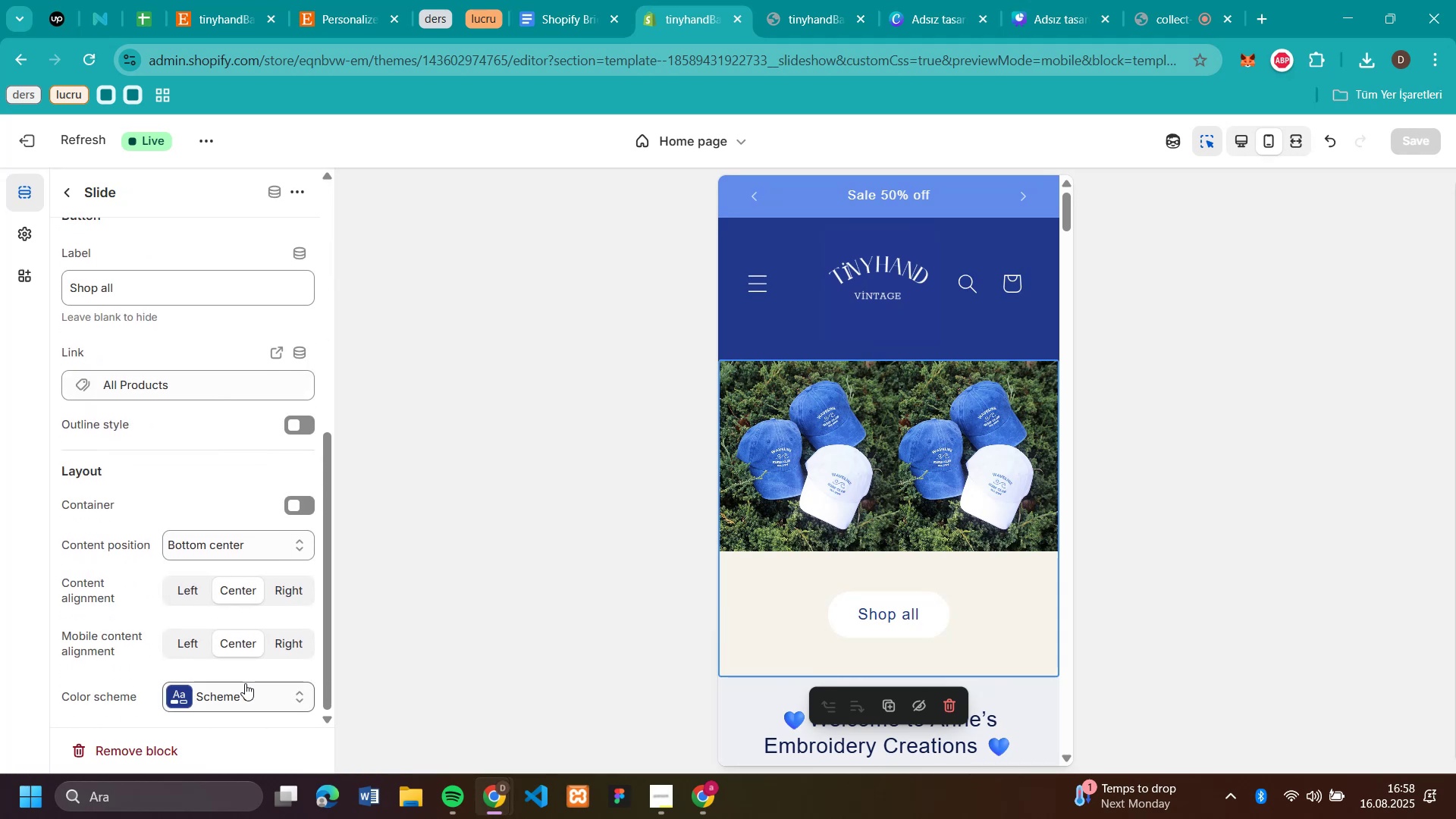 
left_click([243, 689])
 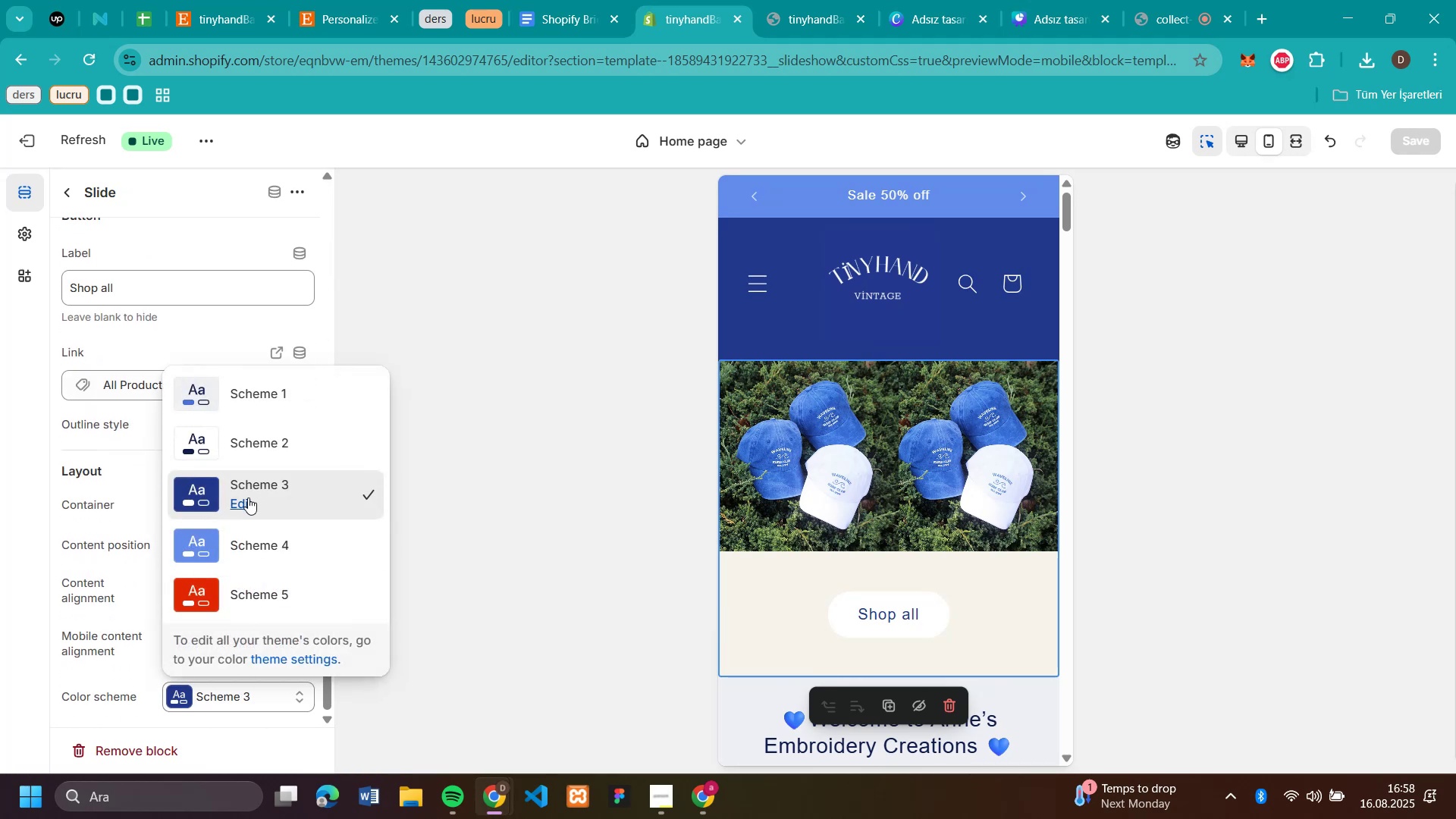 
left_click([248, 498])
 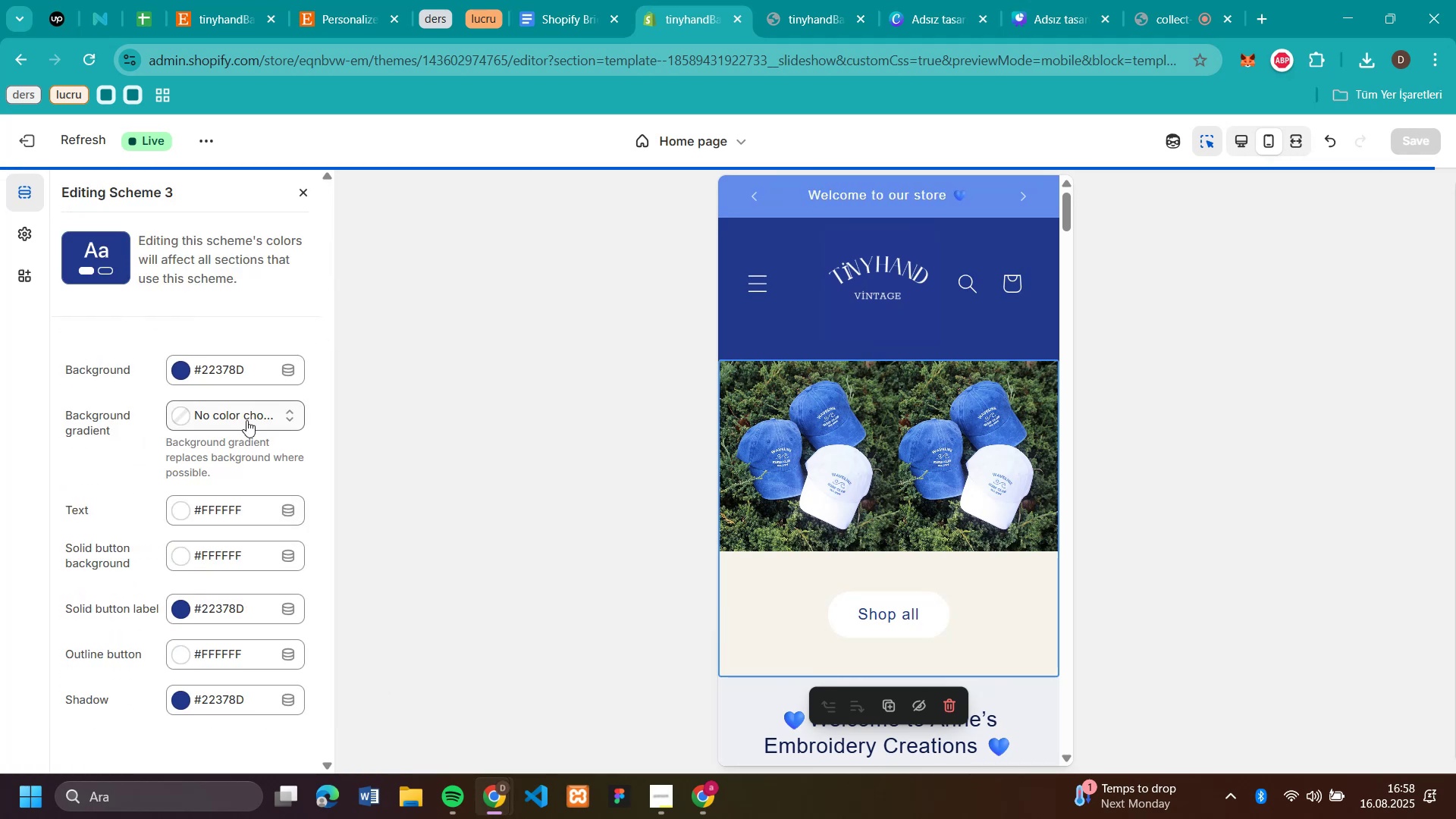 
scroll: coordinate [246, 420], scroll_direction: down, amount: 4.0
 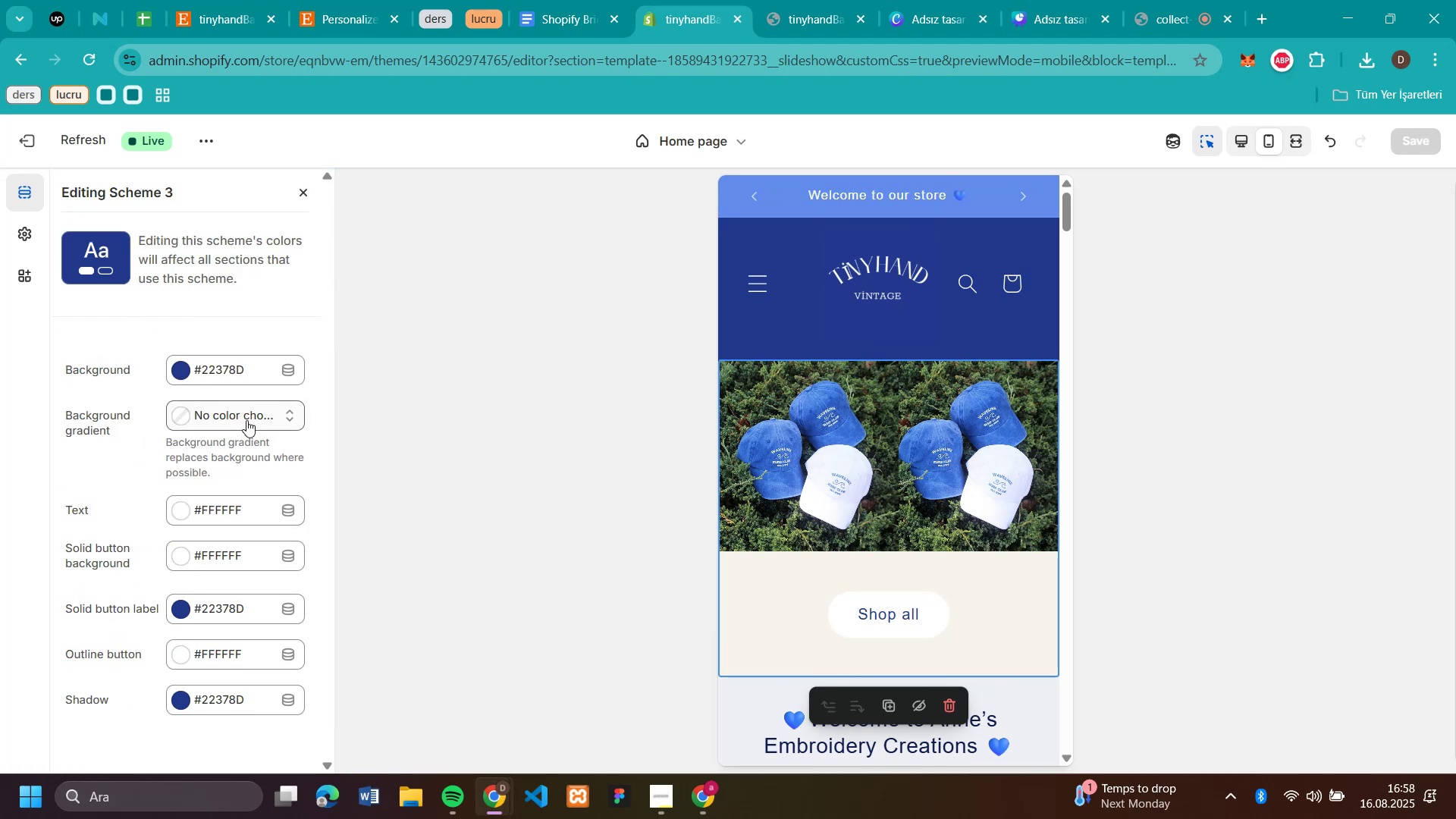 
scroll: coordinate [229, 522], scroll_direction: none, amount: 0.0
 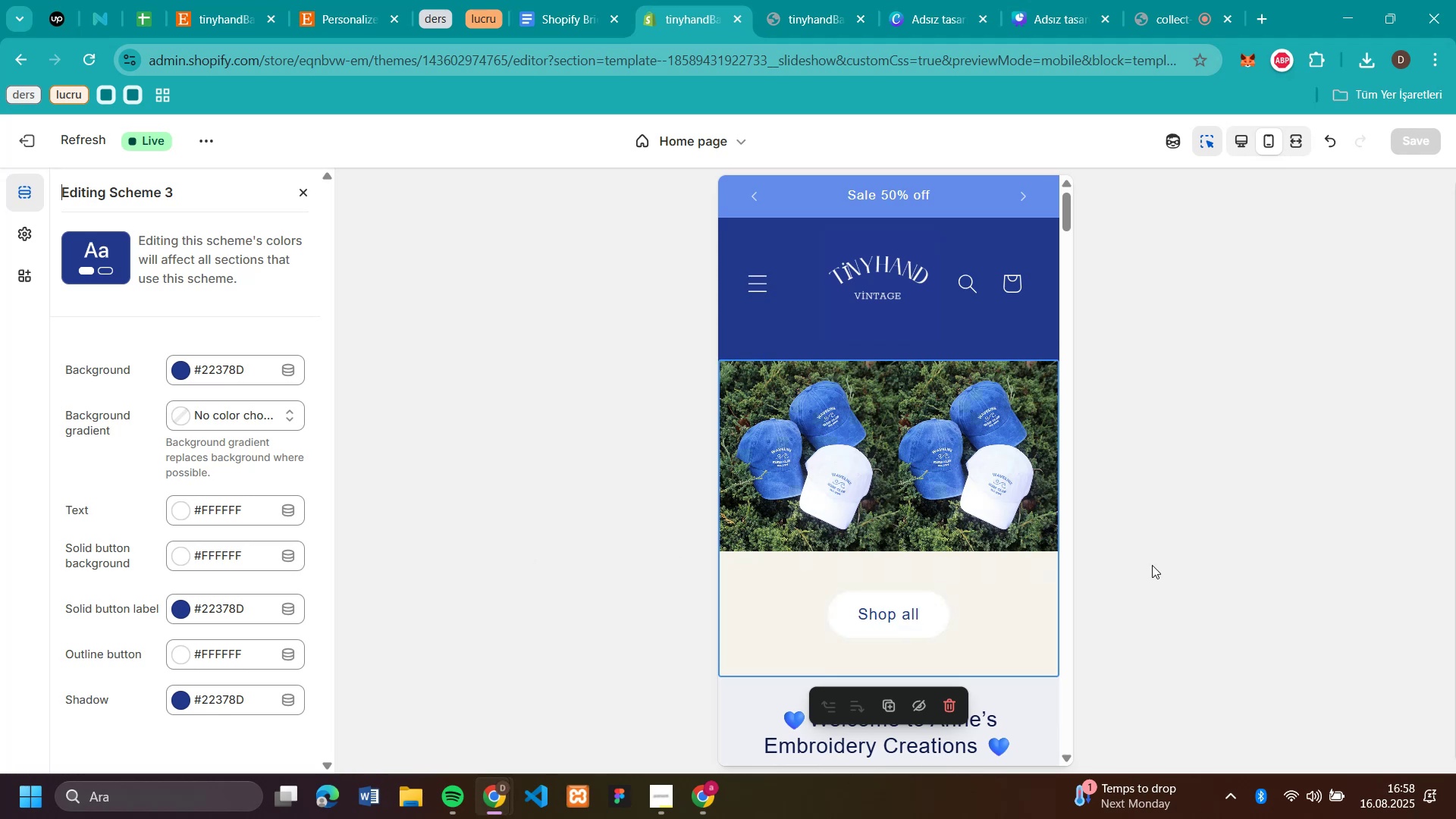 
wait(5.35)
 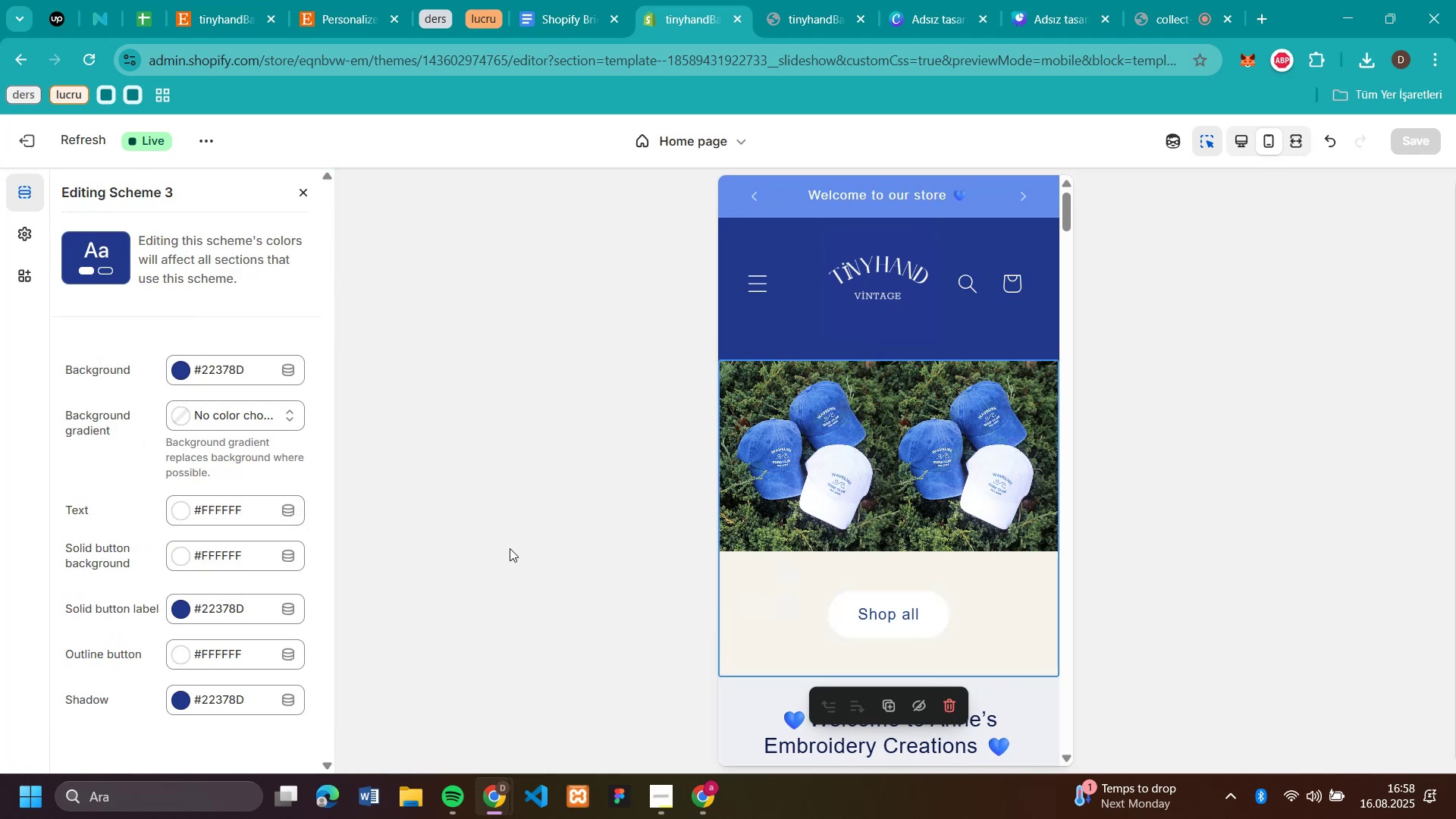 
left_click([306, 190])
 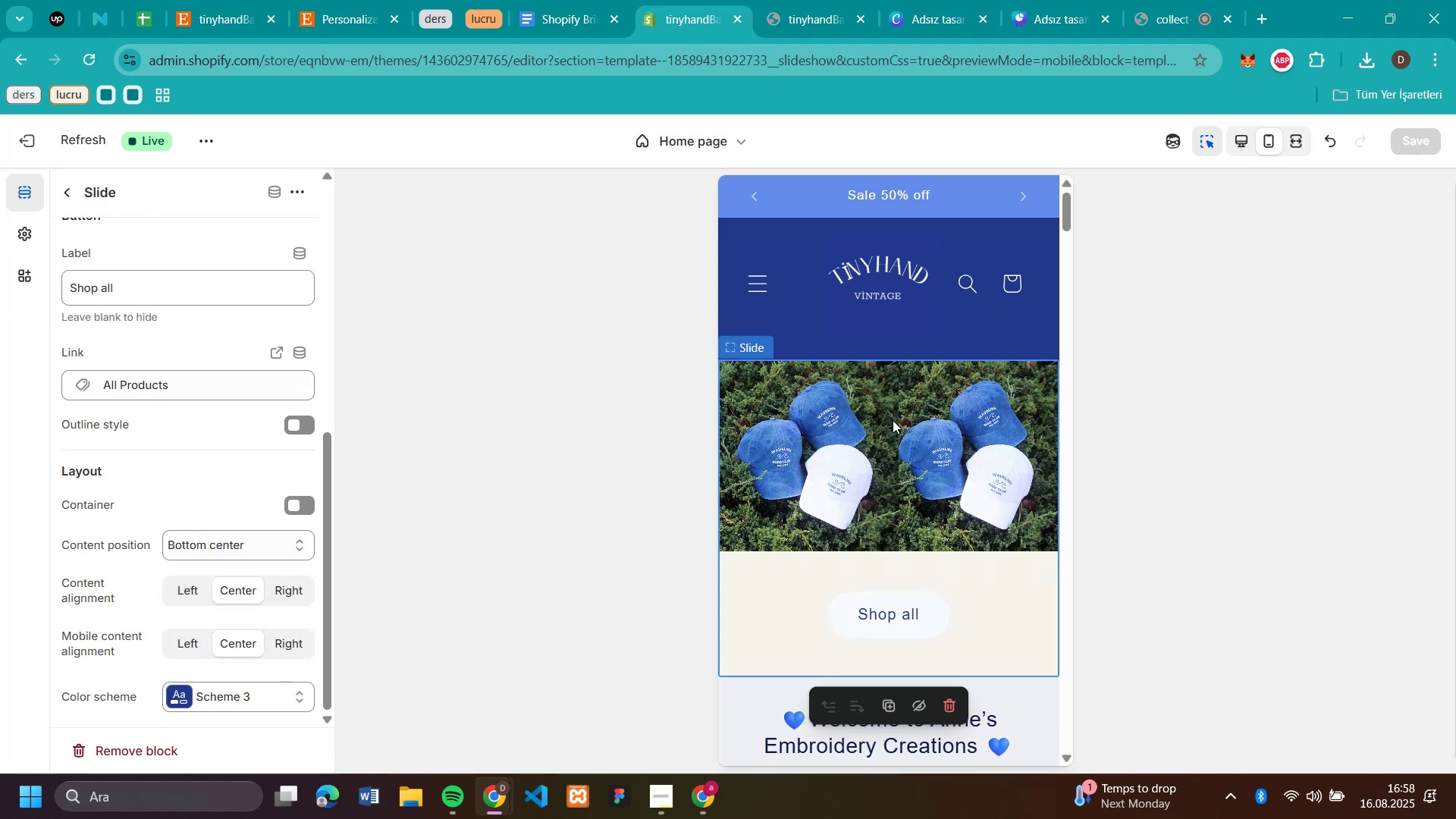 
scroll: coordinate [977, 418], scroll_direction: down, amount: 62.0
 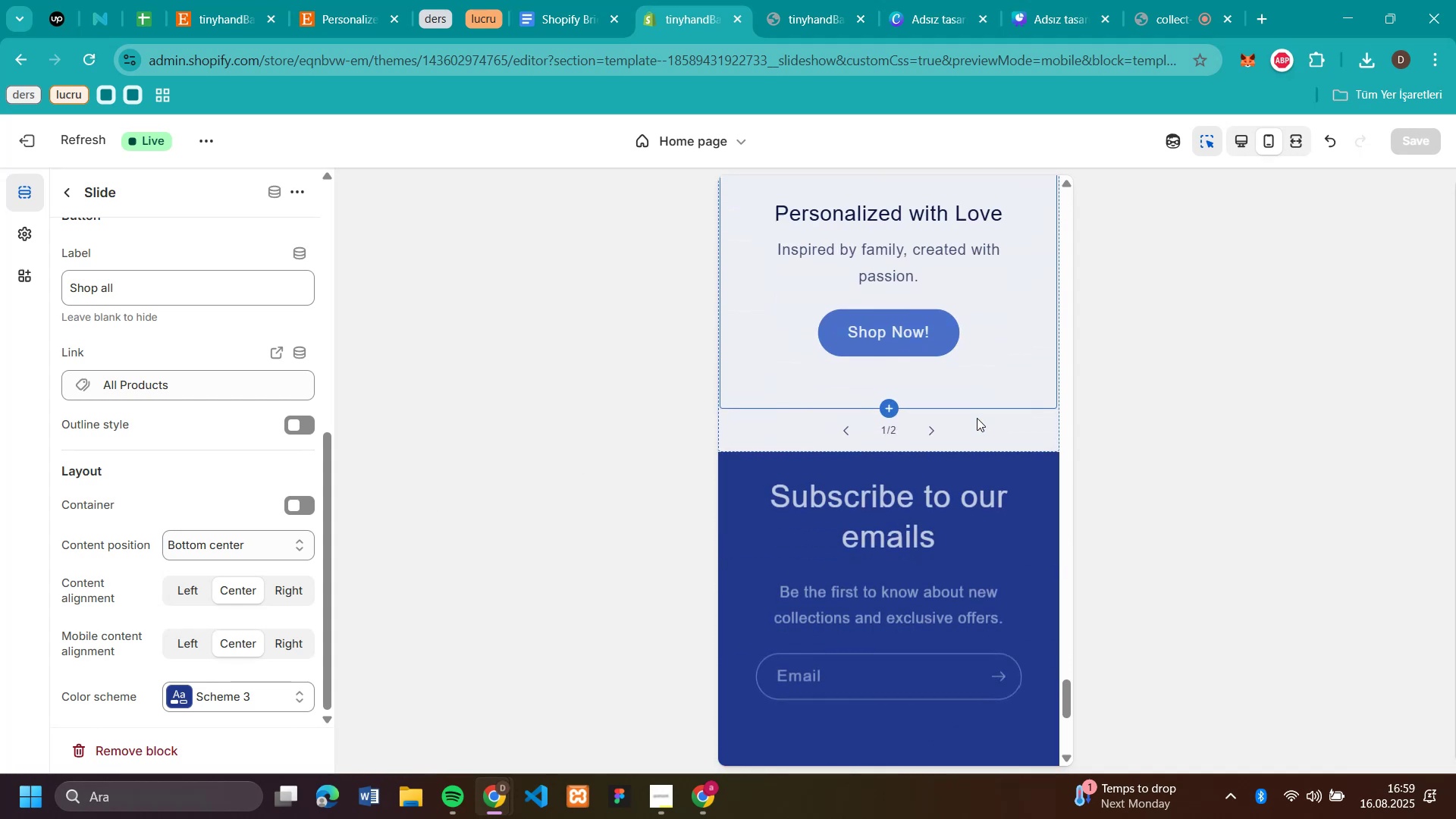 
scroll: coordinate [977, 418], scroll_direction: up, amount: 3.0
 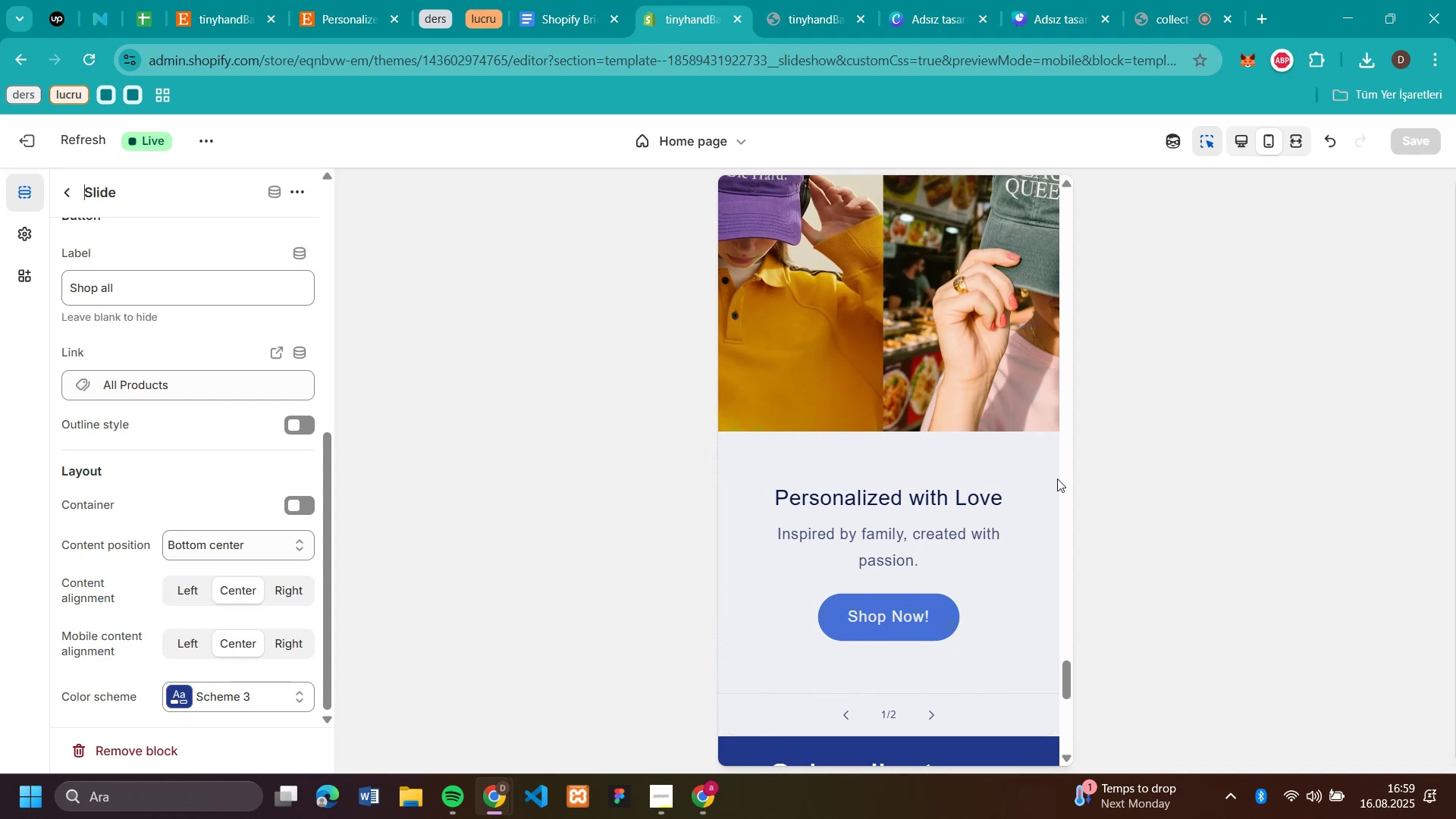 
left_click([928, 719])
 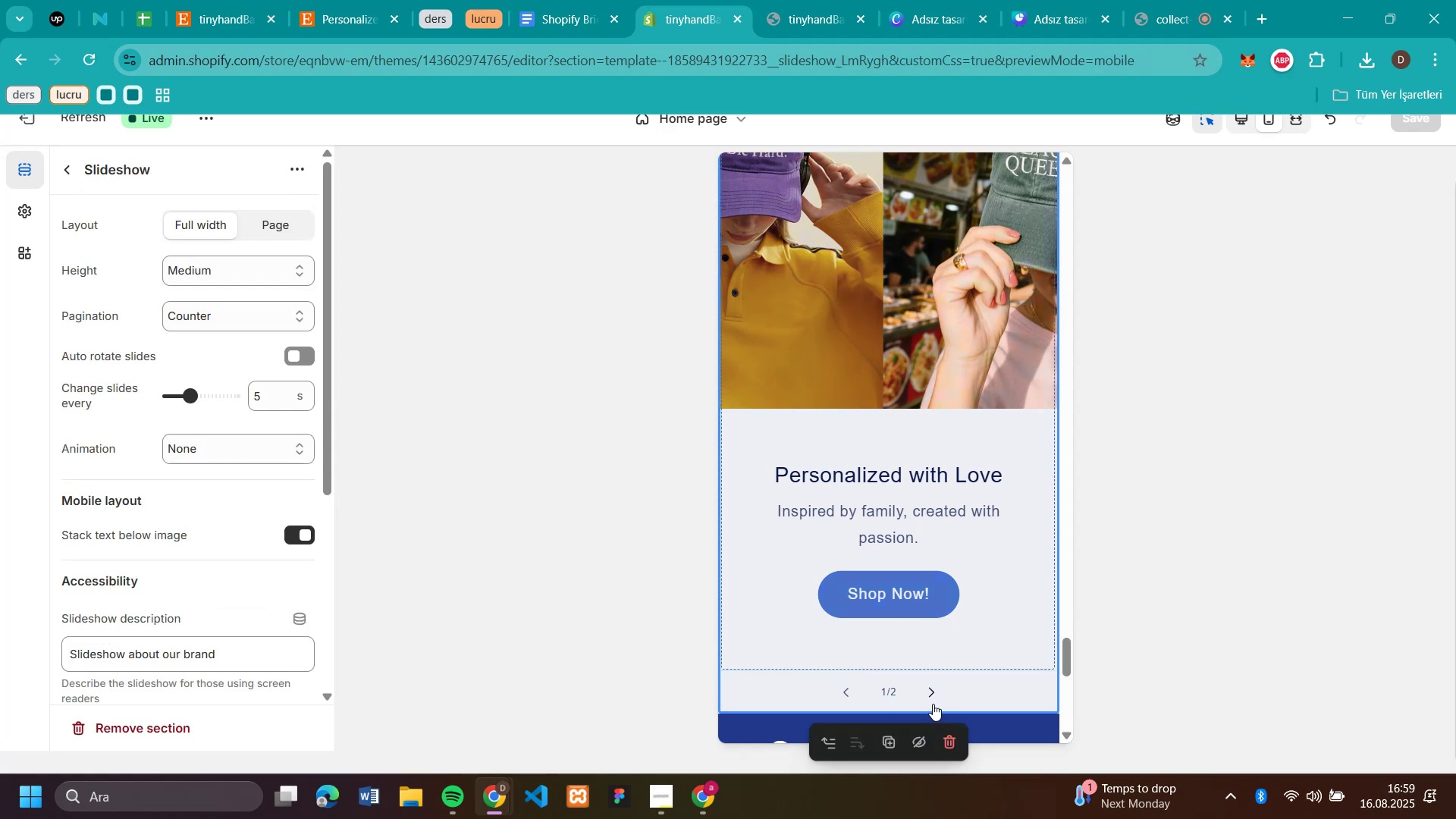 
left_click([933, 697])
 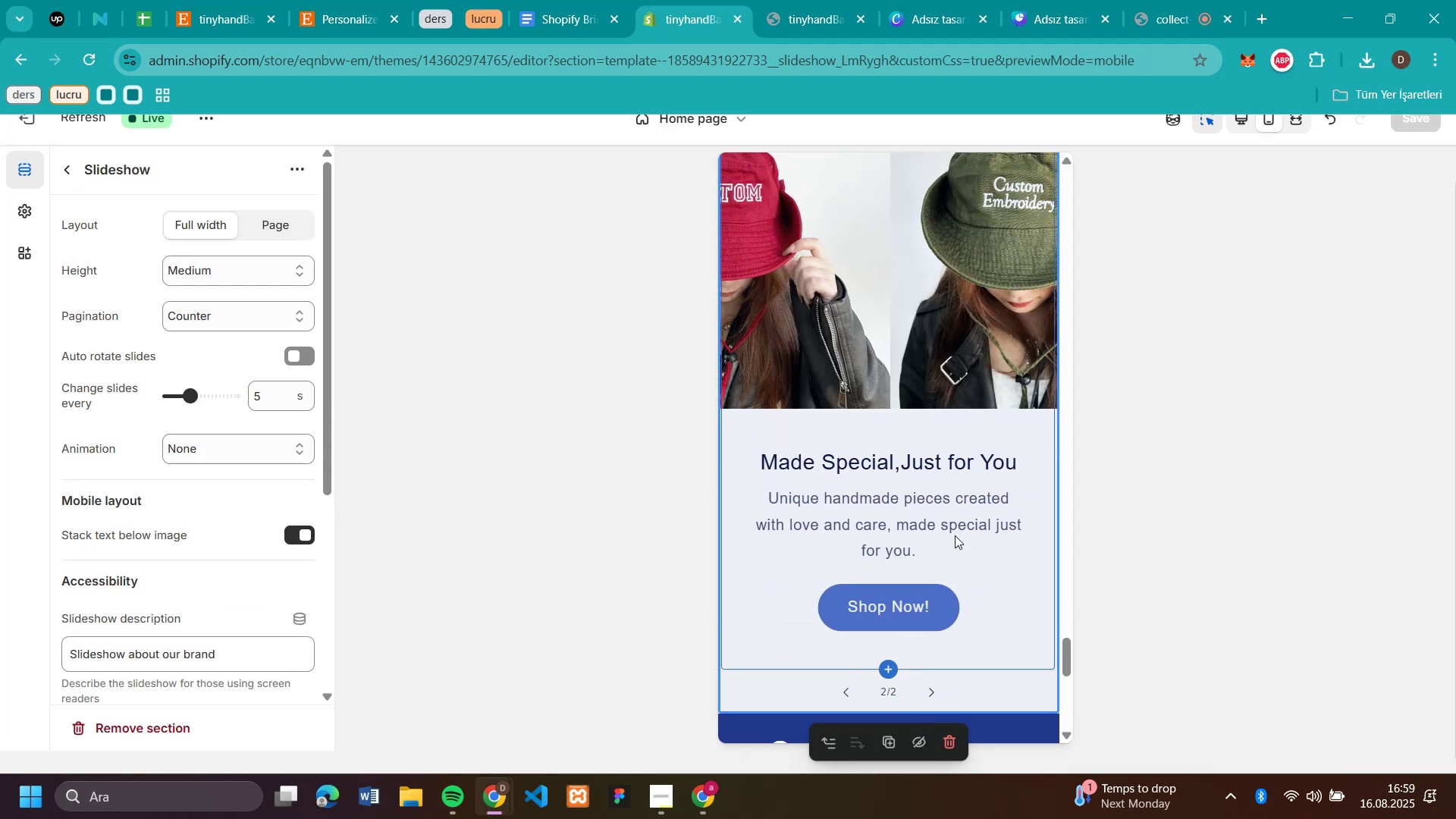 
scroll: coordinate [955, 535], scroll_direction: down, amount: 4.0
 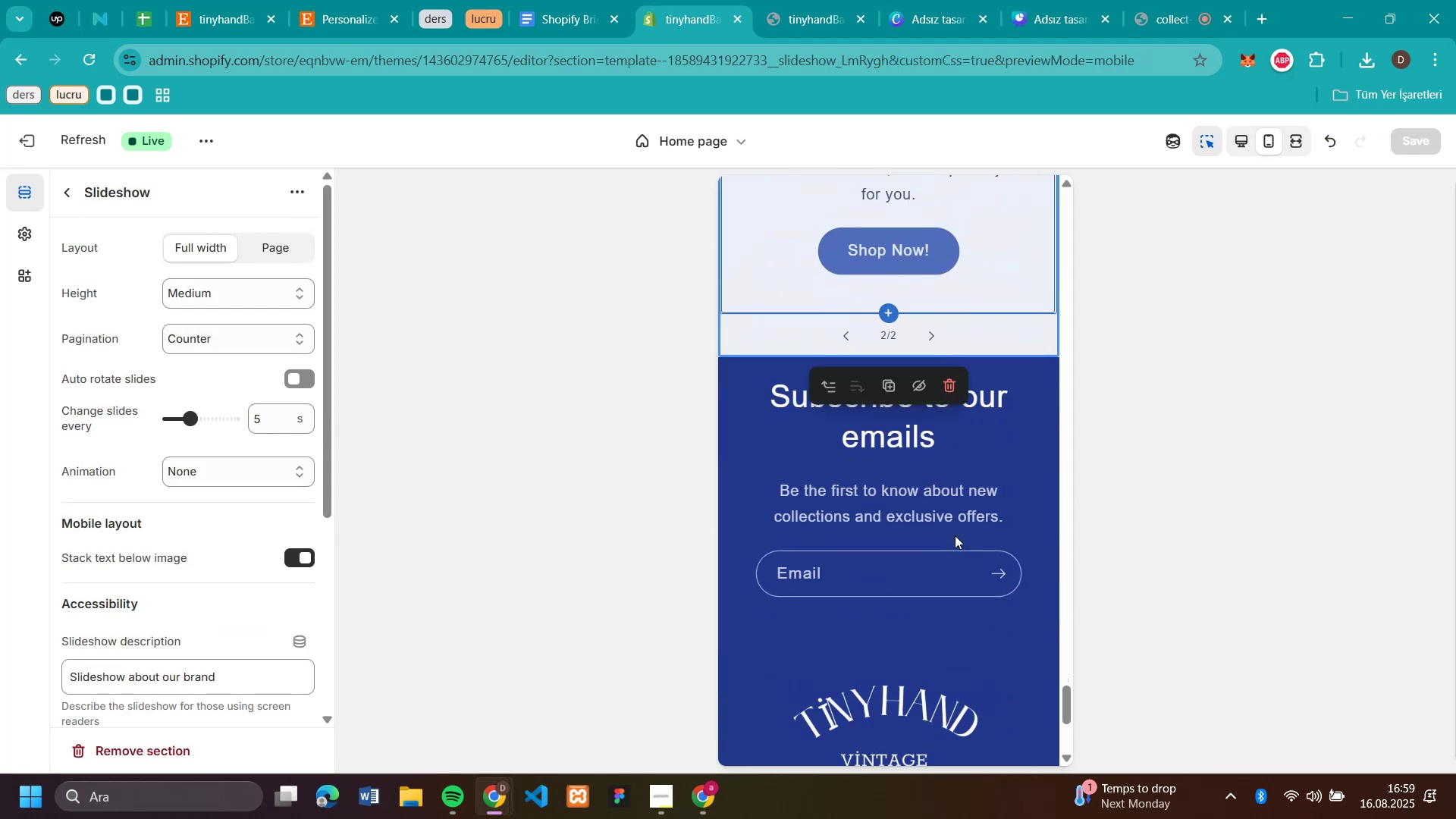 
scroll: coordinate [955, 535], scroll_direction: up, amount: 3.0
 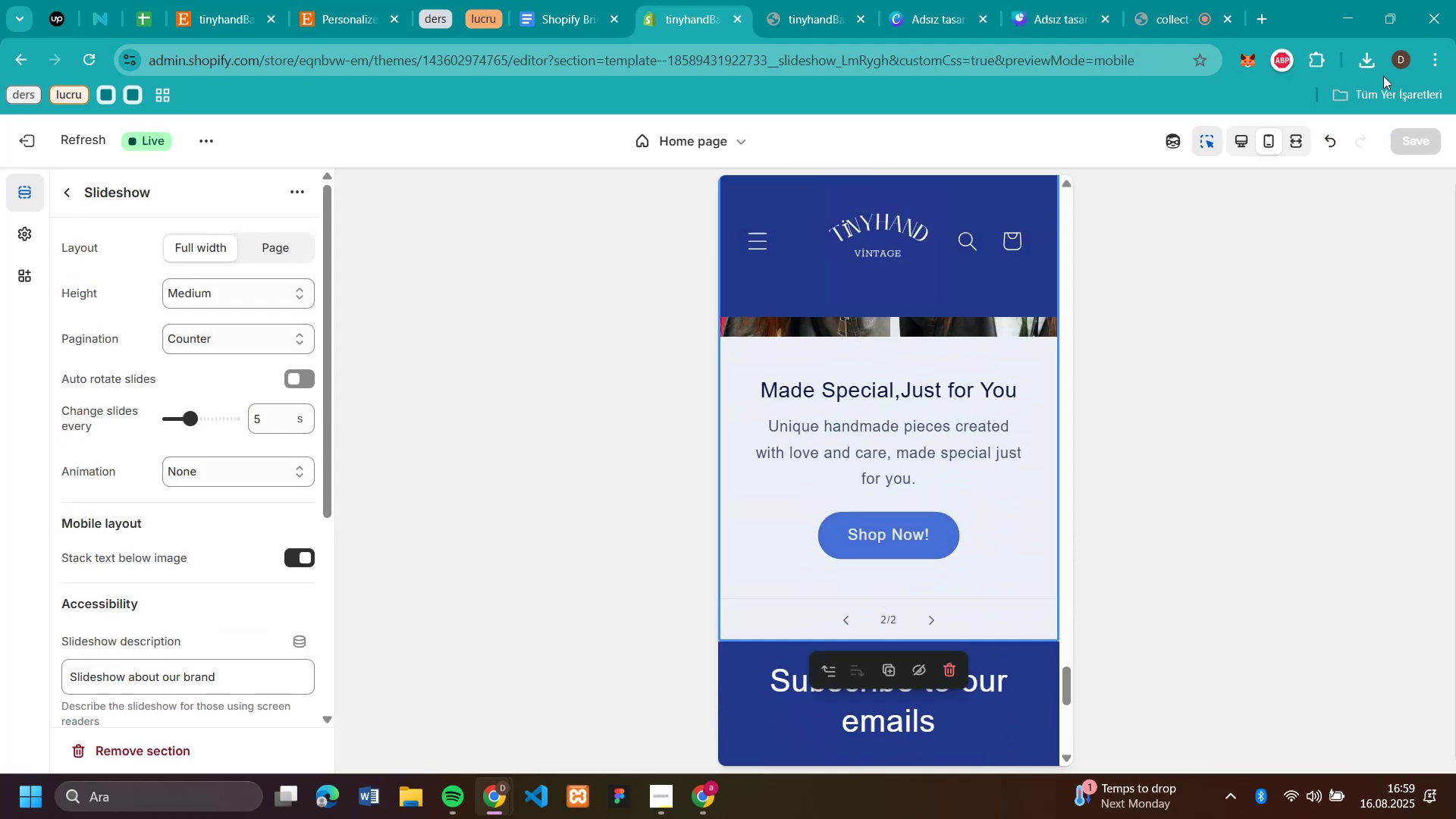 
left_click([1147, 18])
 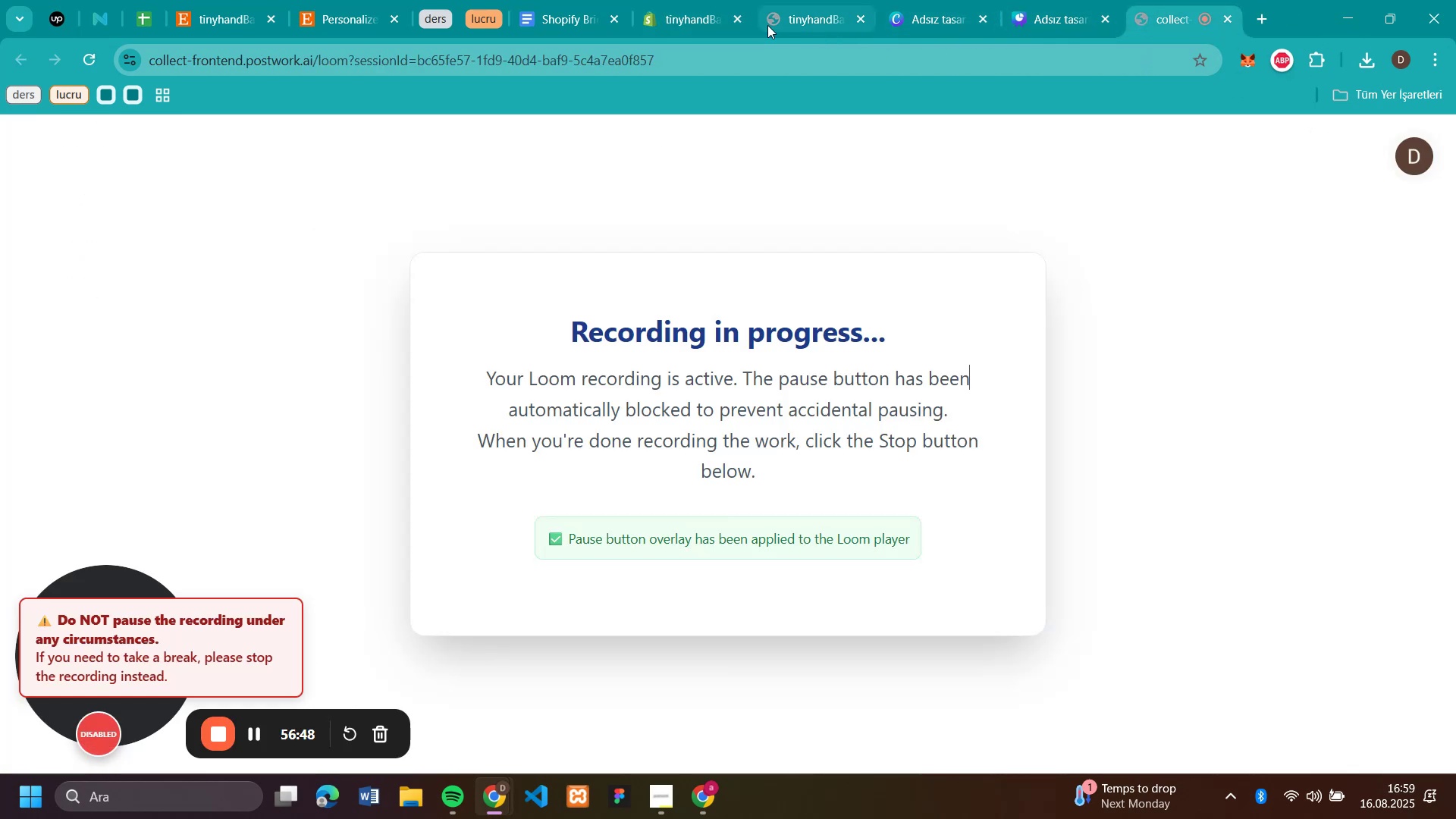 
left_click([792, 24])
 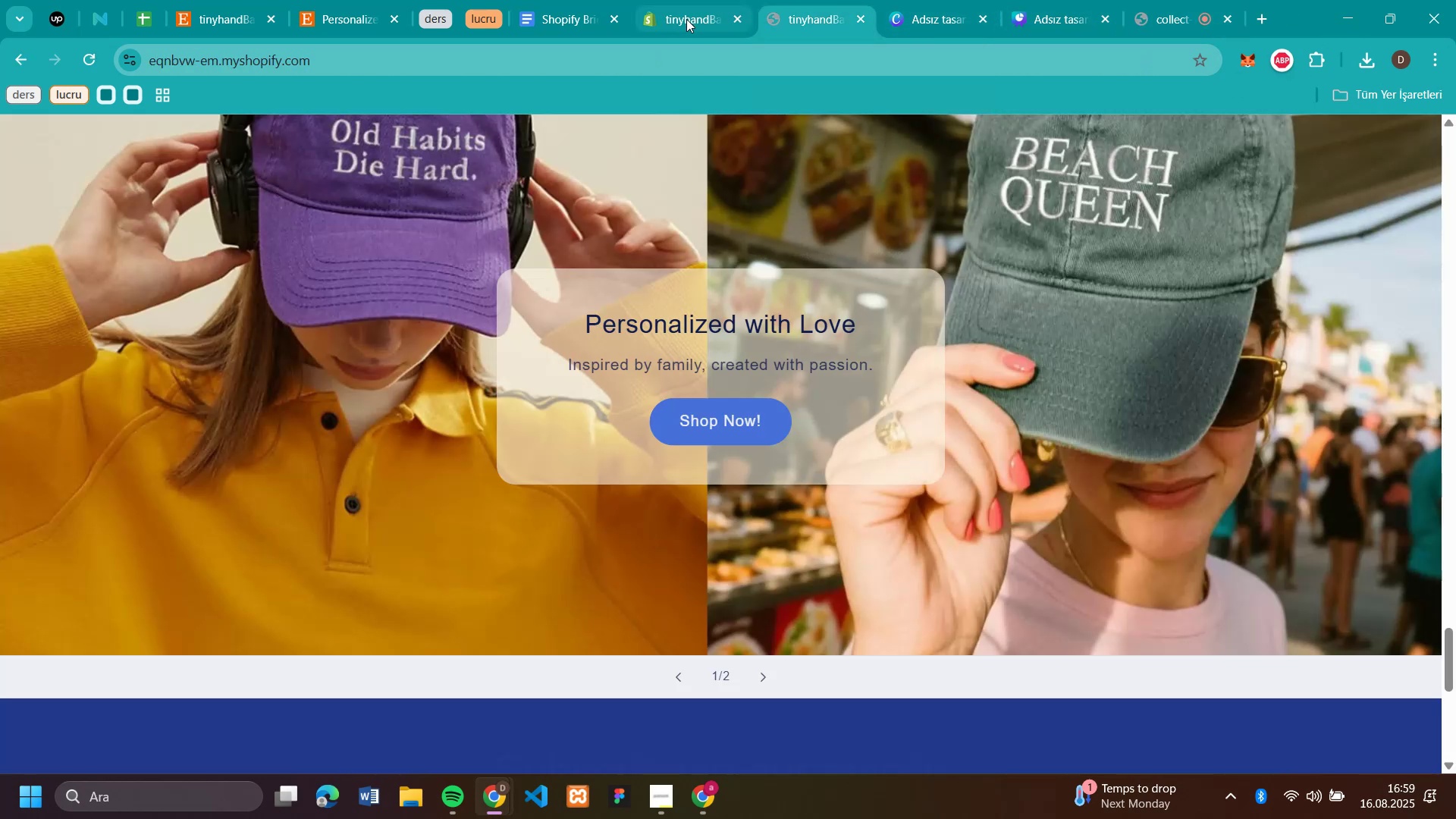 
left_click([682, 23])
 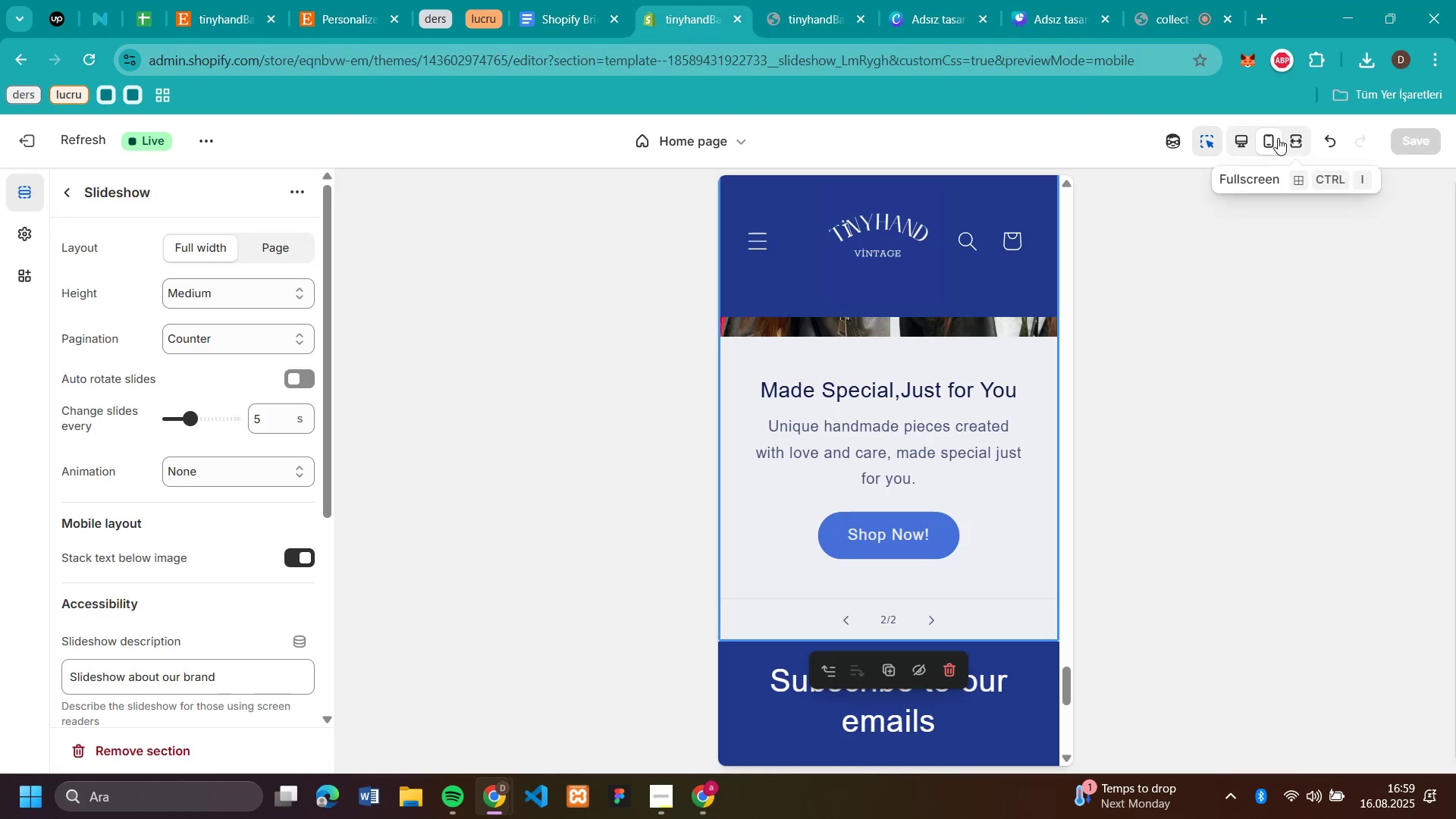 
left_click([1253, 138])
 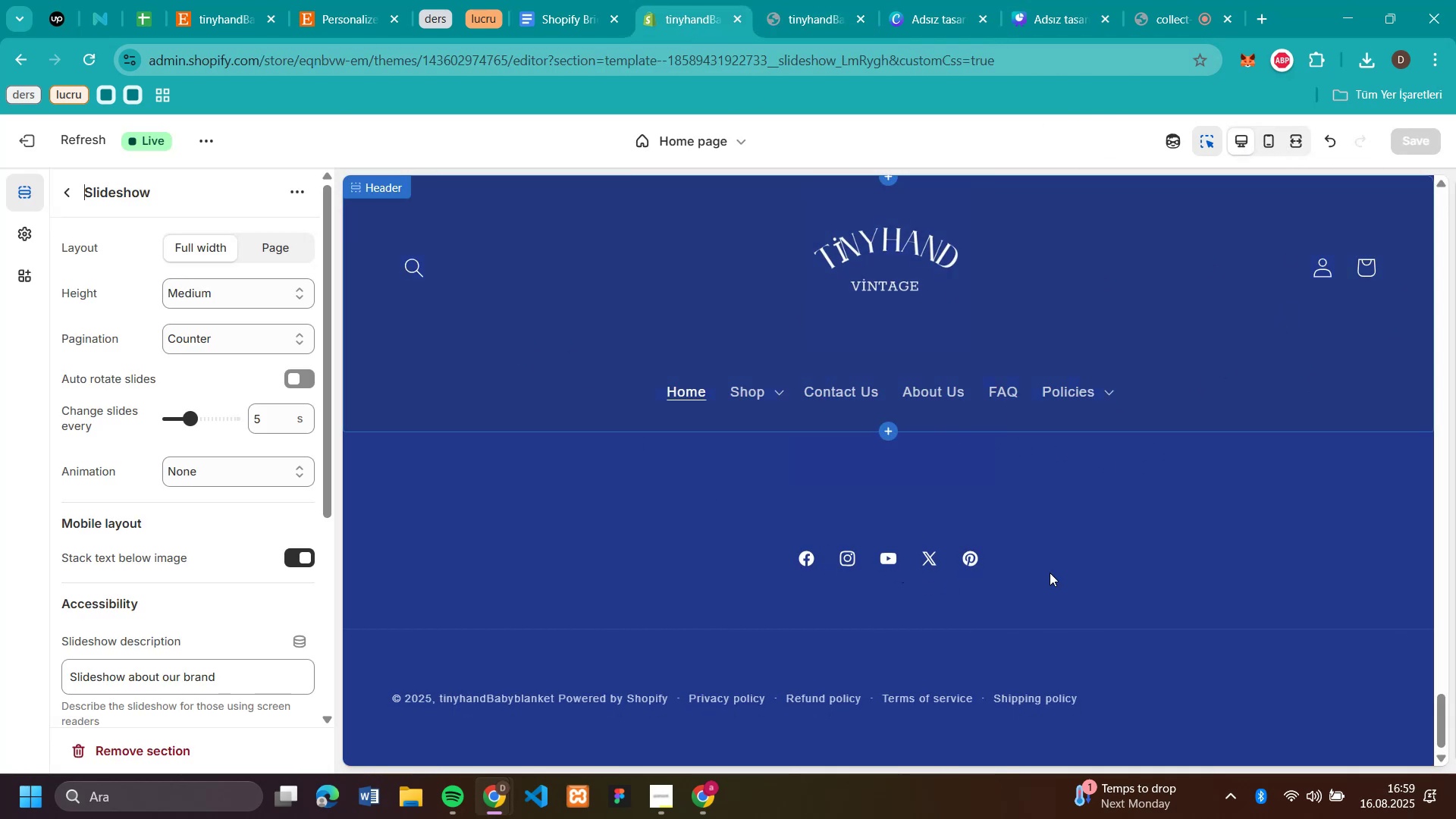 
left_click_drag(start_coordinate=[1446, 727], to_coordinate=[1343, 137])
 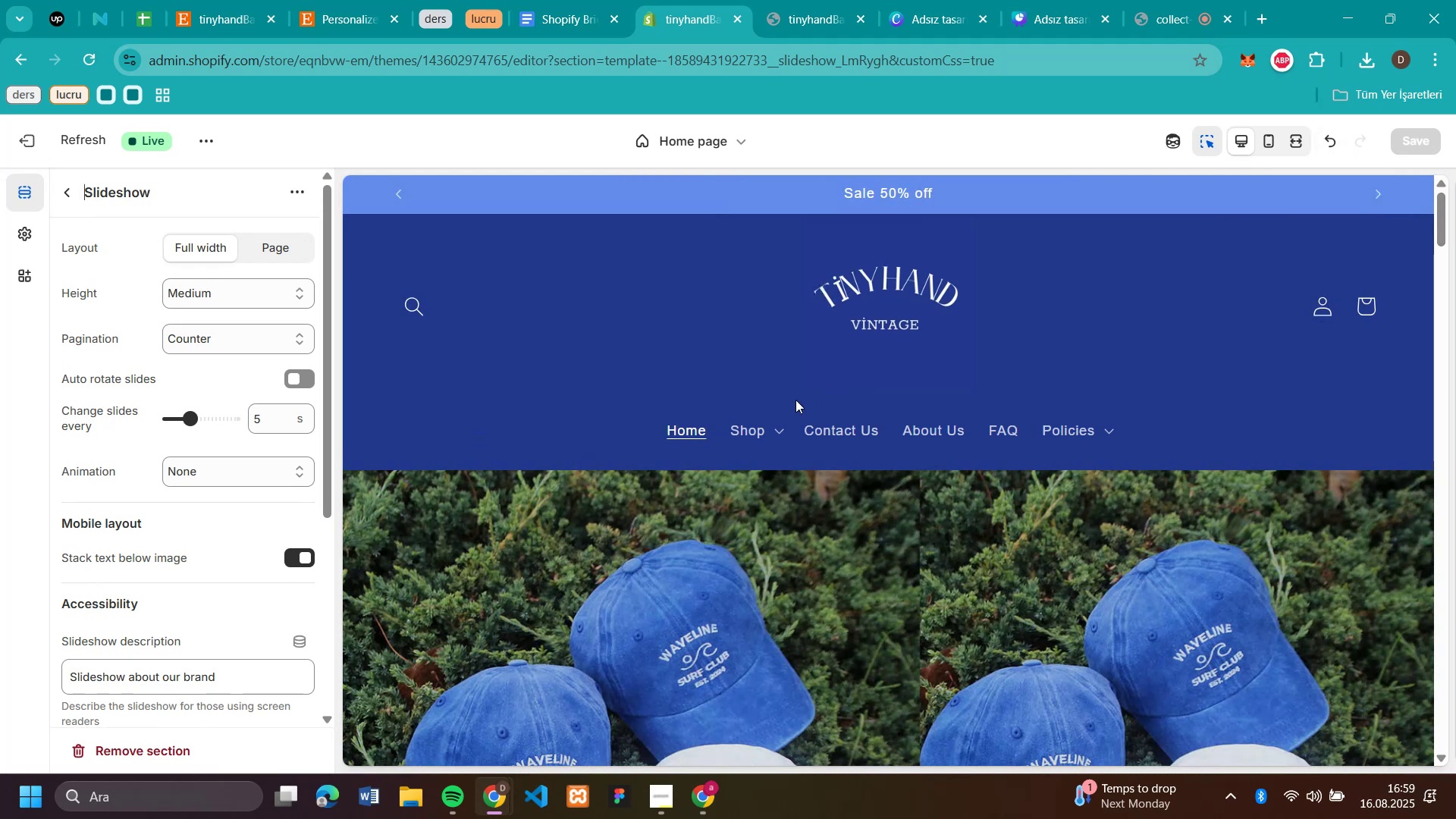 
scroll: coordinate [867, 408], scroll_direction: none, amount: 0.0
 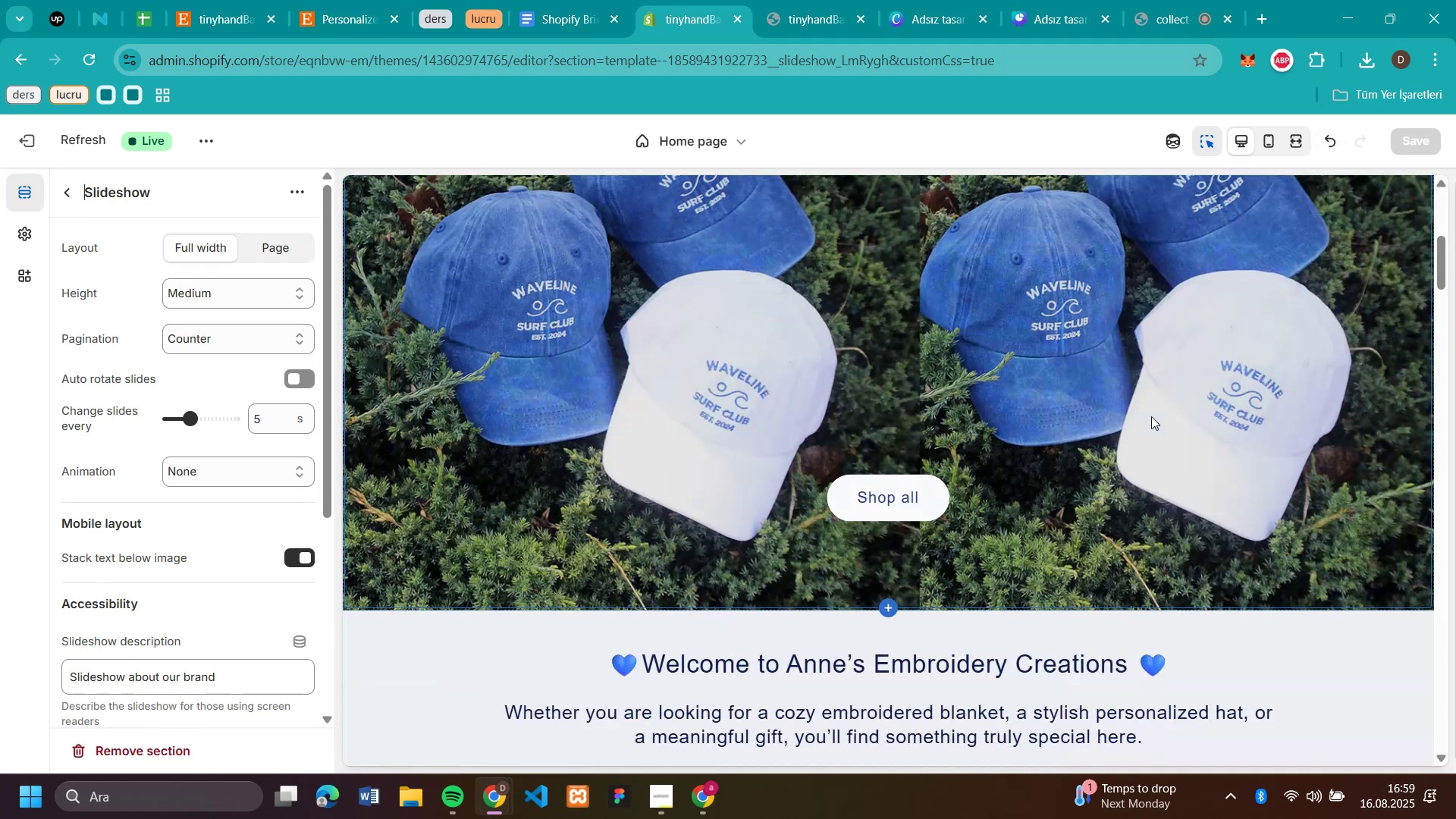 
scroll: coordinate [1151, 463], scroll_direction: down, amount: 5.0
 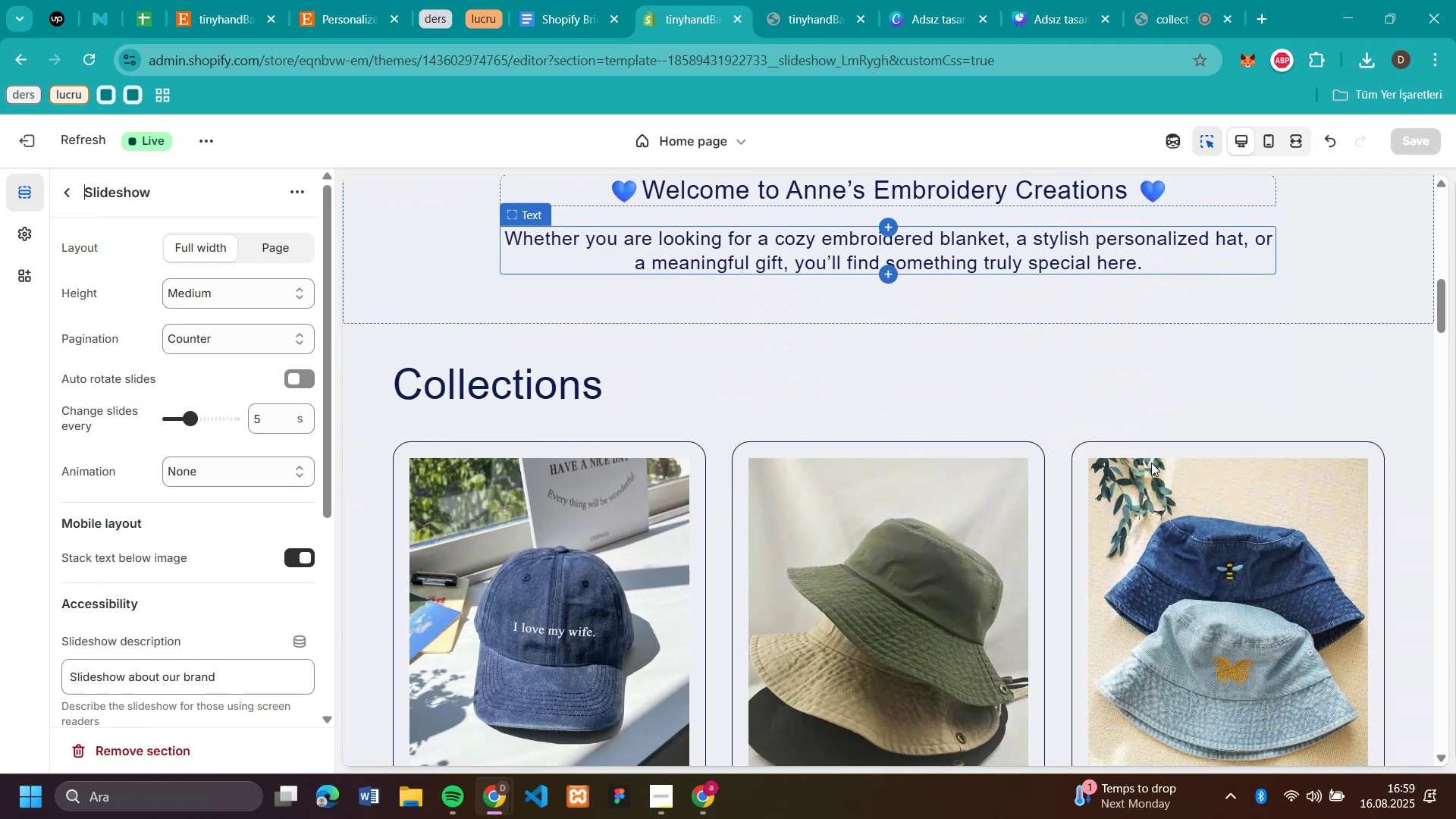 
scroll: coordinate [972, 507], scroll_direction: up, amount: 3.0
 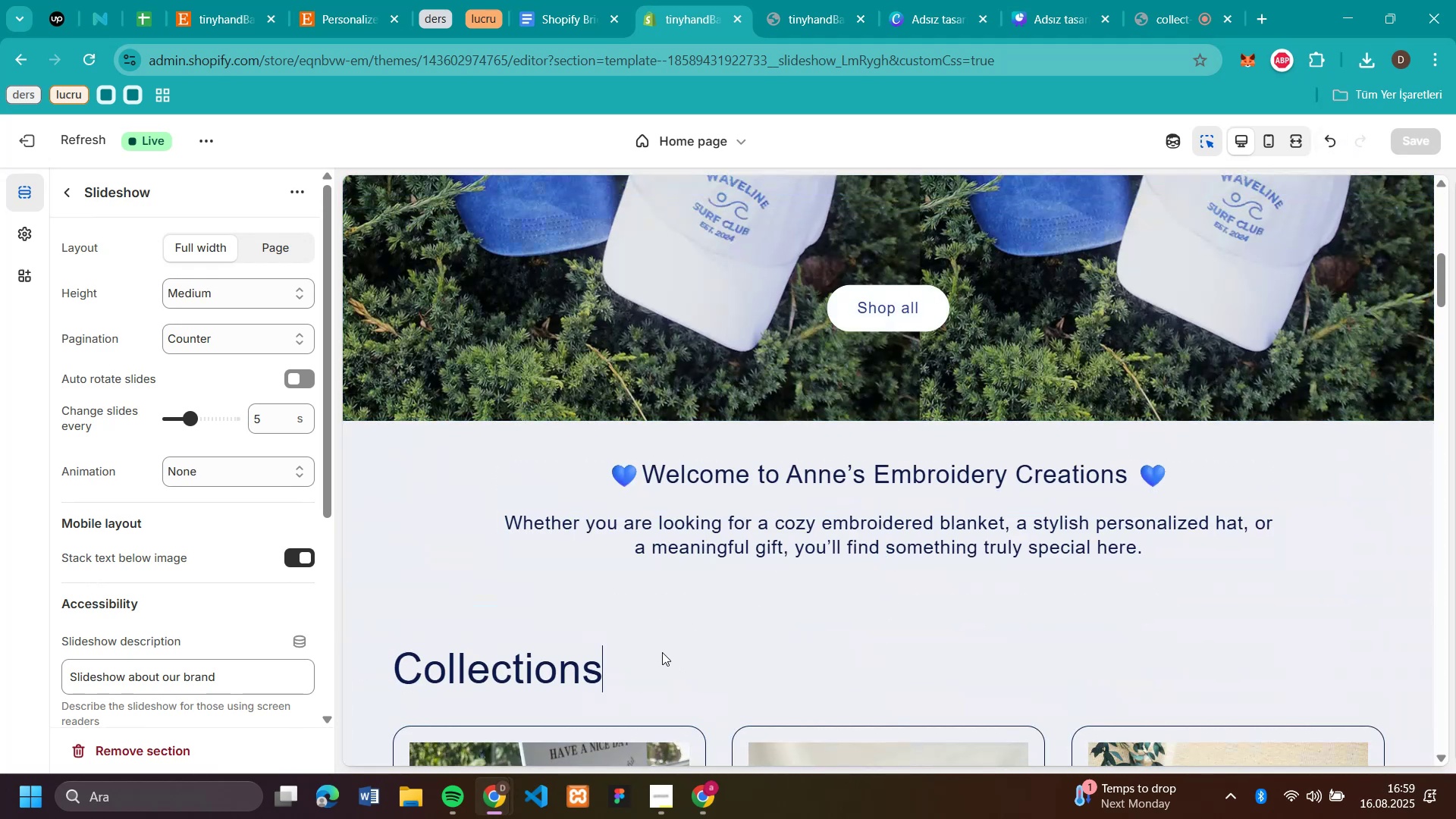 
scroll: coordinate [258, 475], scroll_direction: down, amount: 5.0
 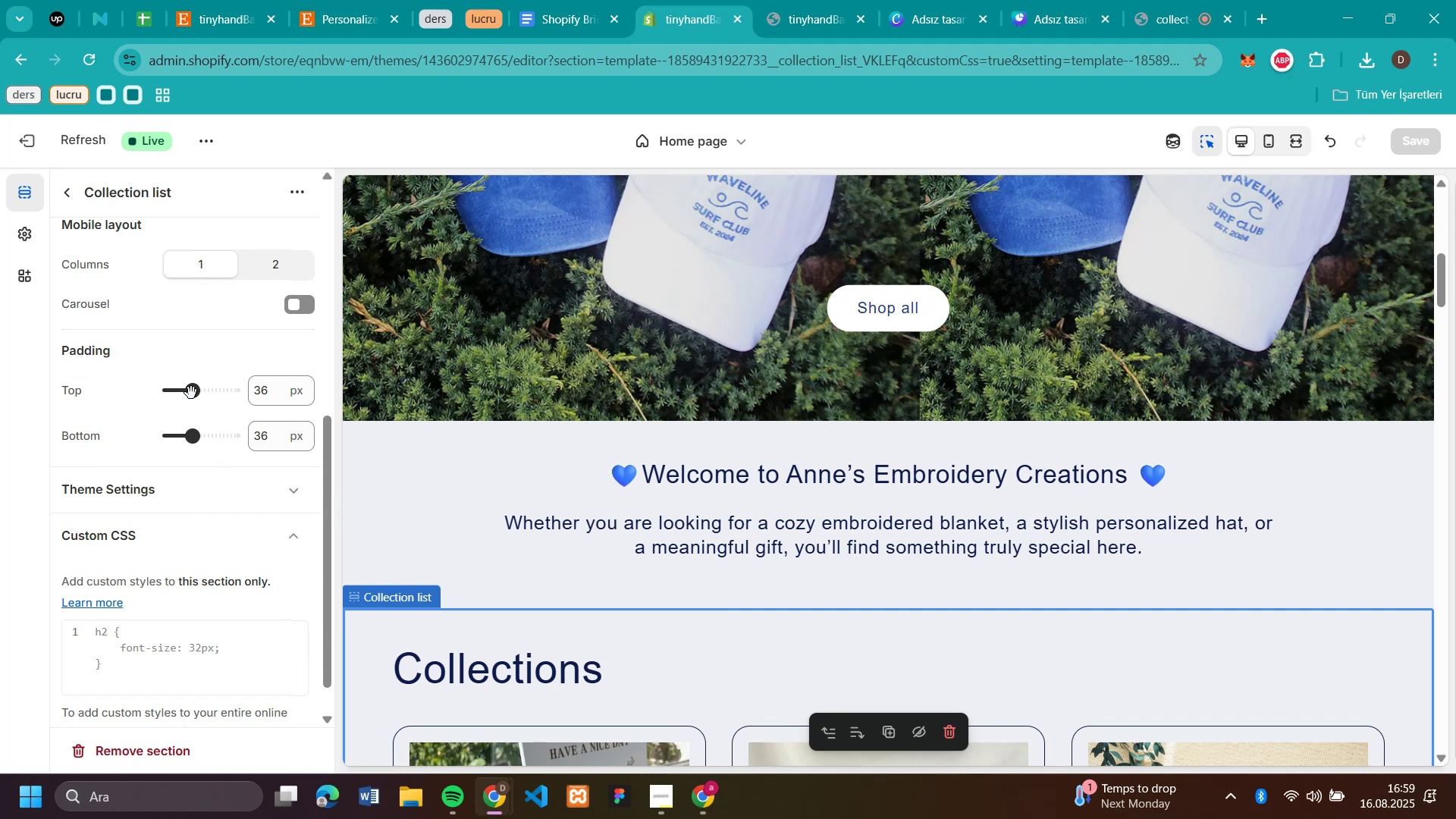 
left_click_drag(start_coordinate=[197, 391], to_coordinate=[184, 390])
 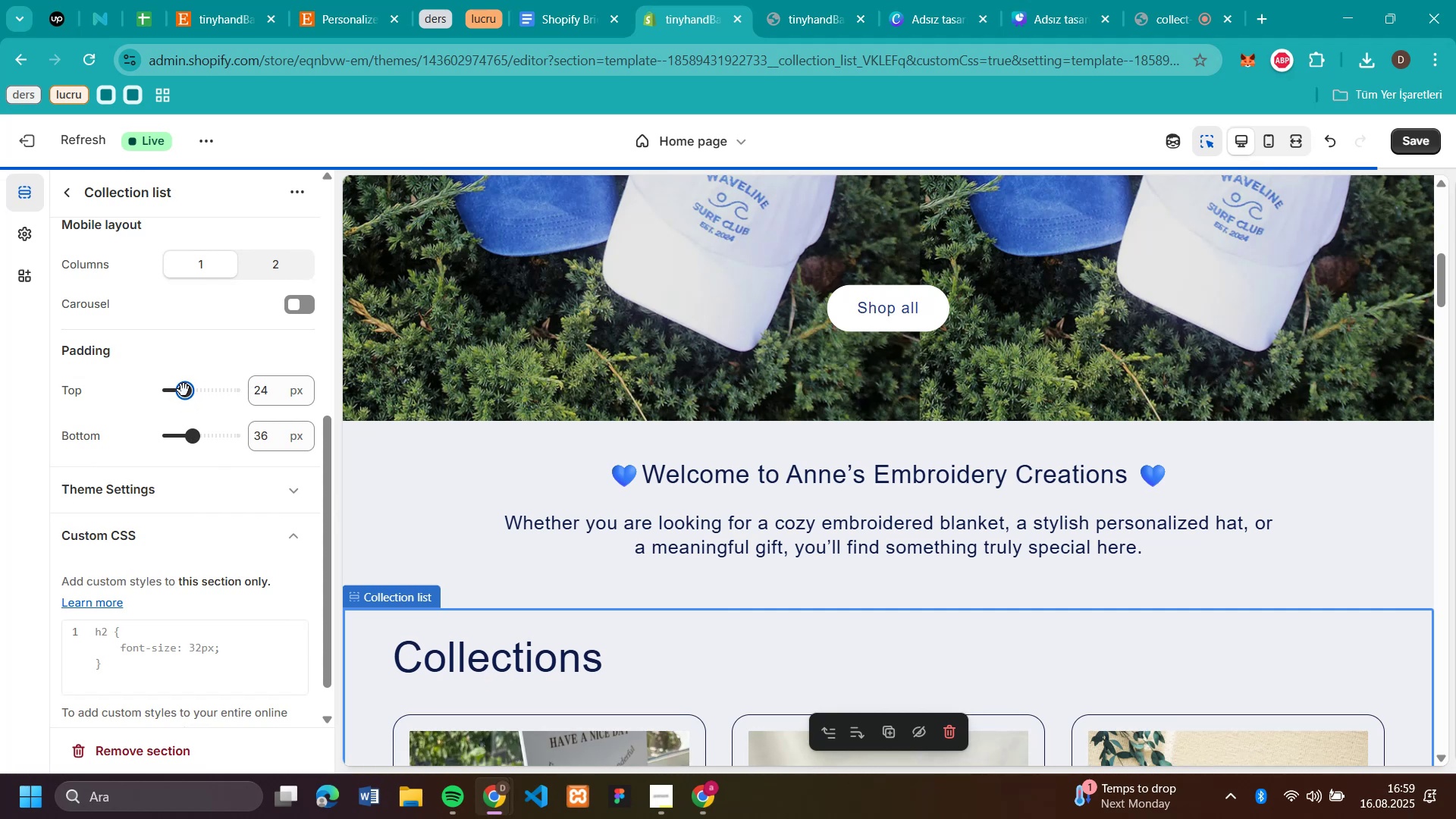 
scroll: coordinate [1203, 510], scroll_direction: down, amount: 5.0
 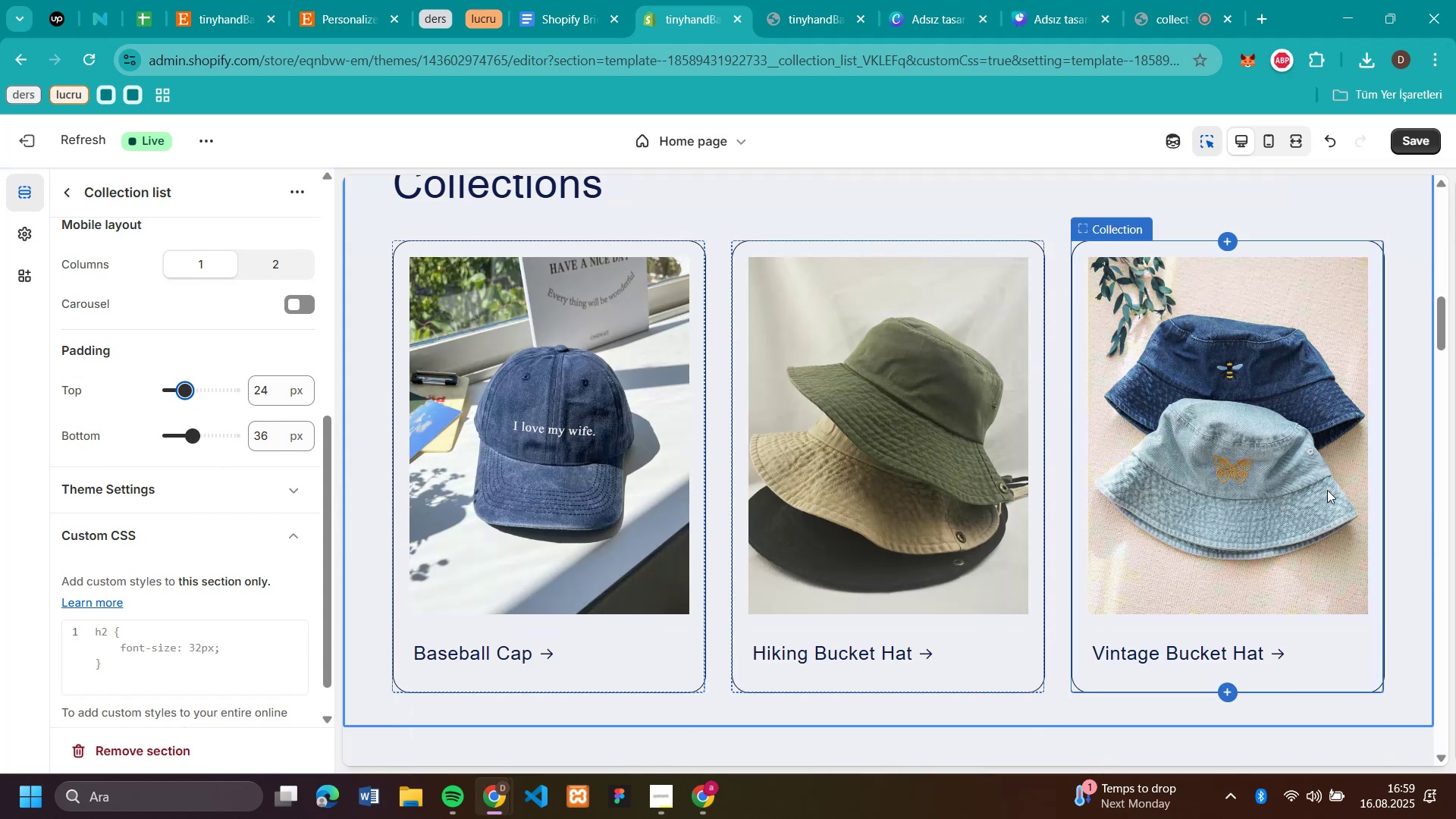 
scroll: coordinate [1335, 479], scroll_direction: up, amount: 5.0
 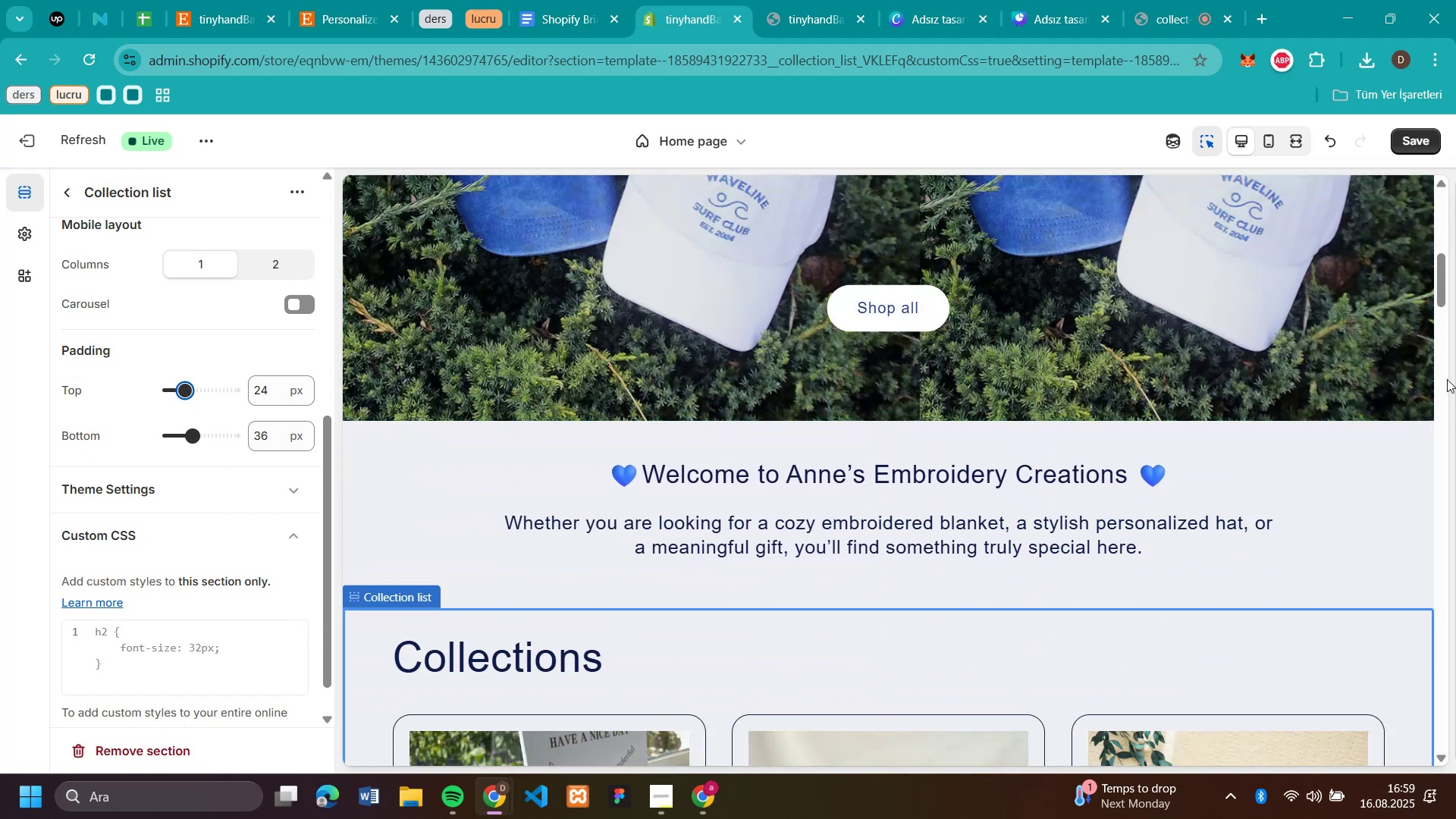 
scroll: coordinate [1447, 379], scroll_direction: down, amount: 9.0
 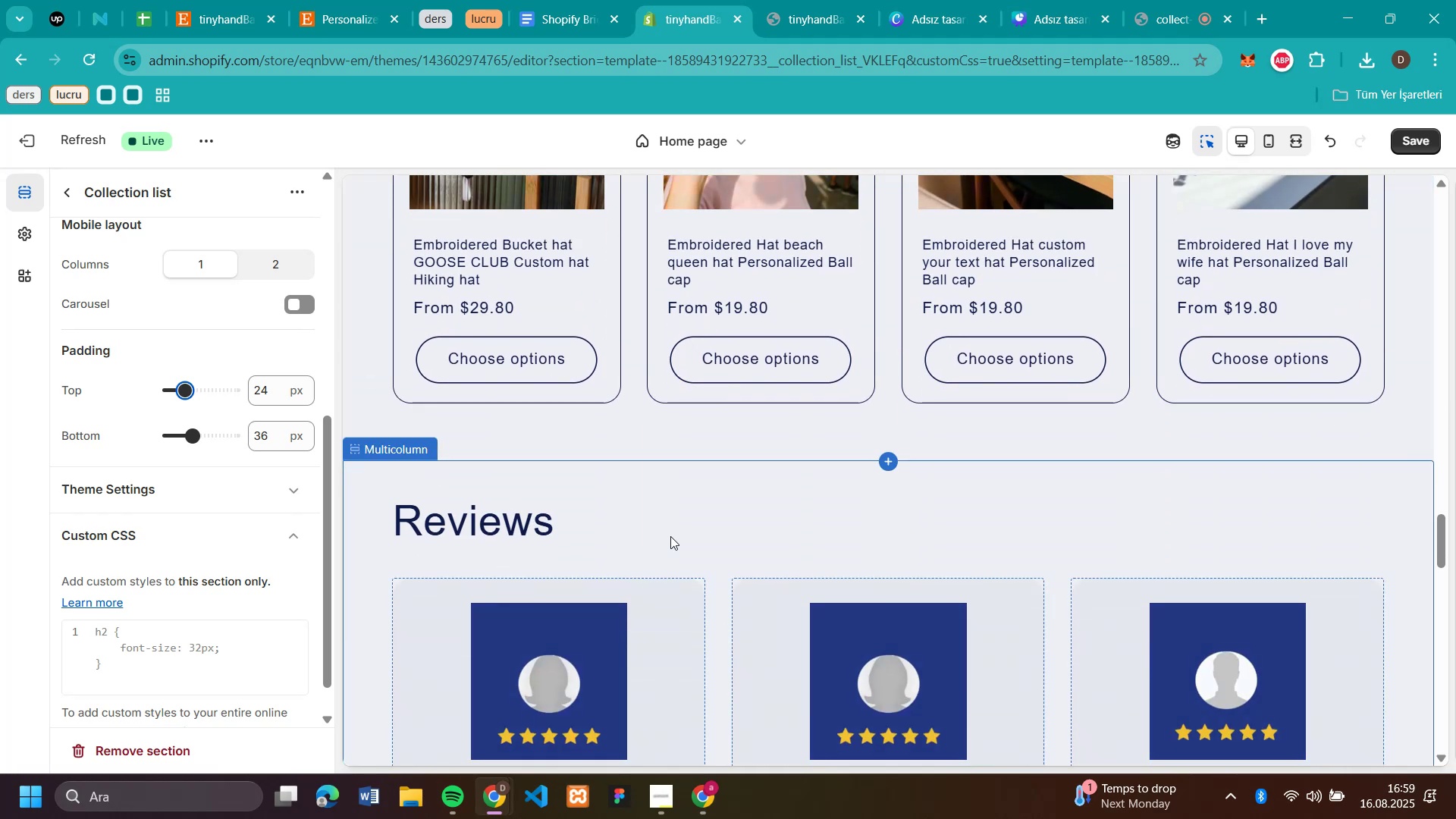 
left_click([676, 536])
 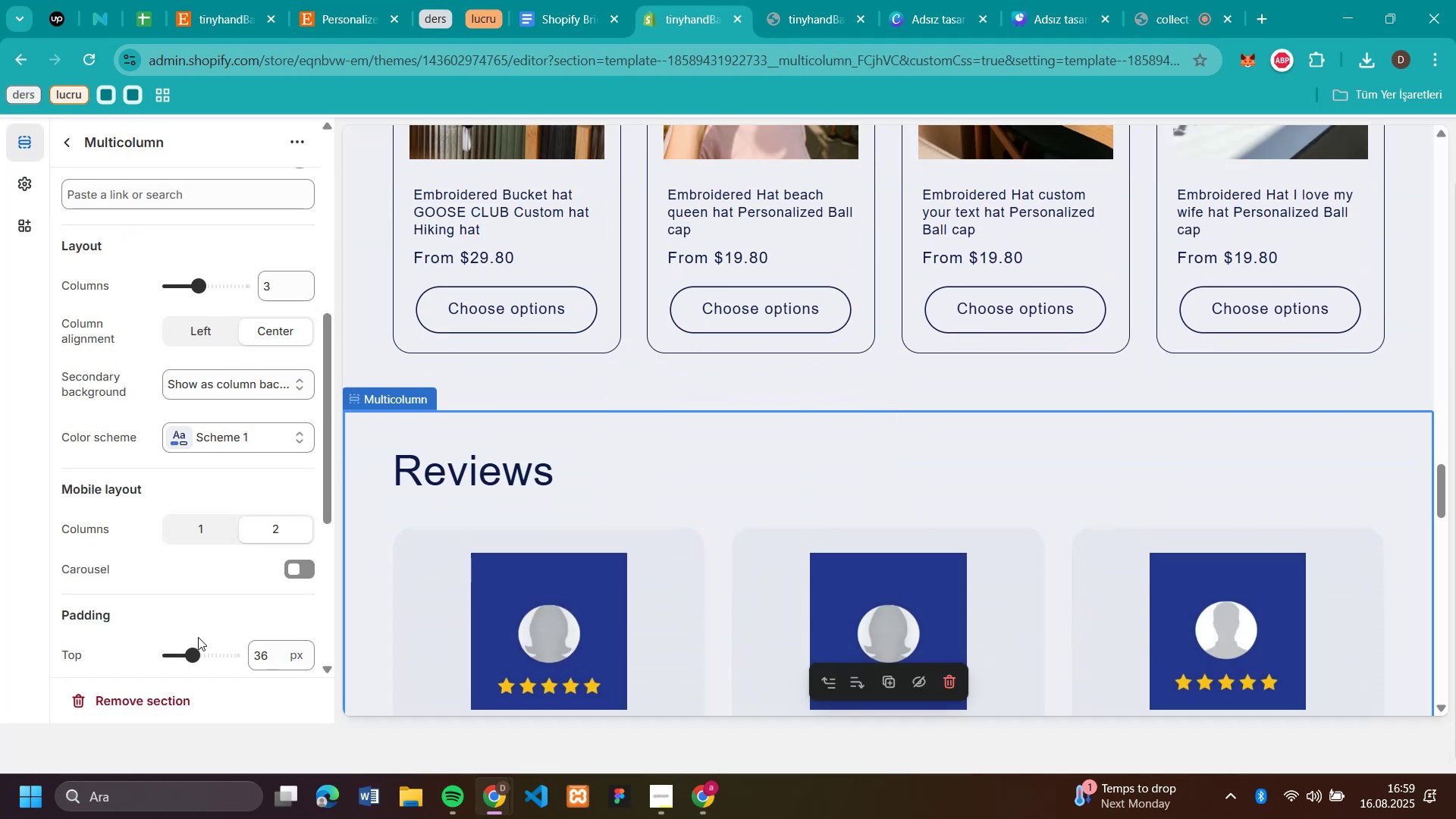 
left_click_drag(start_coordinate=[192, 651], to_coordinate=[186, 655])
 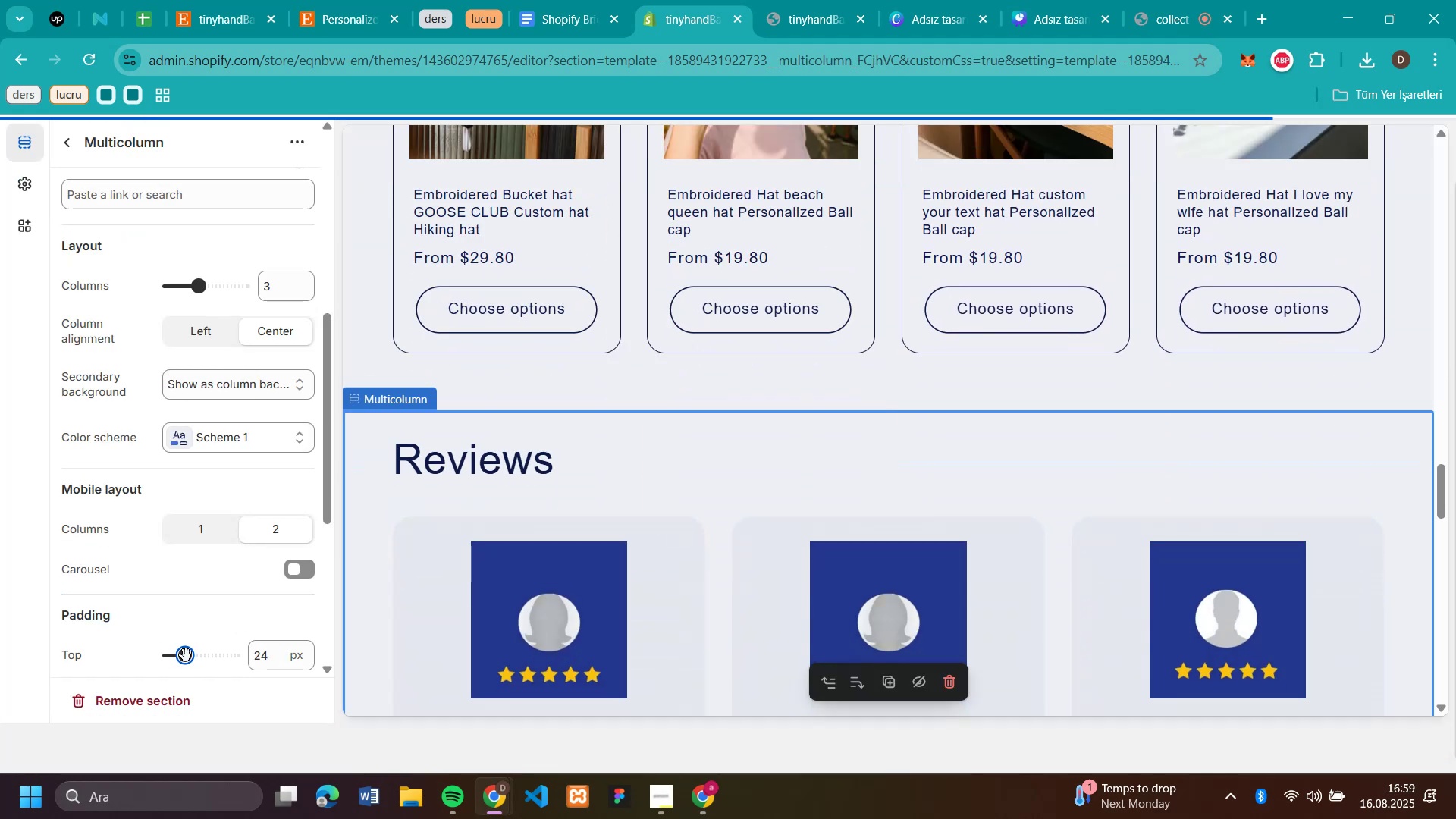 
left_click_drag(start_coordinate=[186, 655], to_coordinate=[177, 666])
 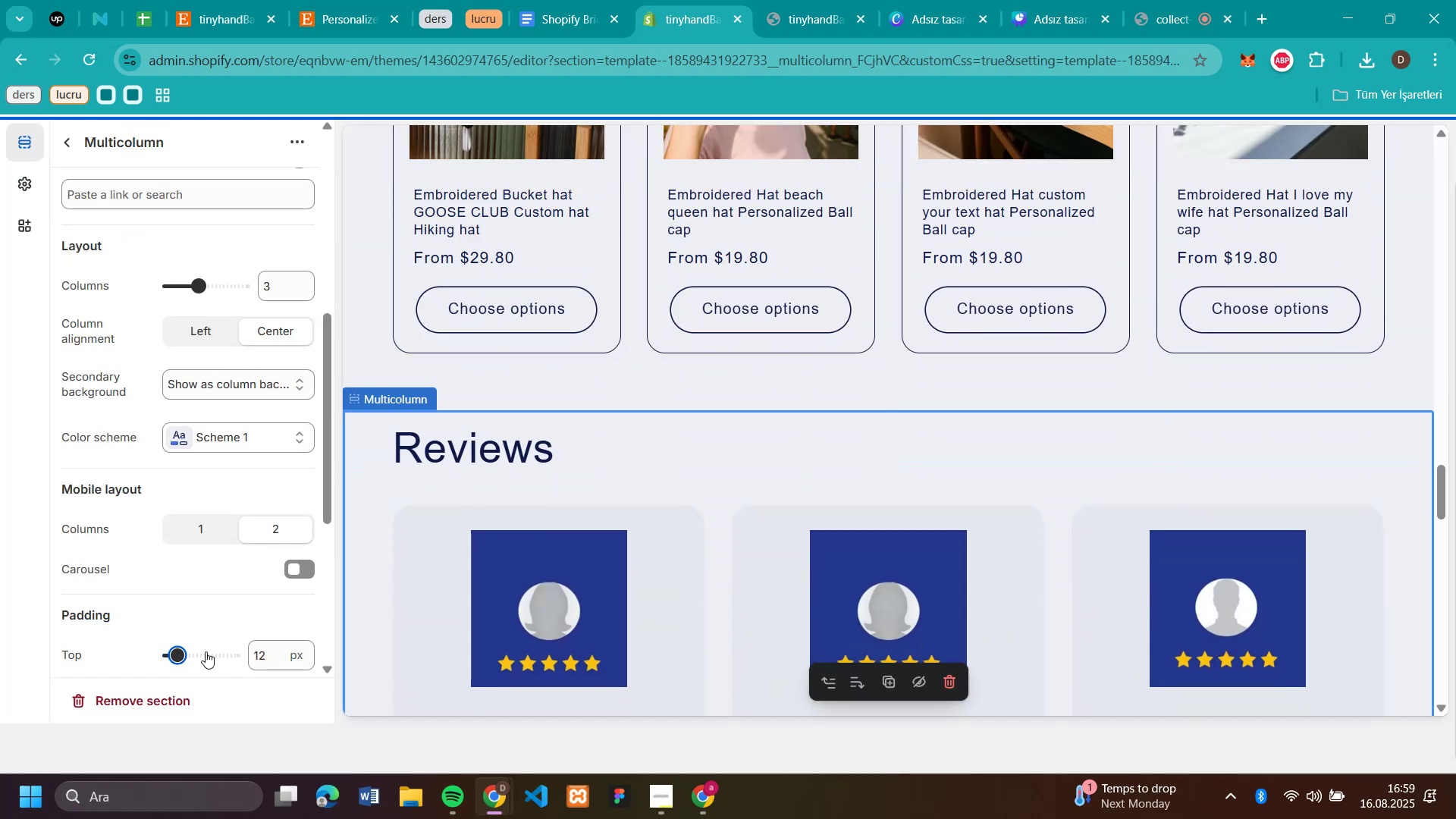 
scroll: coordinate [136, 513], scroll_direction: down, amount: 17.0
 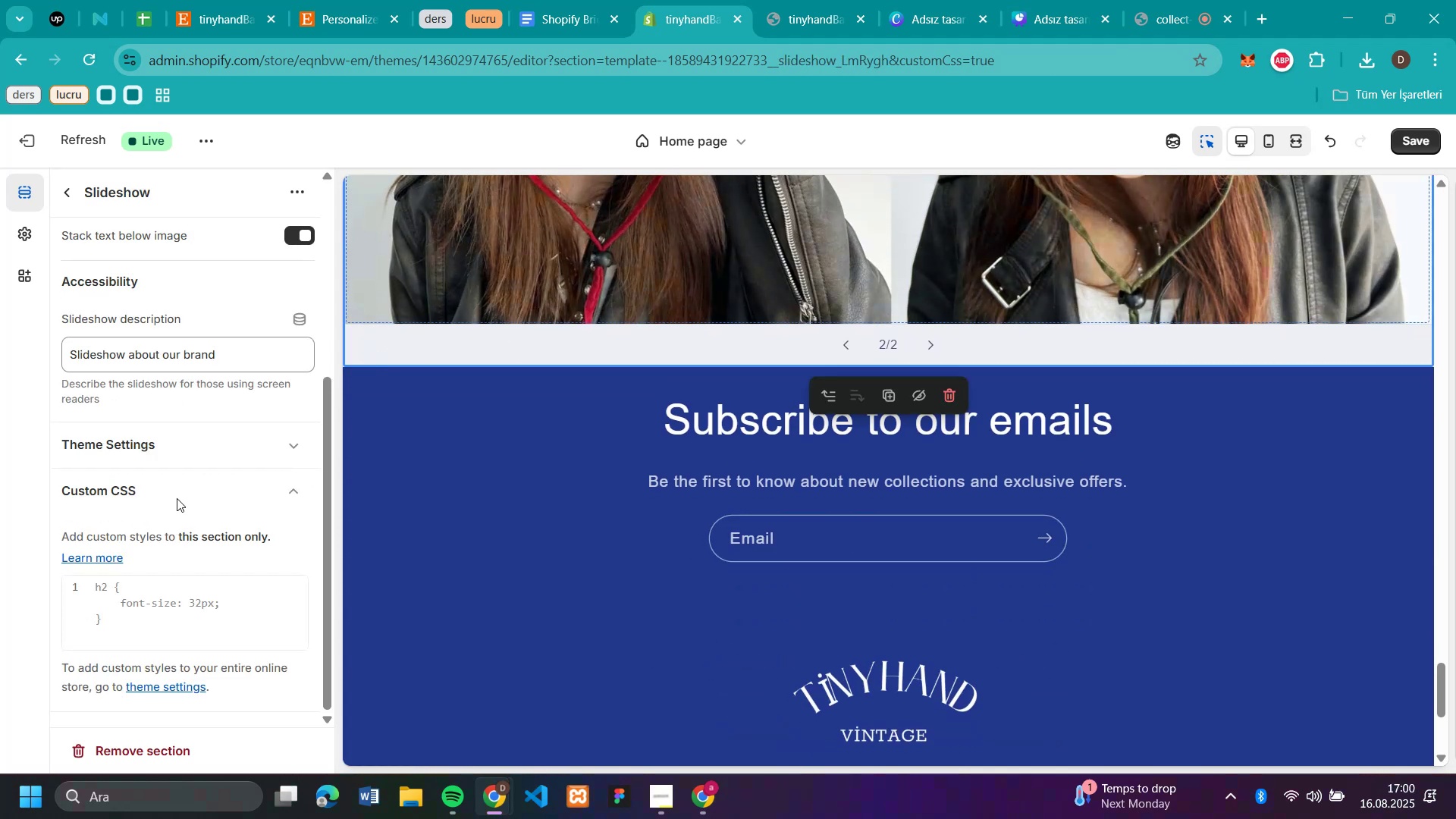 
scroll: coordinate [545, 377], scroll_direction: up, amount: 10.0
 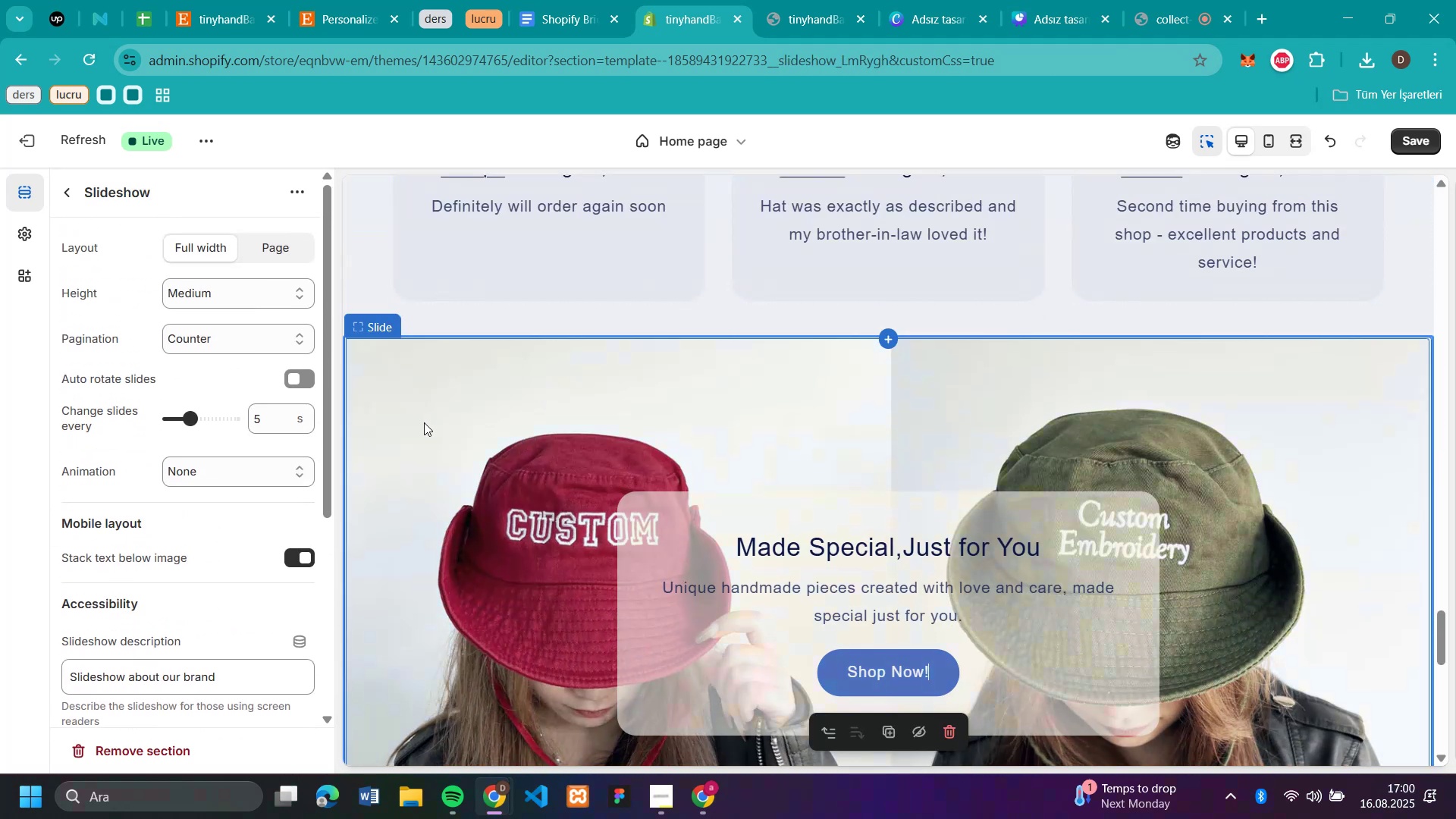 
left_click([424, 422])
 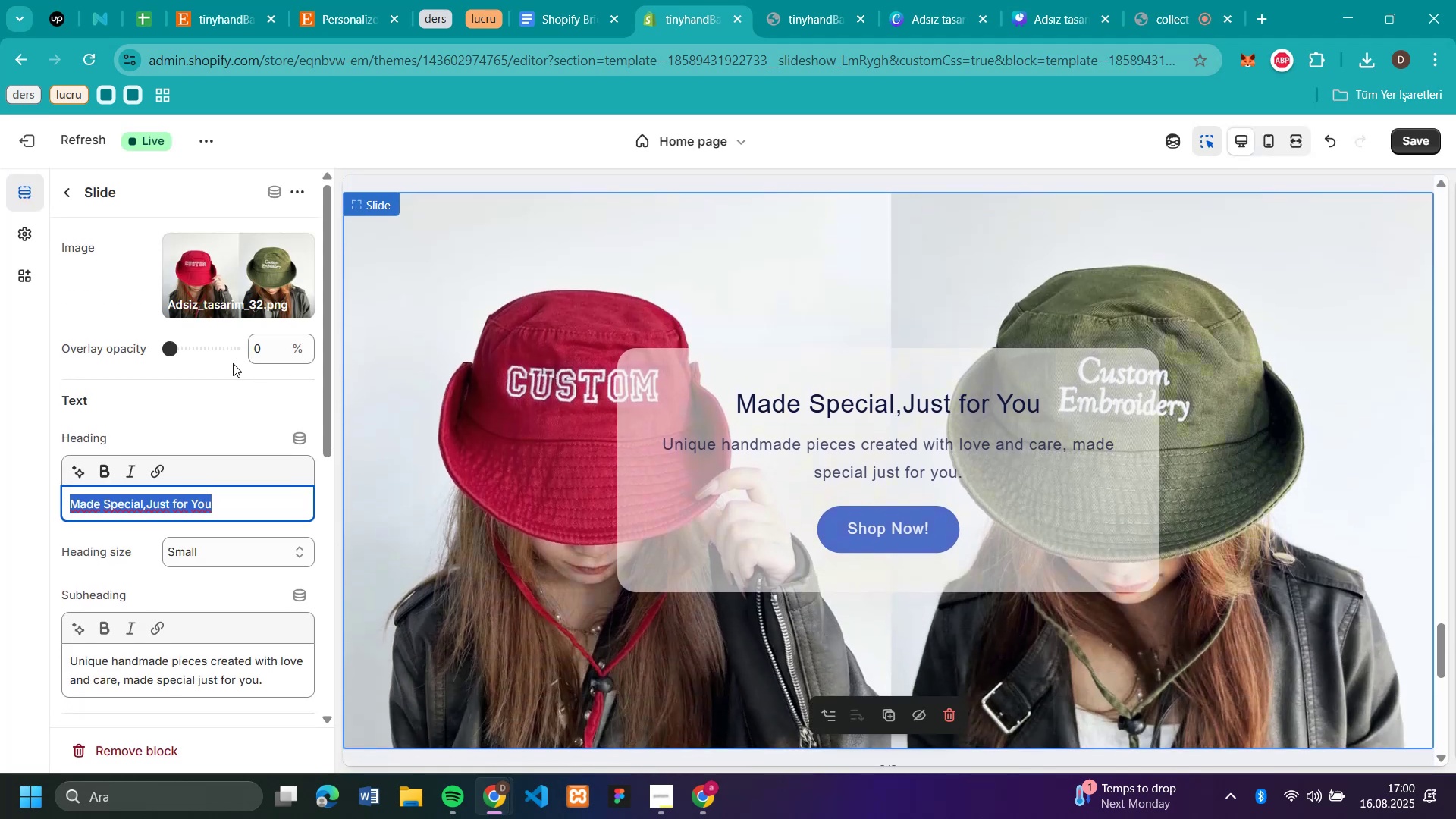 
scroll: coordinate [206, 363], scroll_direction: down, amount: 4.0
 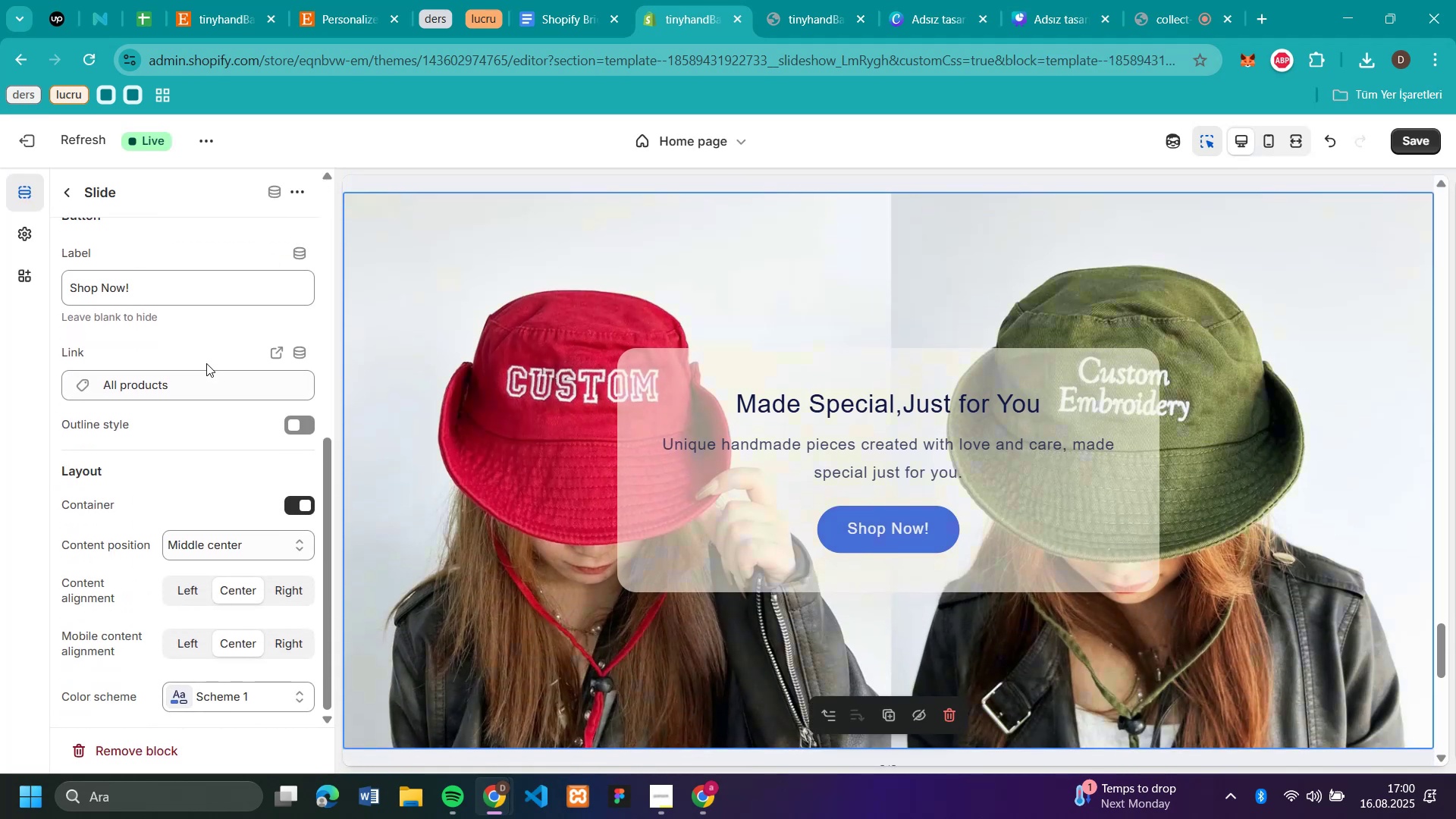 
scroll: coordinate [206, 364], scroll_direction: up, amount: 12.0
 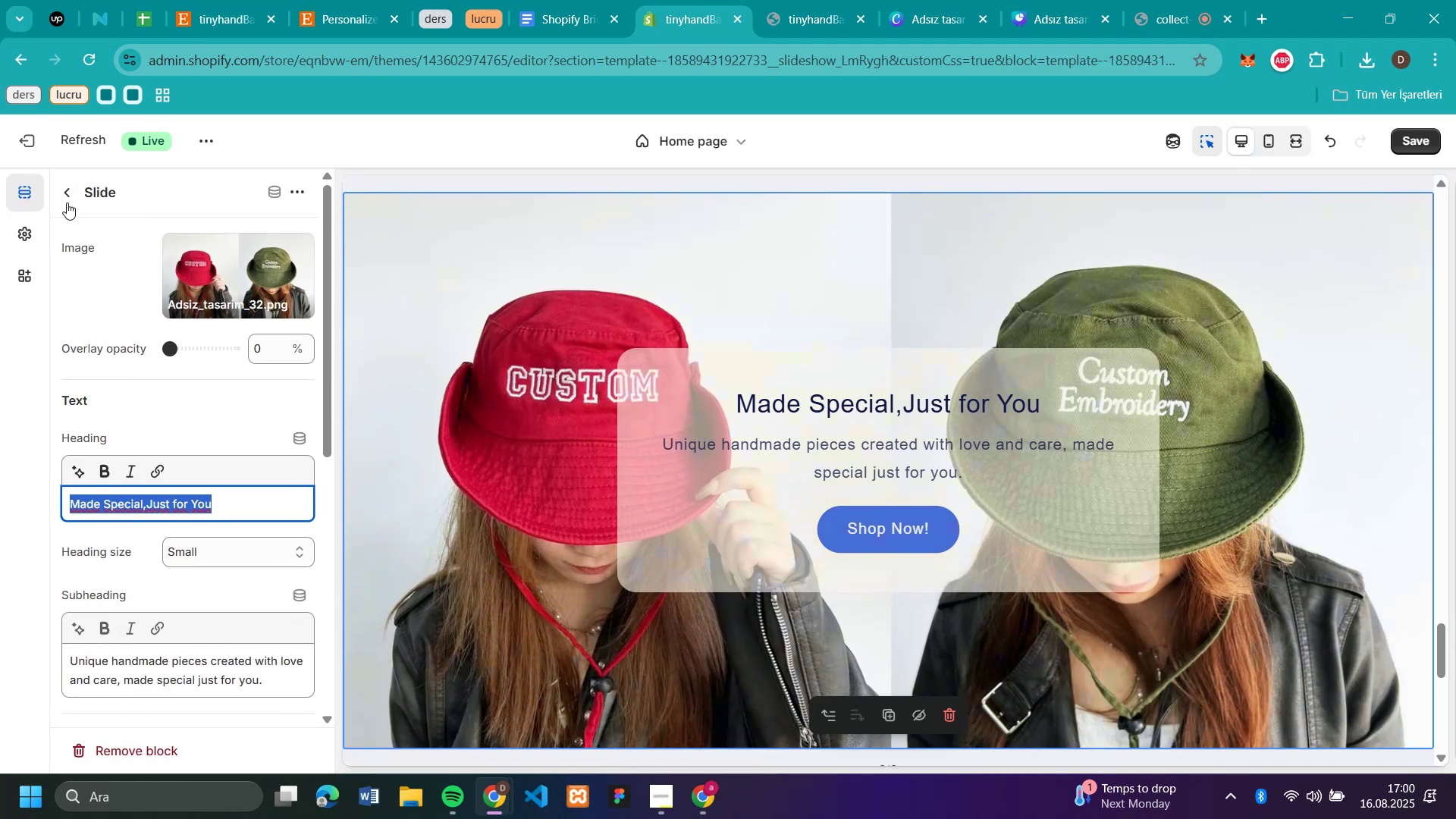 
left_click([64, 200])
 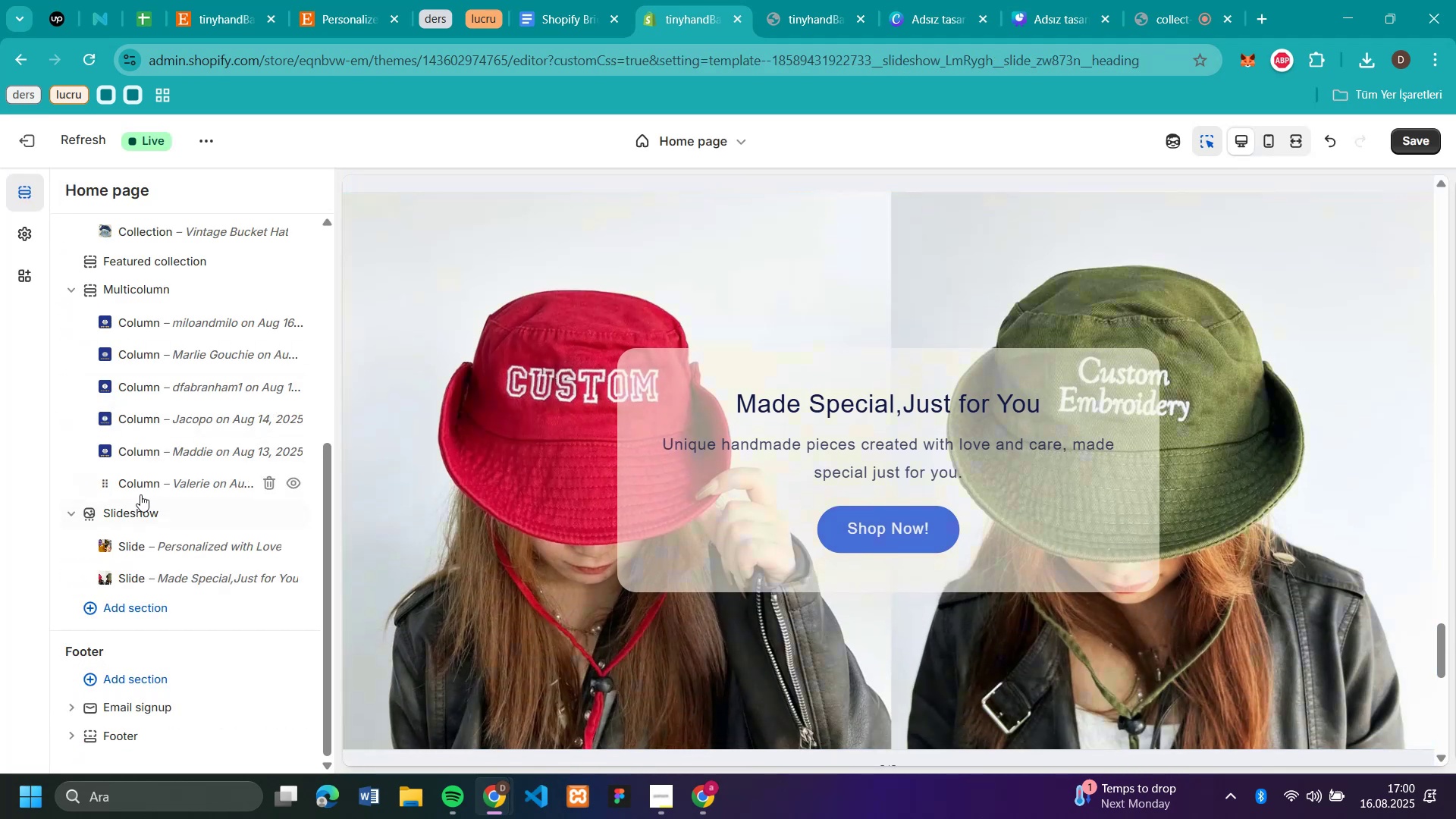 
left_click([132, 505])
 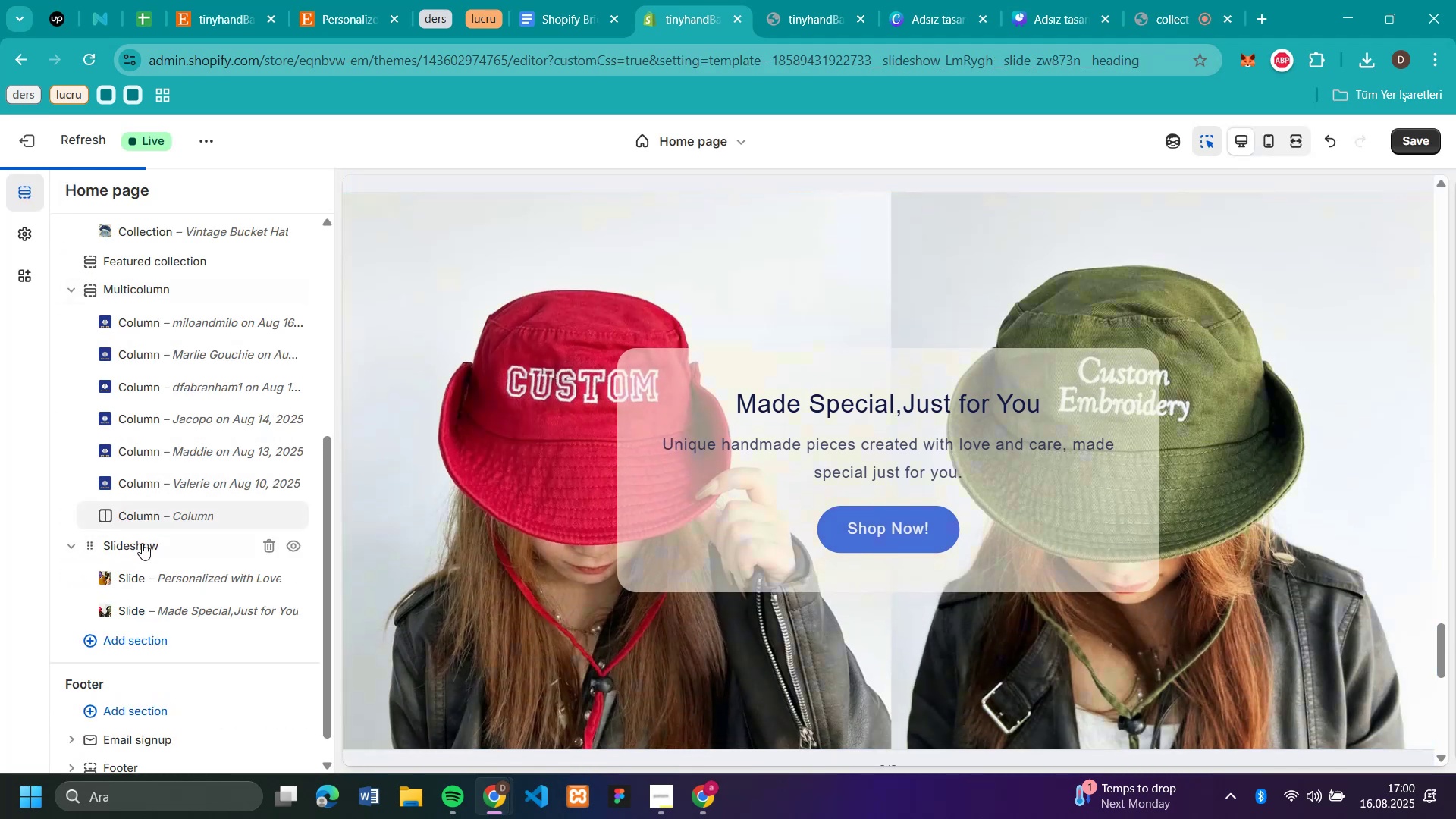 
left_click([142, 544])
 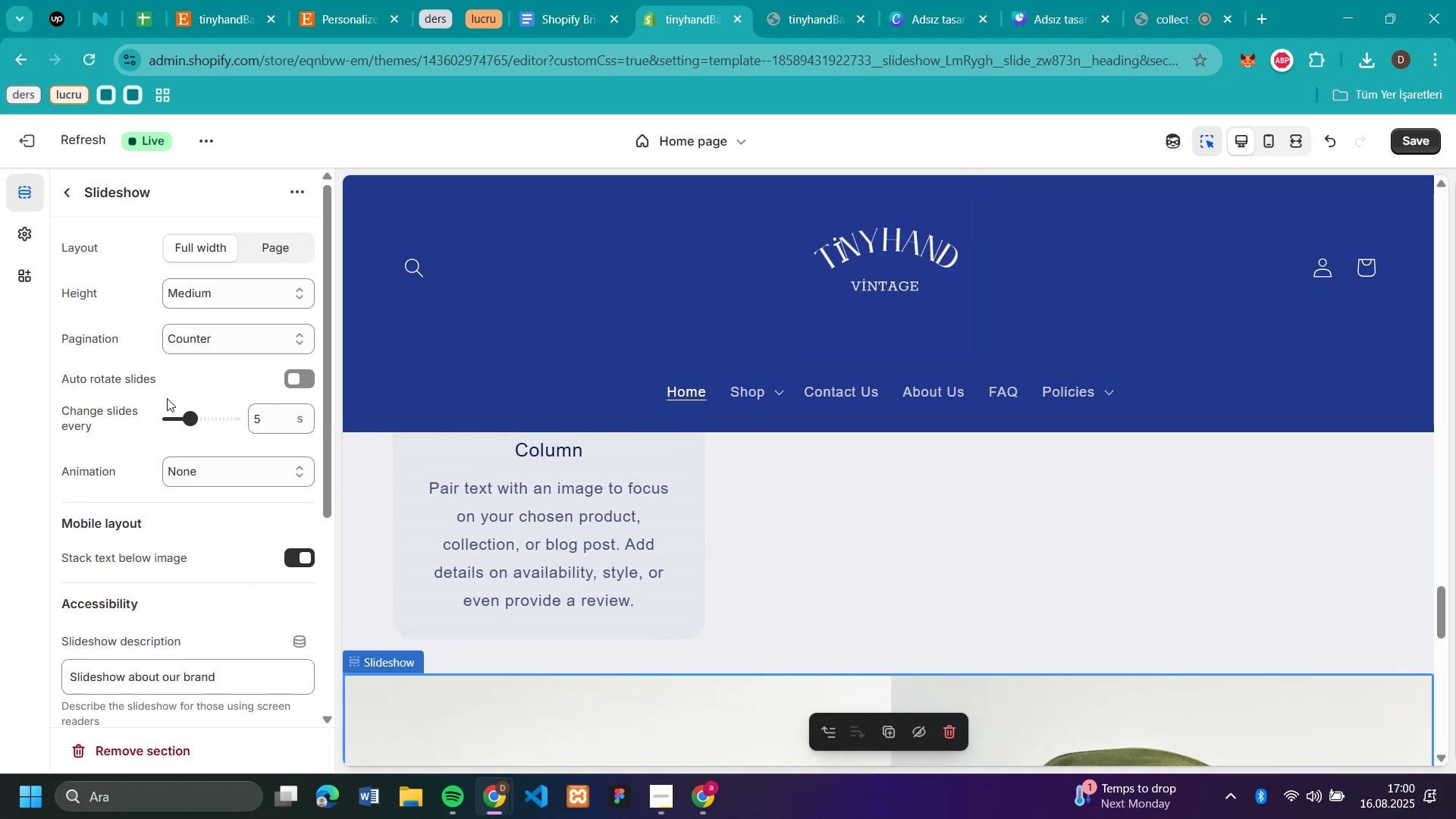 
scroll: coordinate [199, 350], scroll_direction: down, amount: 3.0
 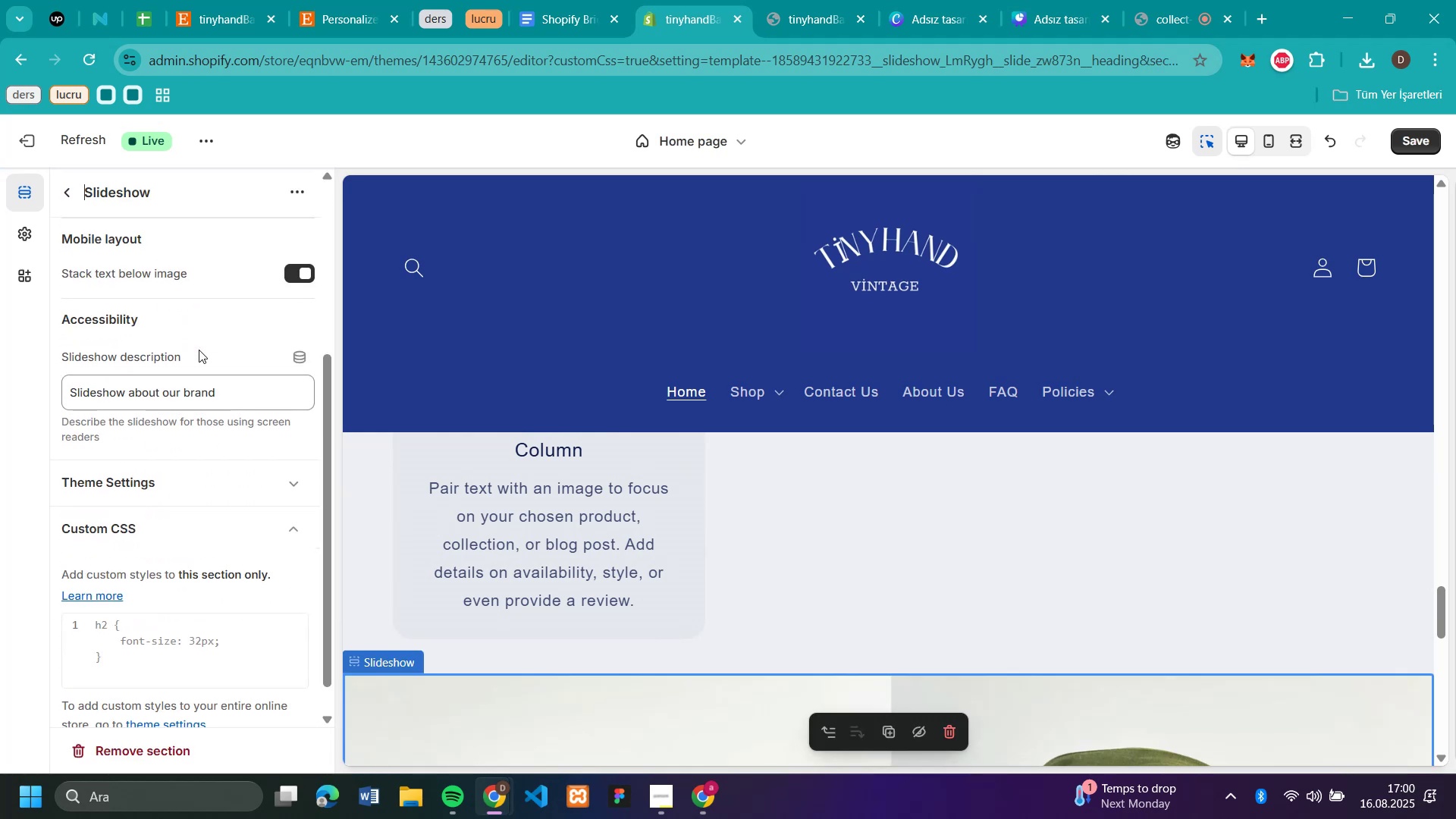 
scroll: coordinate [199, 350], scroll_direction: none, amount: 0.0
 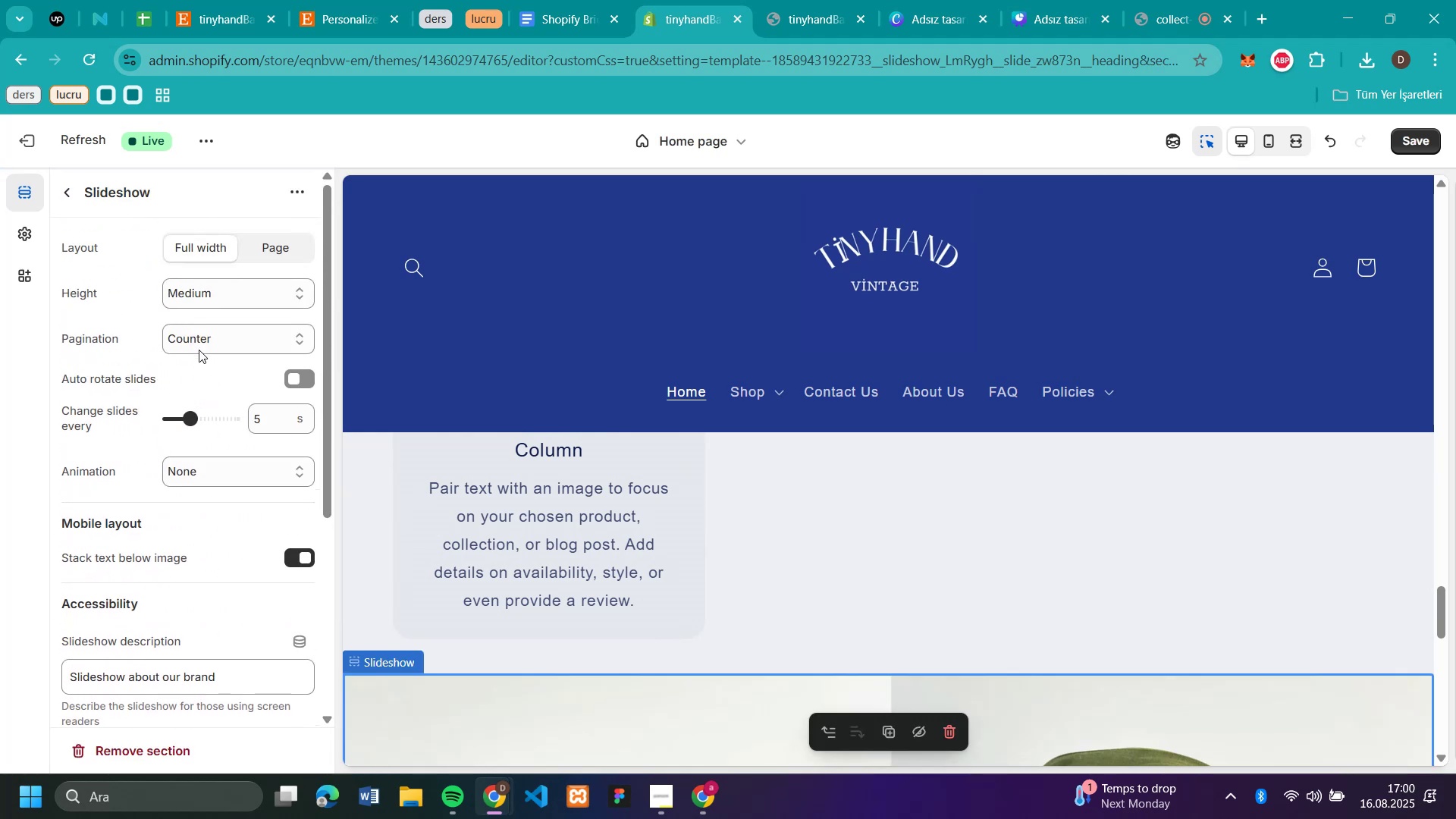 
scroll: coordinate [199, 350], scroll_direction: up, amount: 3.0
 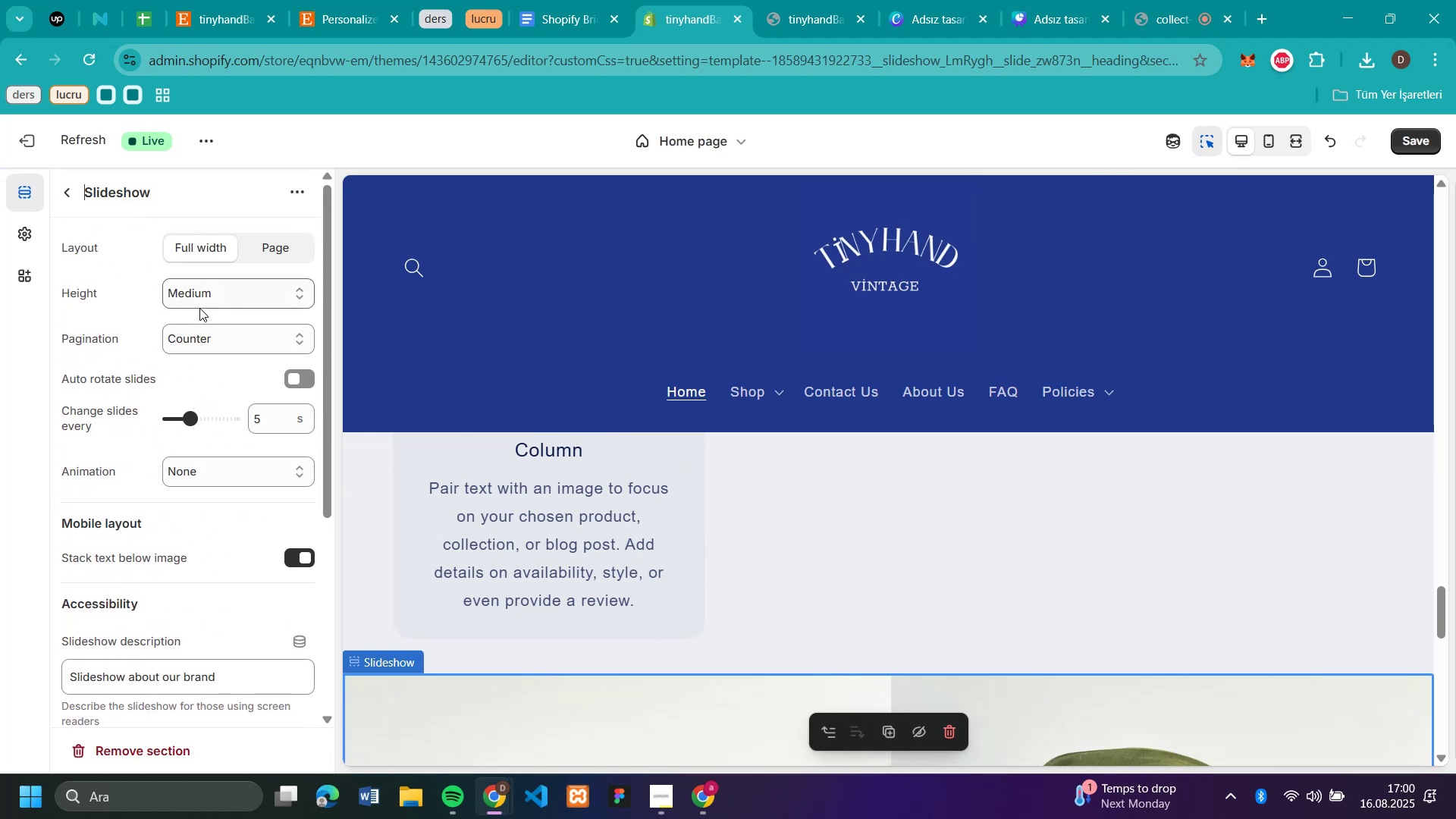 
scroll: coordinate [850, 559], scroll_direction: down, amount: 3.0
 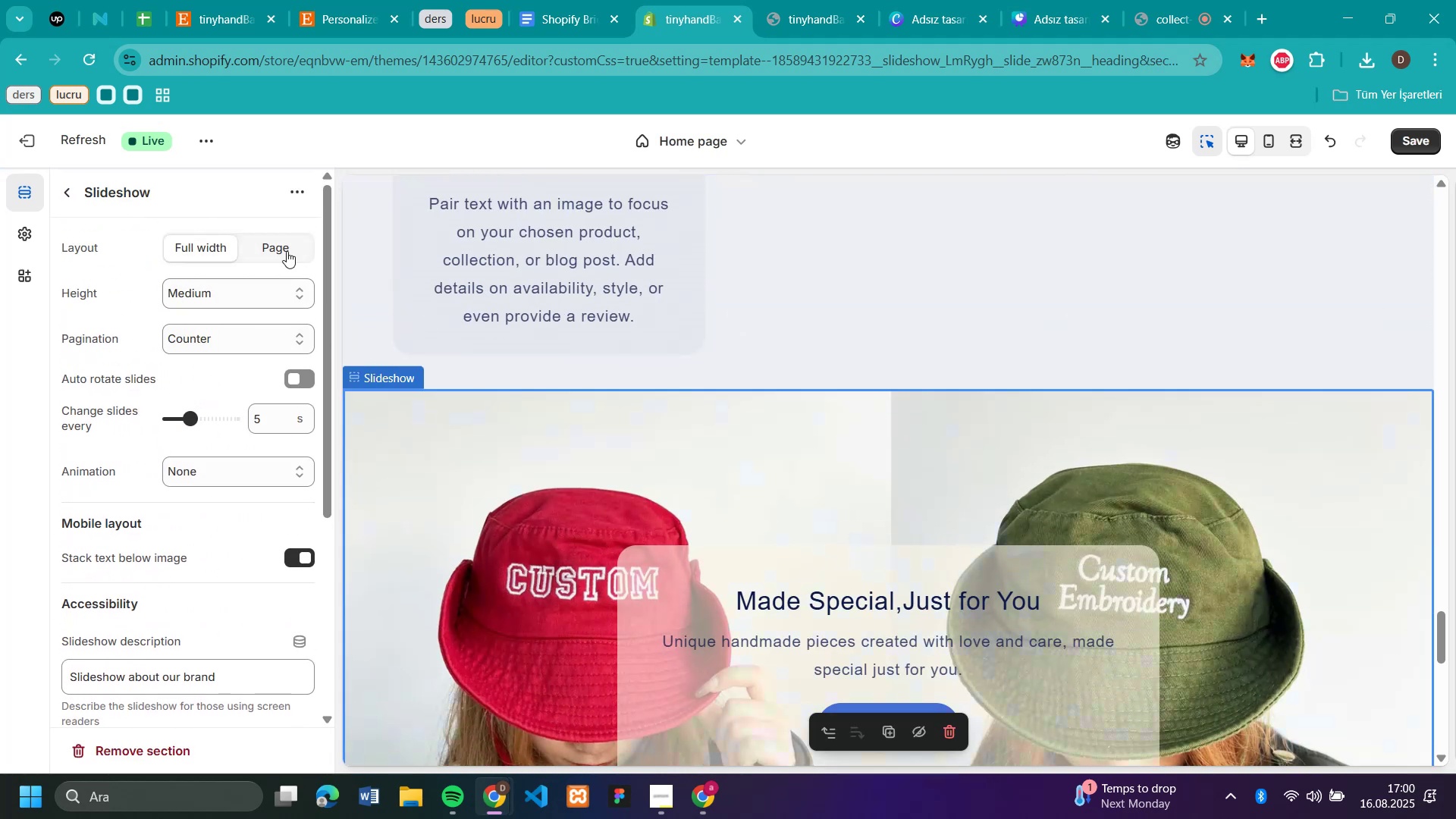 
left_click([287, 251])
 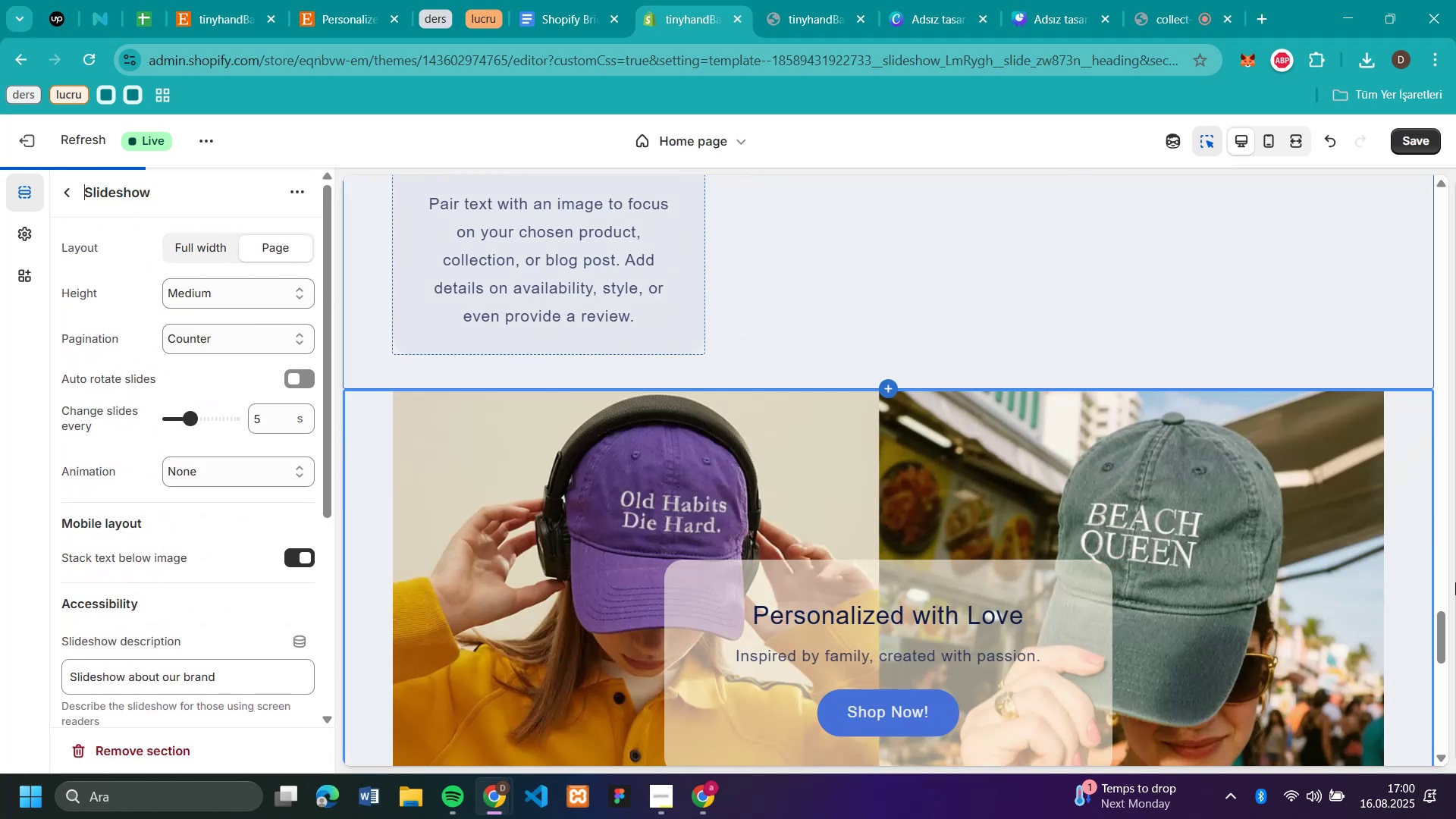 
scroll: coordinate [1372, 524], scroll_direction: down, amount: 4.0
 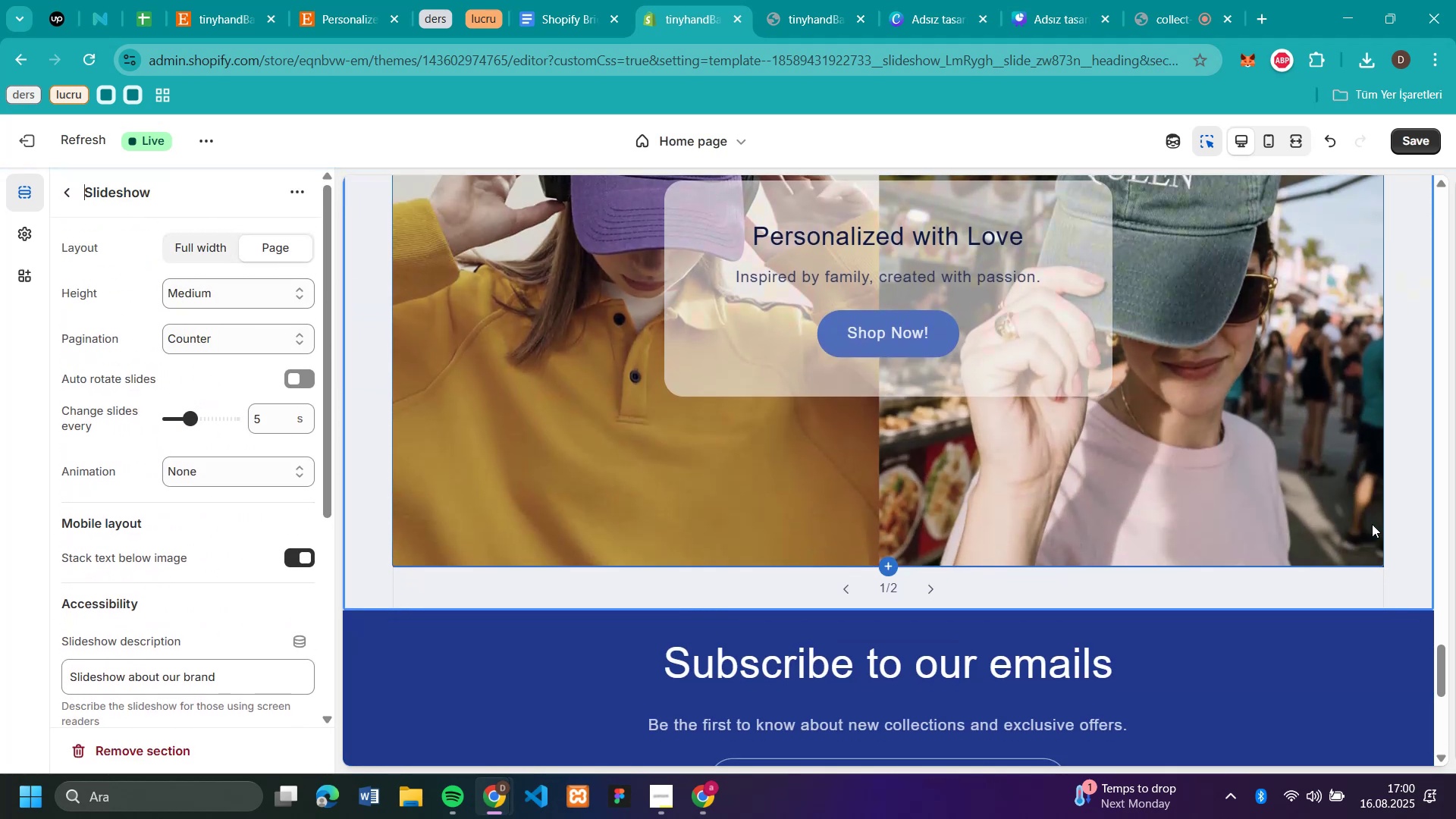 
scroll: coordinate [1214, 274], scroll_direction: up, amount: 3.0
 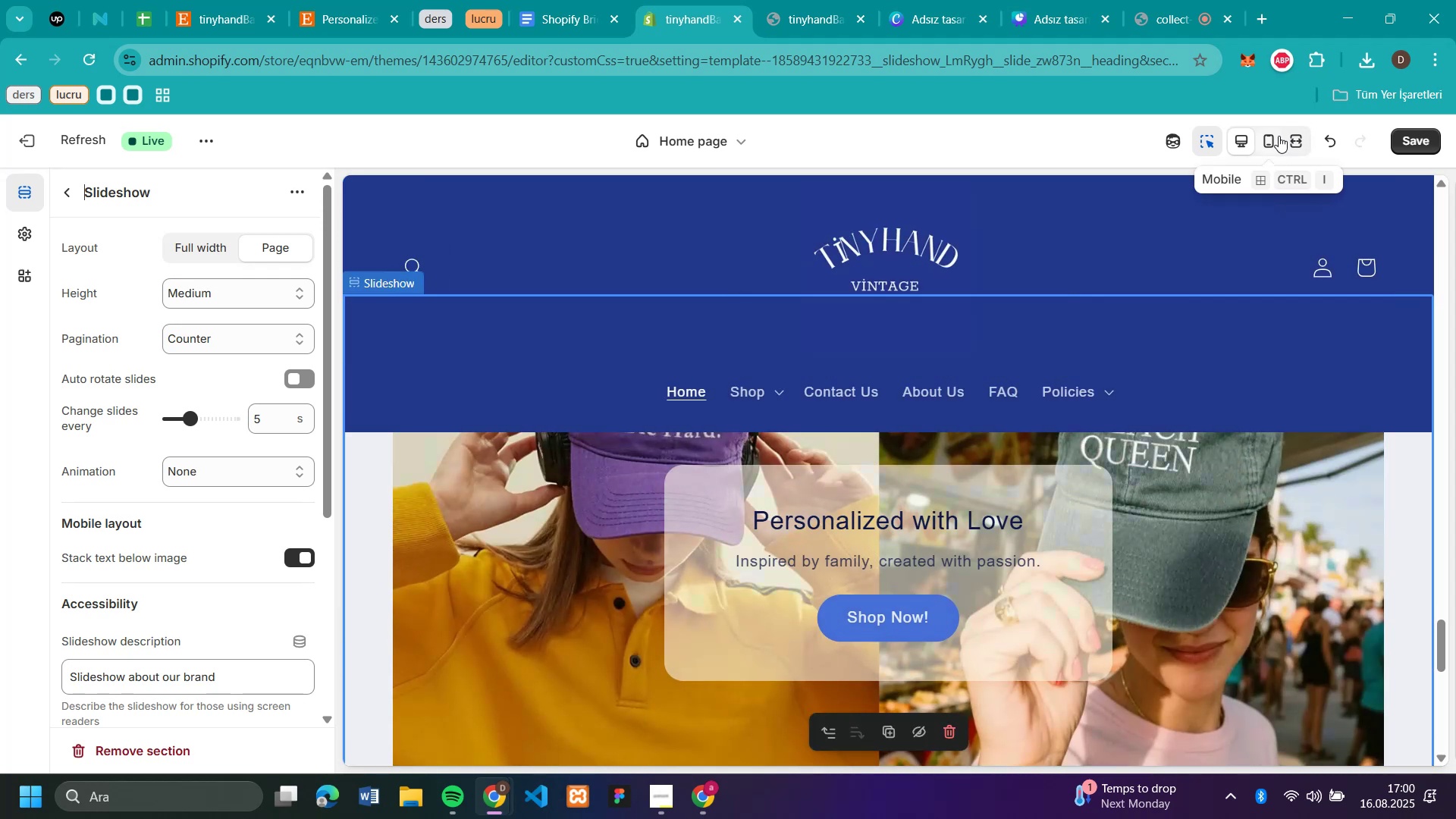 
left_click([1274, 138])
 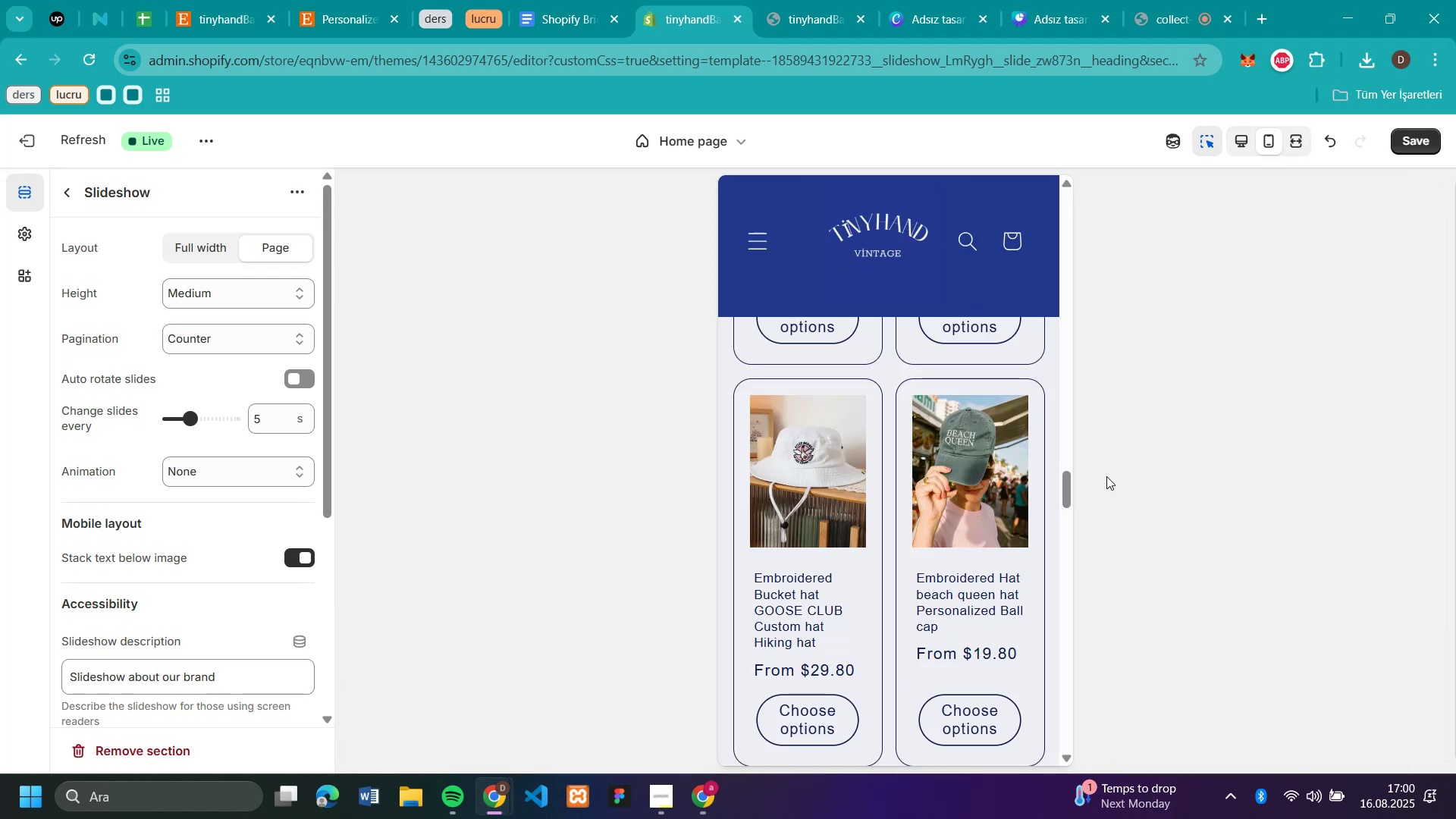 
scroll: coordinate [814, 472], scroll_direction: down, amount: 35.0
 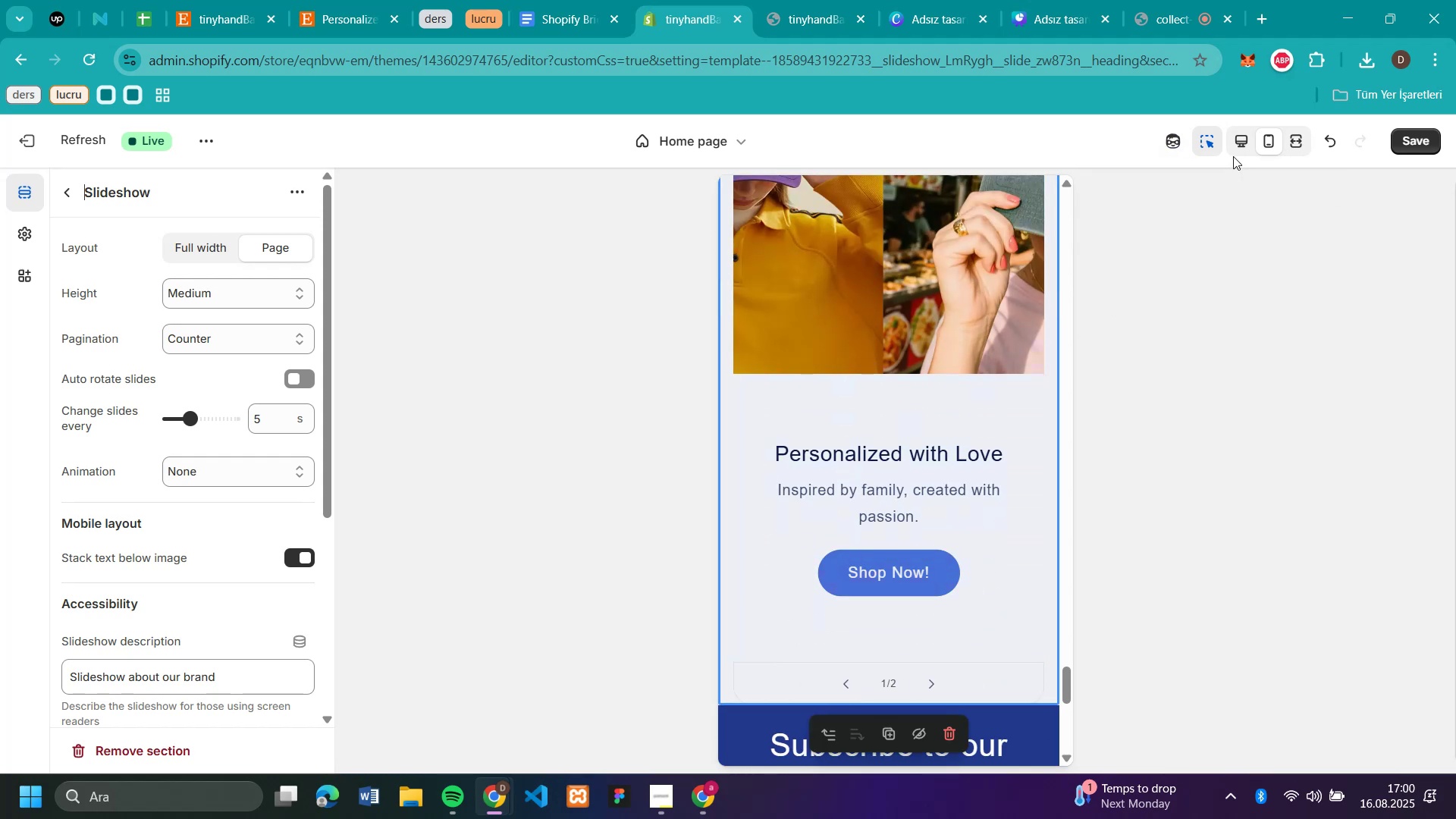 
left_click([1242, 146])
 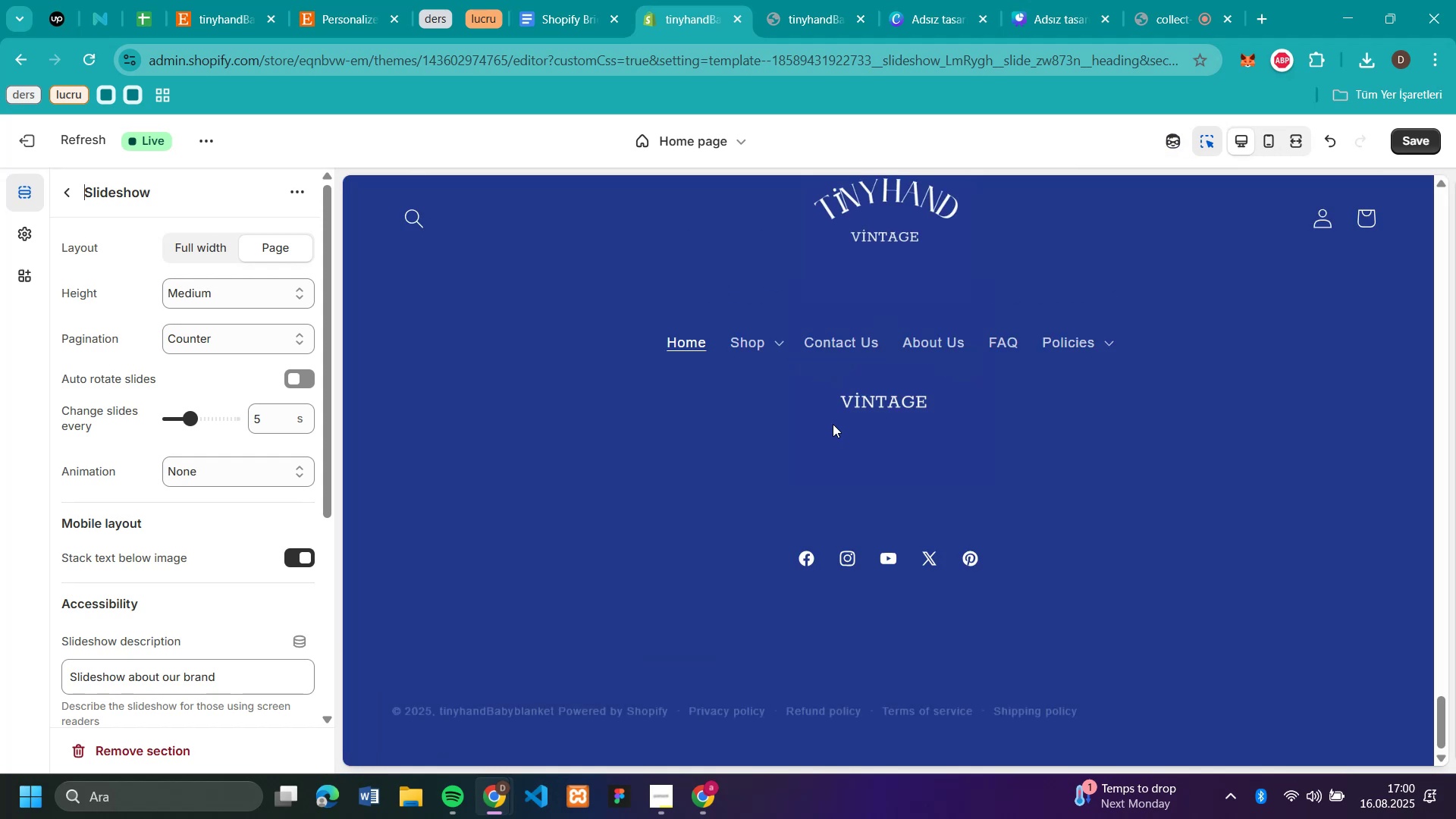 
scroll: coordinate [1282, 447], scroll_direction: up, amount: 9.0
 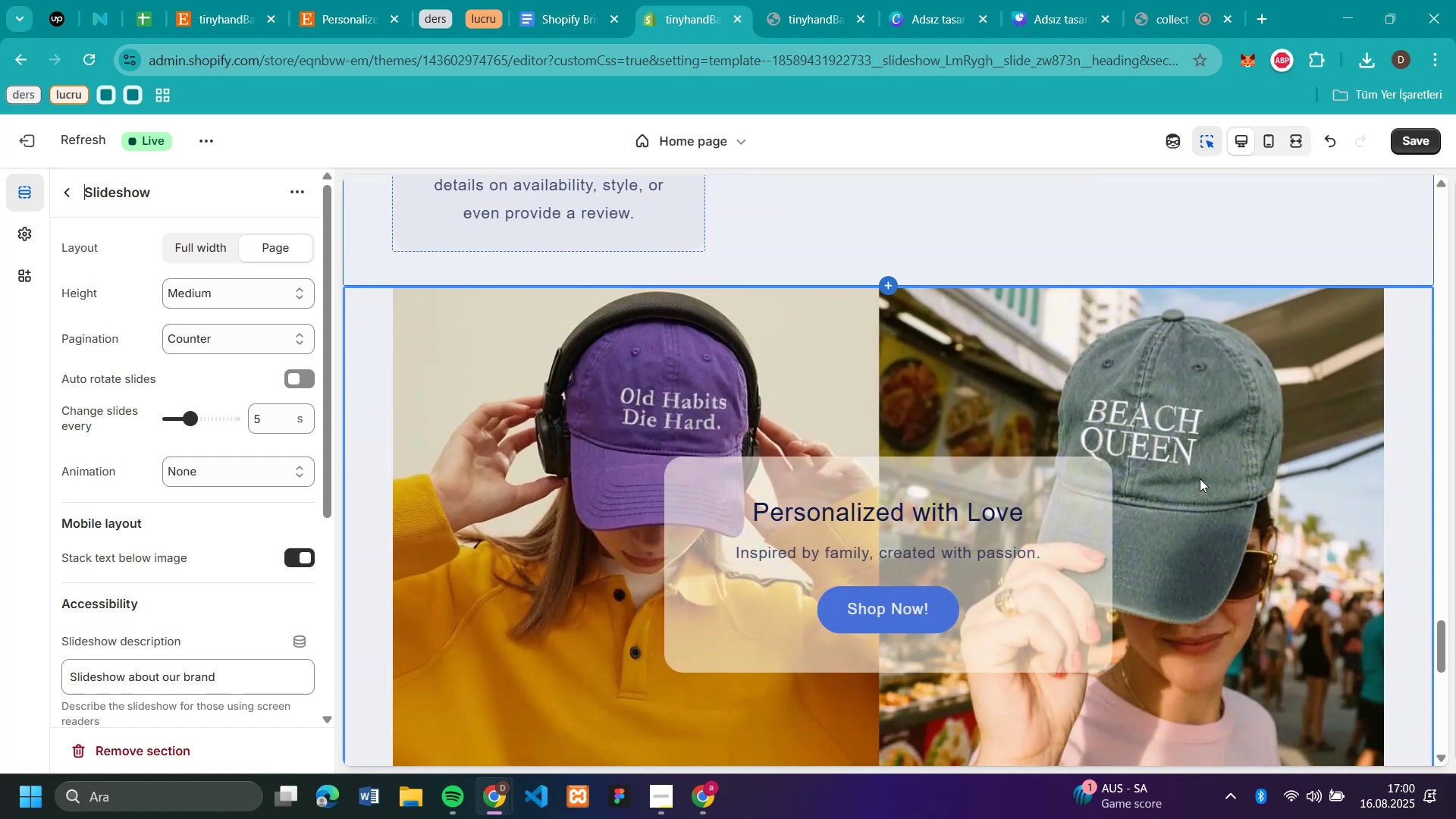 
scroll: coordinate [1119, 507], scroll_direction: down, amount: 1.0
 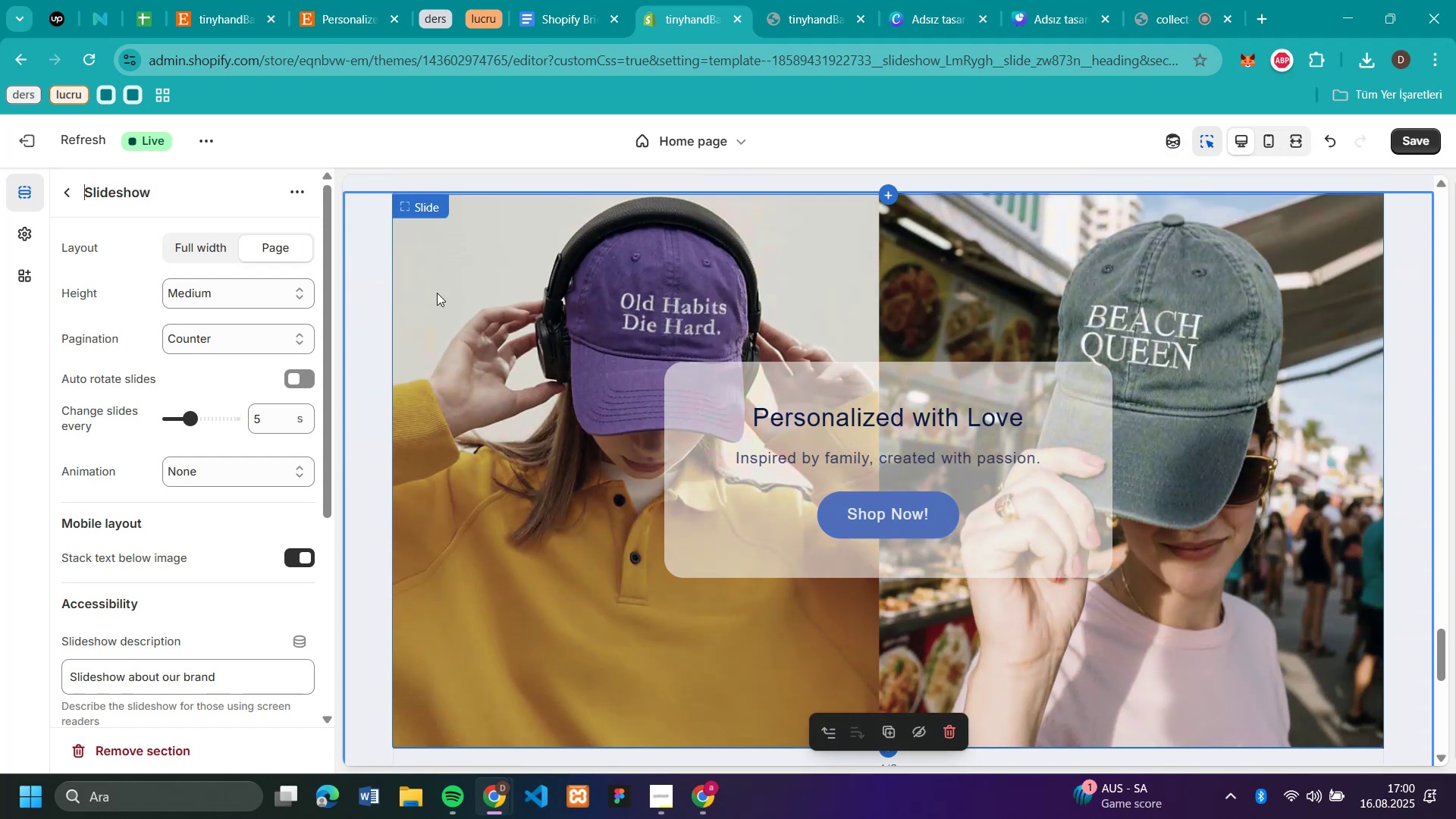 
scroll: coordinate [873, 431], scroll_direction: up, amount: 7.0
 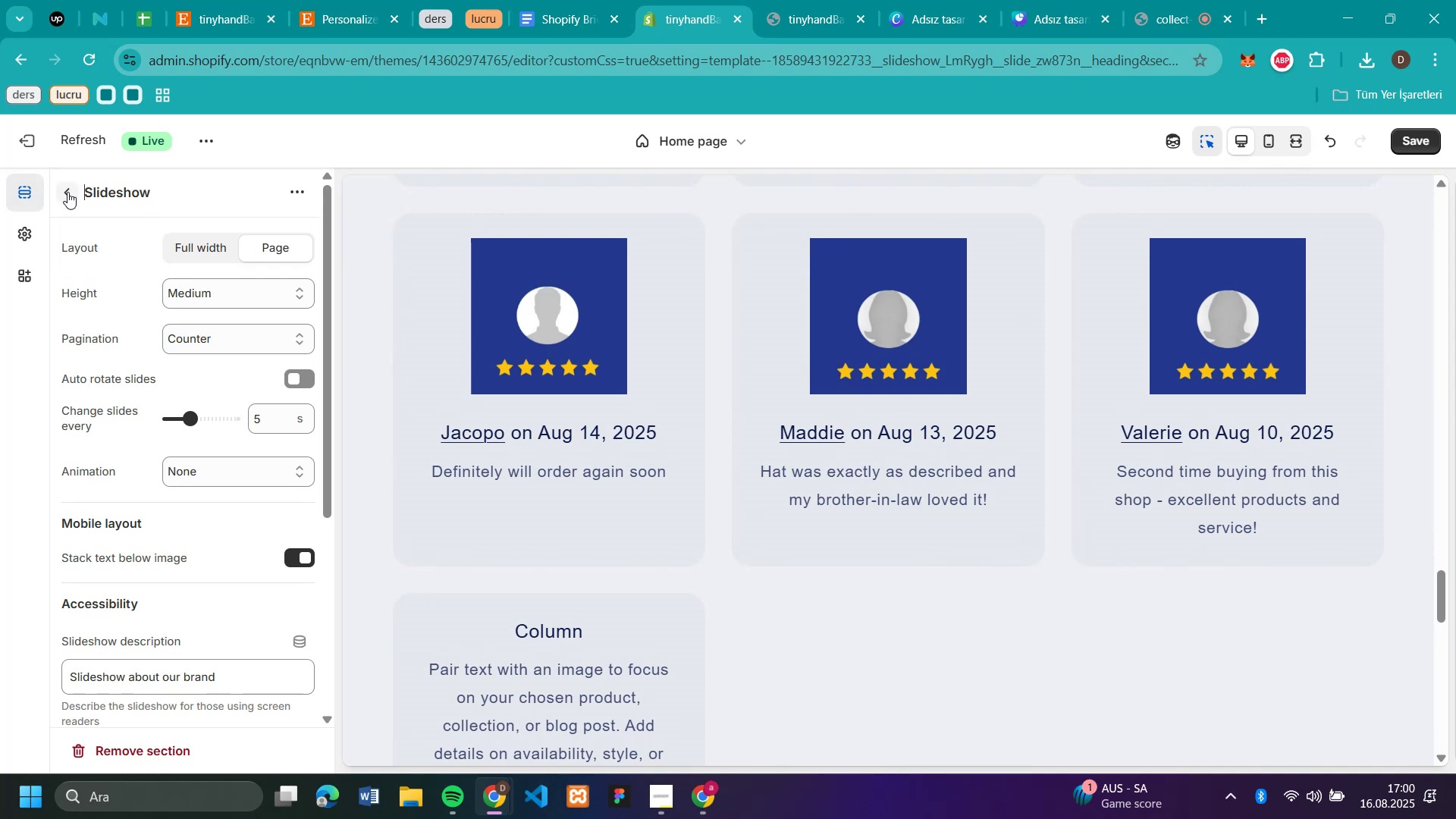 
left_click([68, 192])
 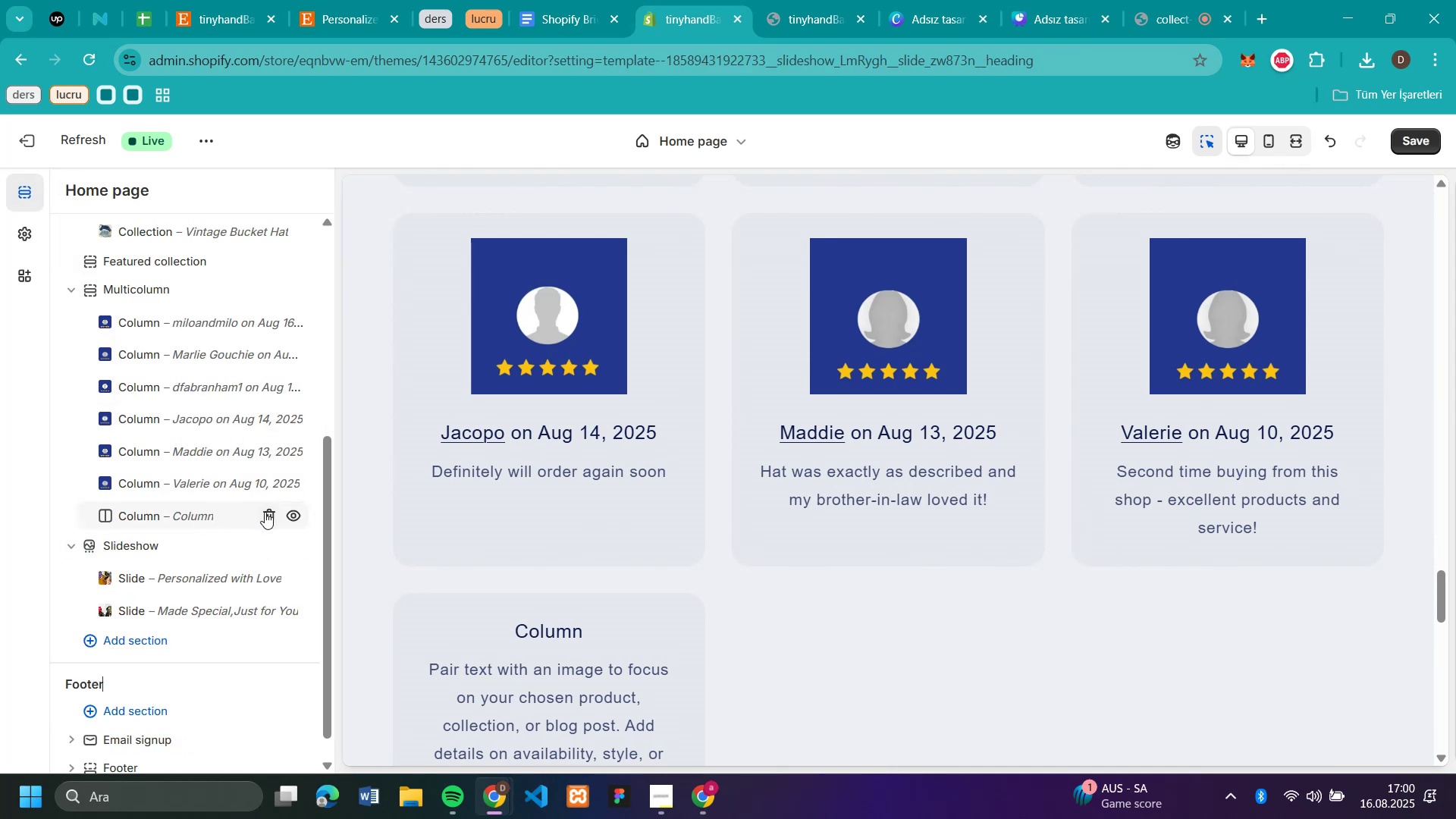 
left_click([267, 513])
 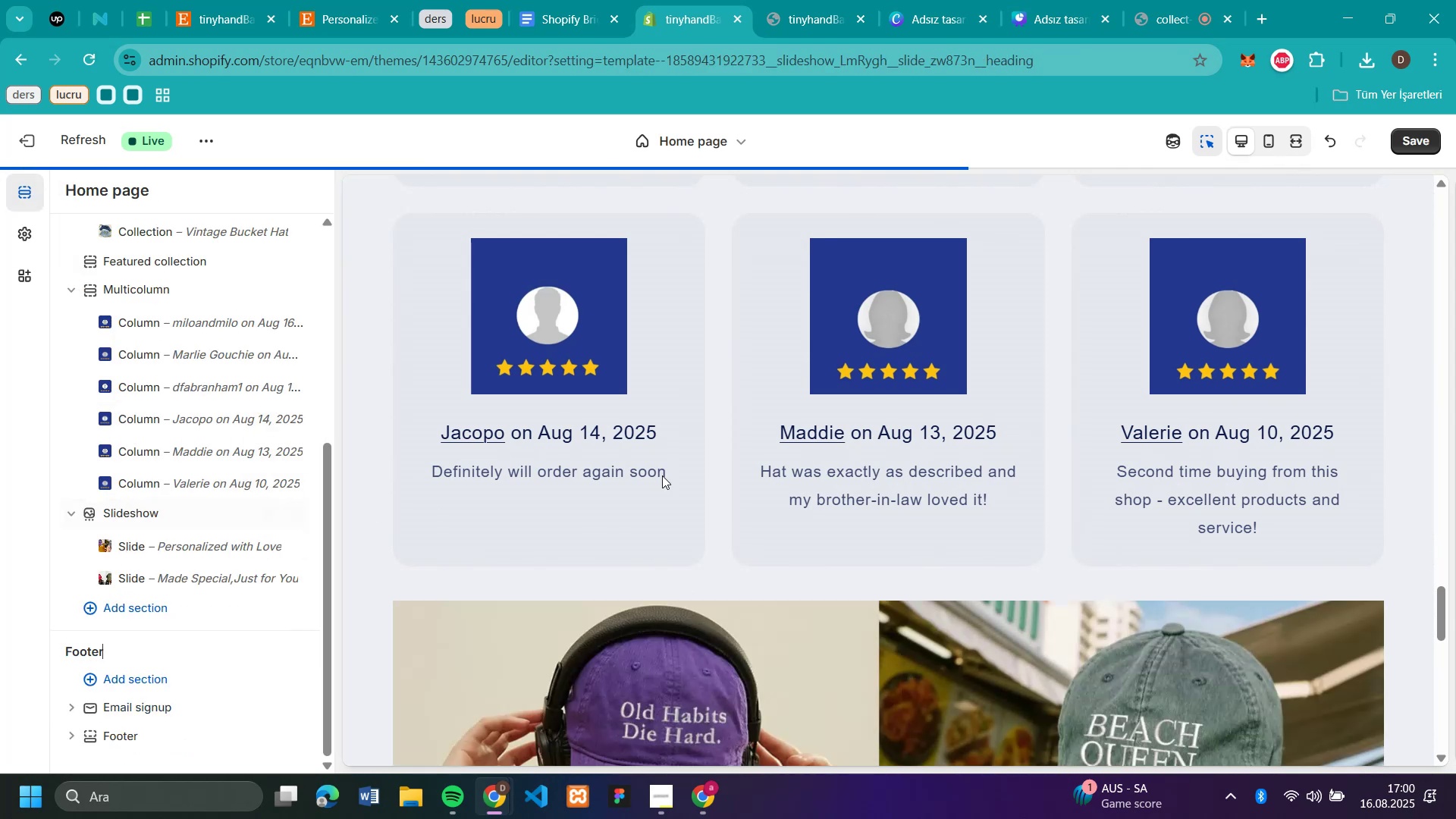 
scroll: coordinate [1191, 347], scroll_direction: down, amount: 6.0
 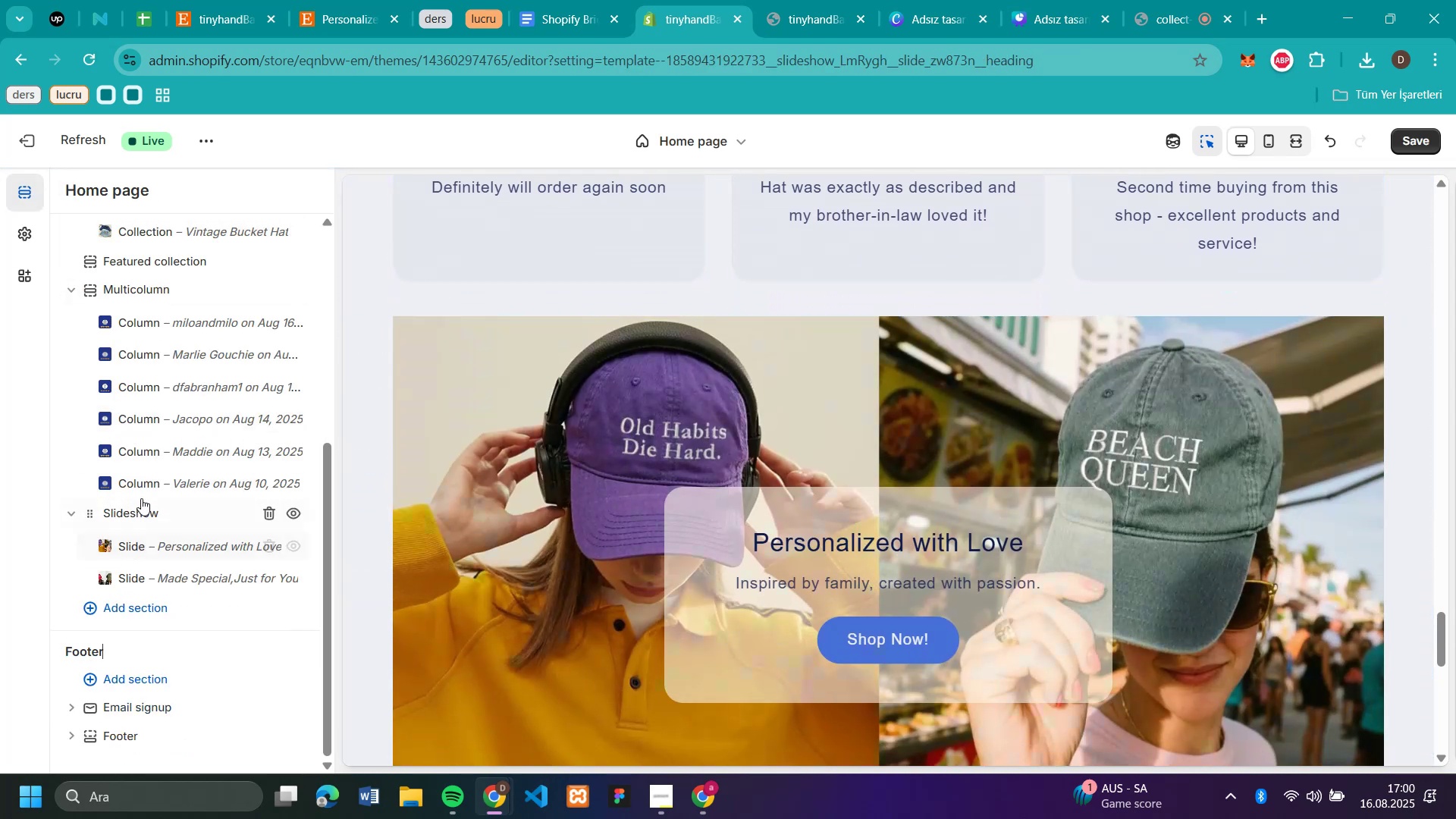 
left_click([140, 513])
 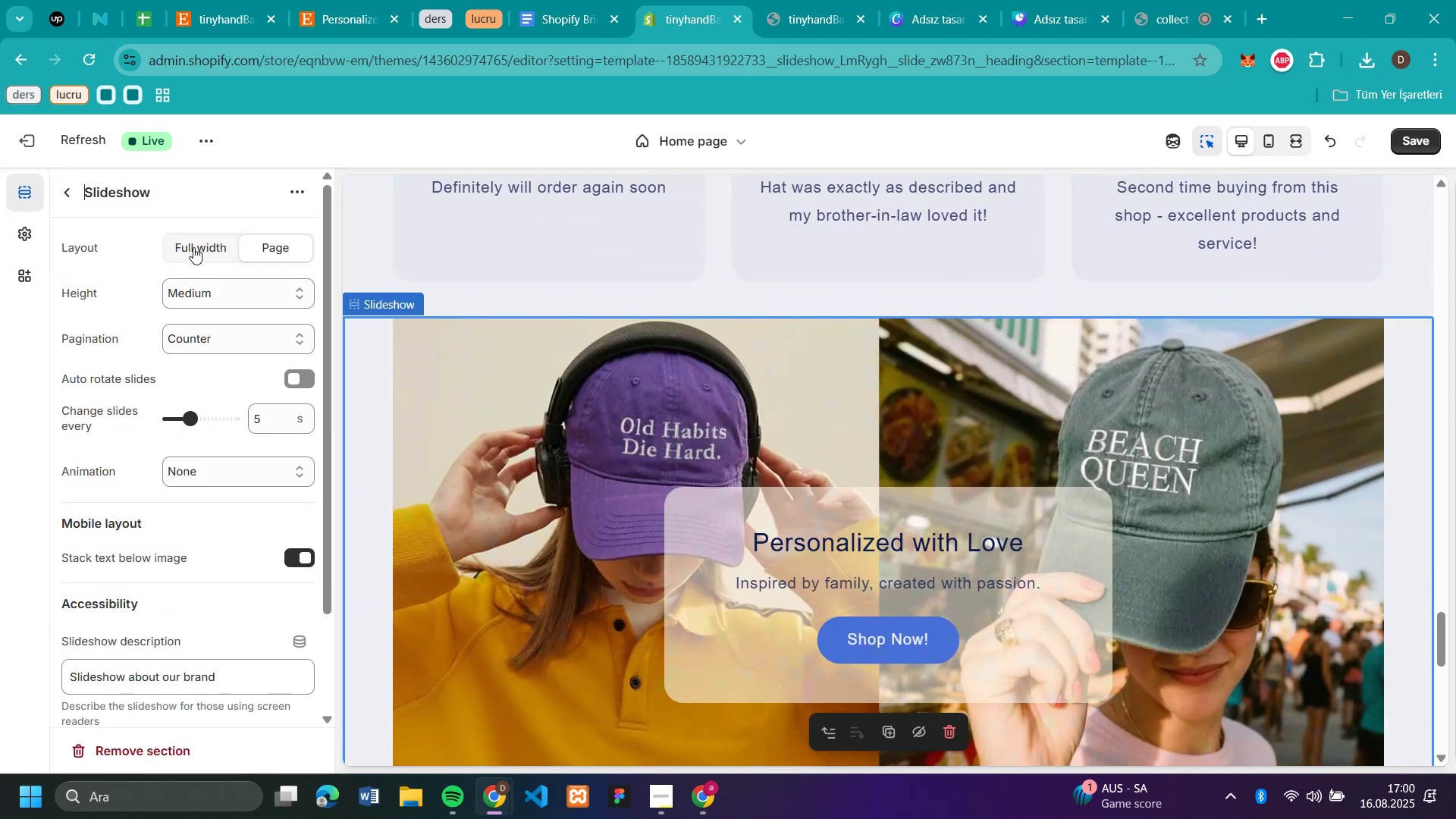 
left_click([193, 247])
 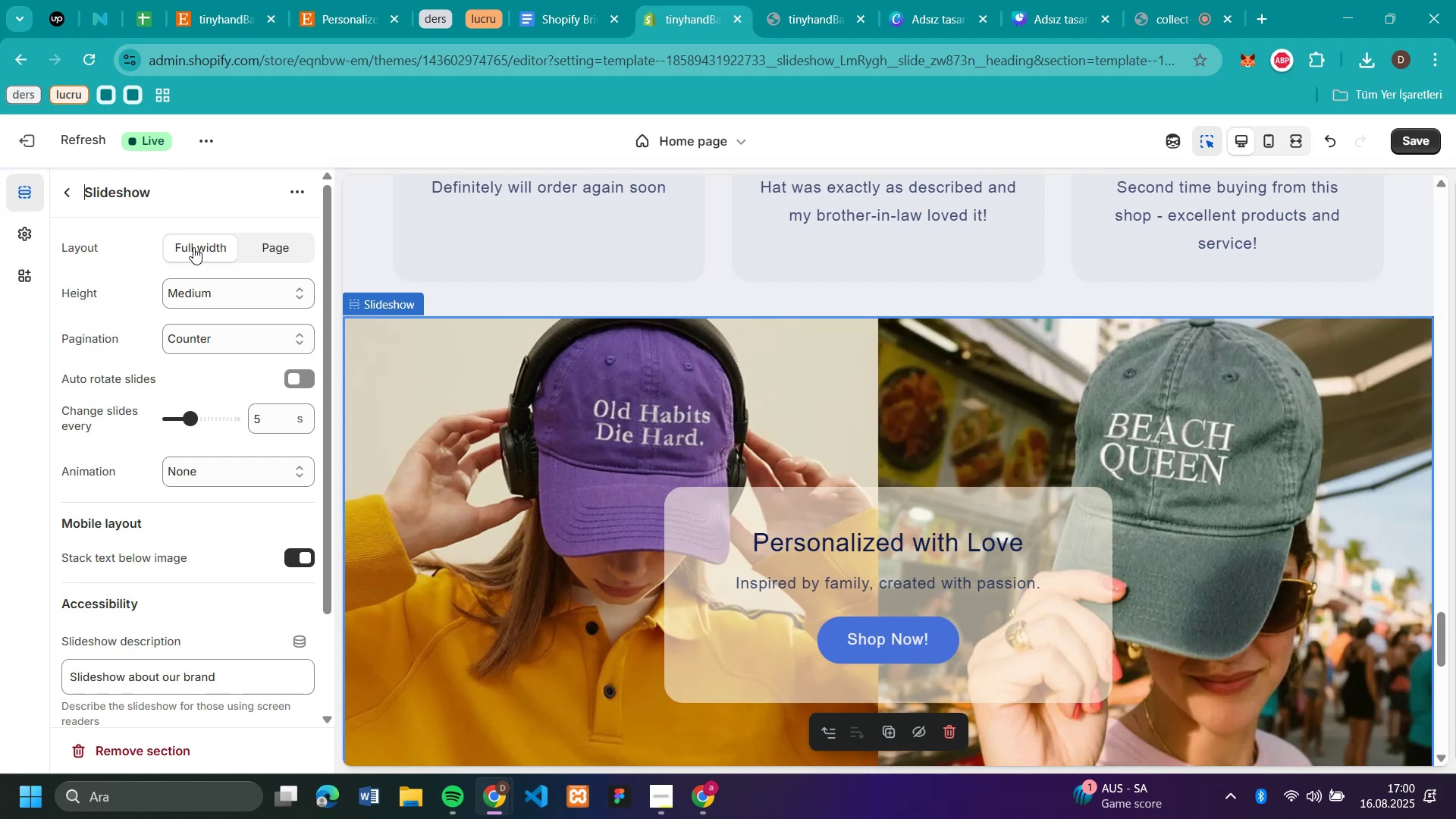 
scroll: coordinate [1436, 340], scroll_direction: down, amount: 6.0
 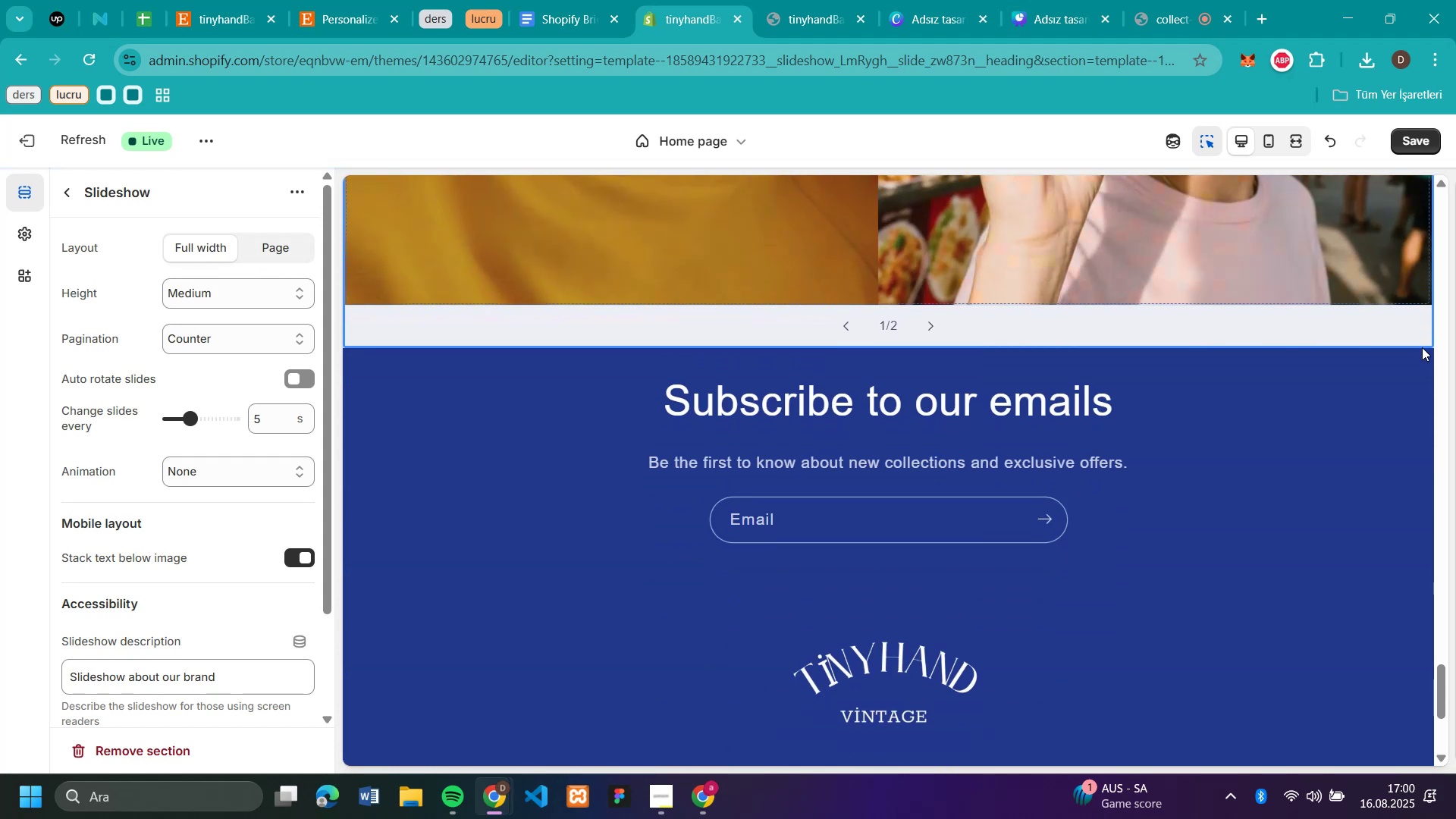 
scroll: coordinate [1413, 357], scroll_direction: up, amount: 6.0
 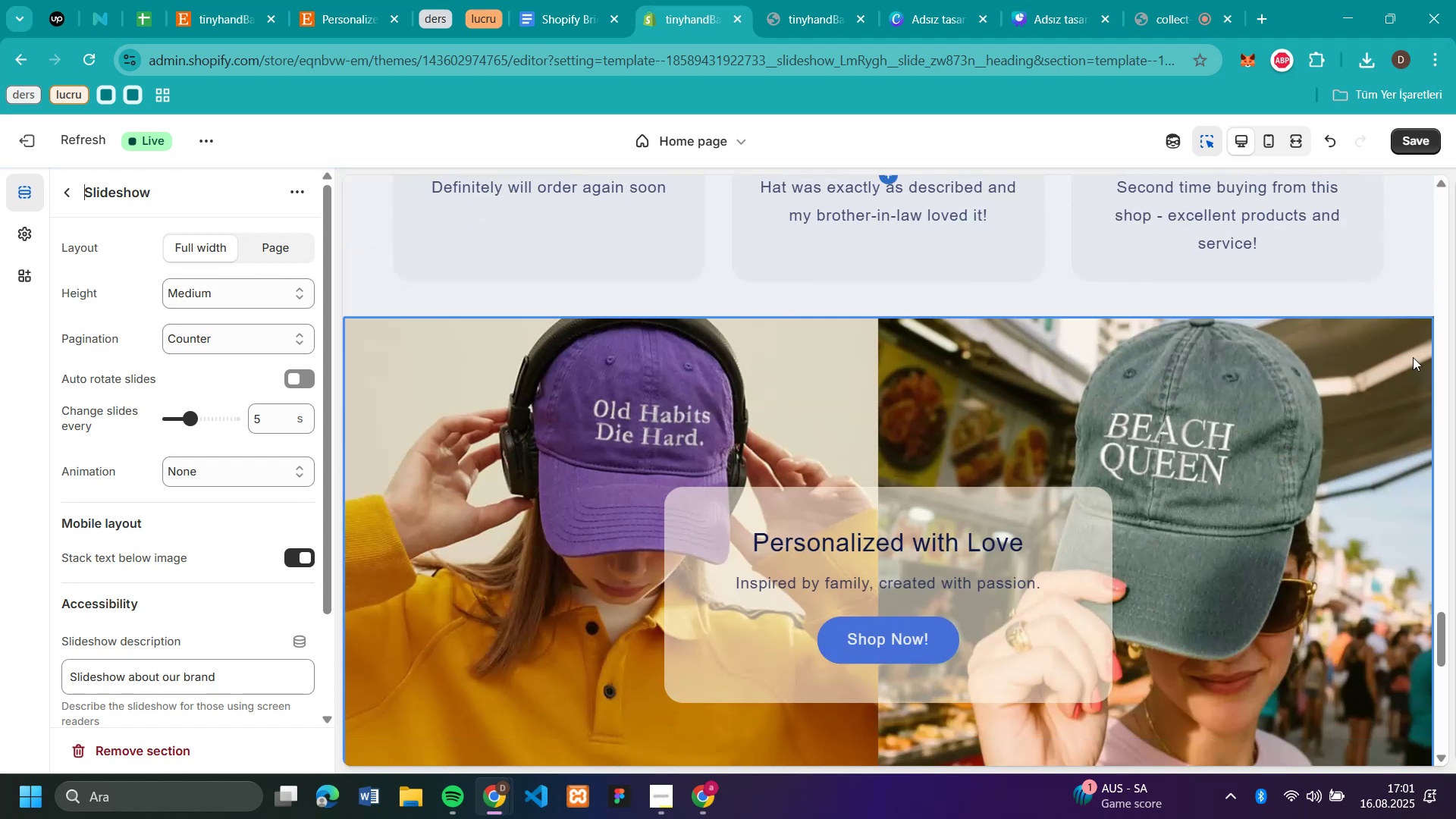 
scroll: coordinate [1394, 369], scroll_direction: down, amount: 2.0
 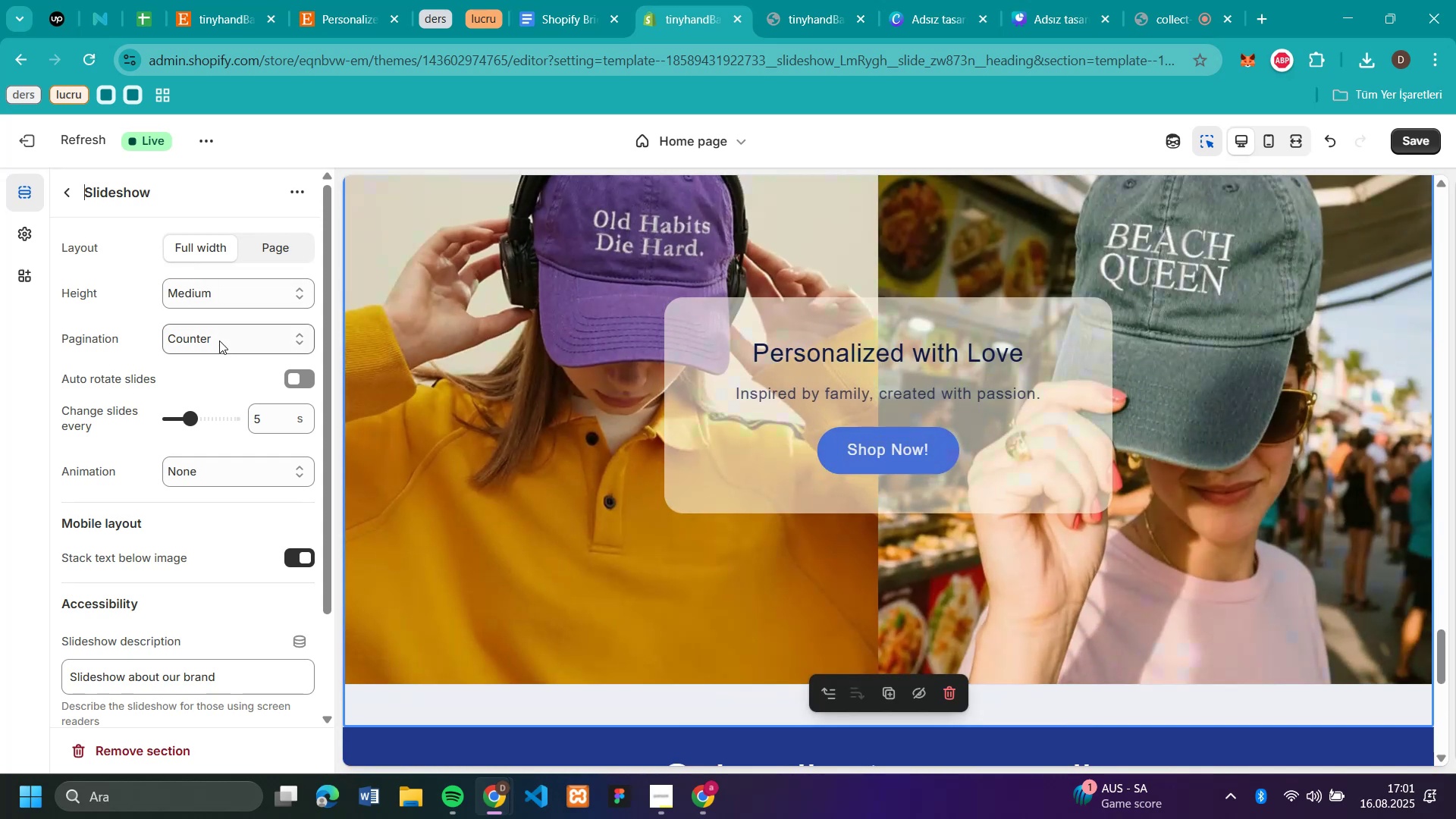 
left_click([219, 340])
 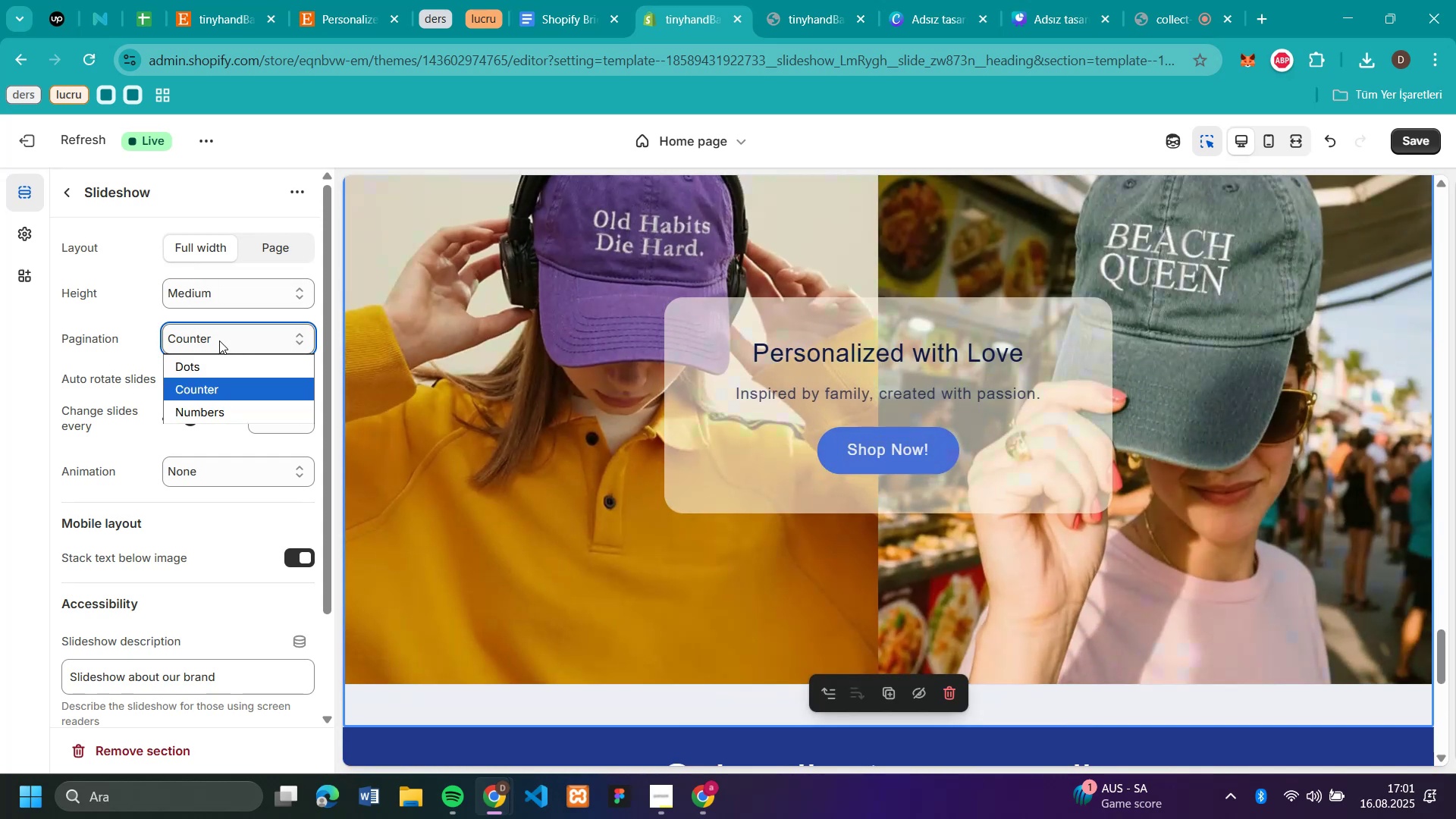 
left_click([219, 340])
 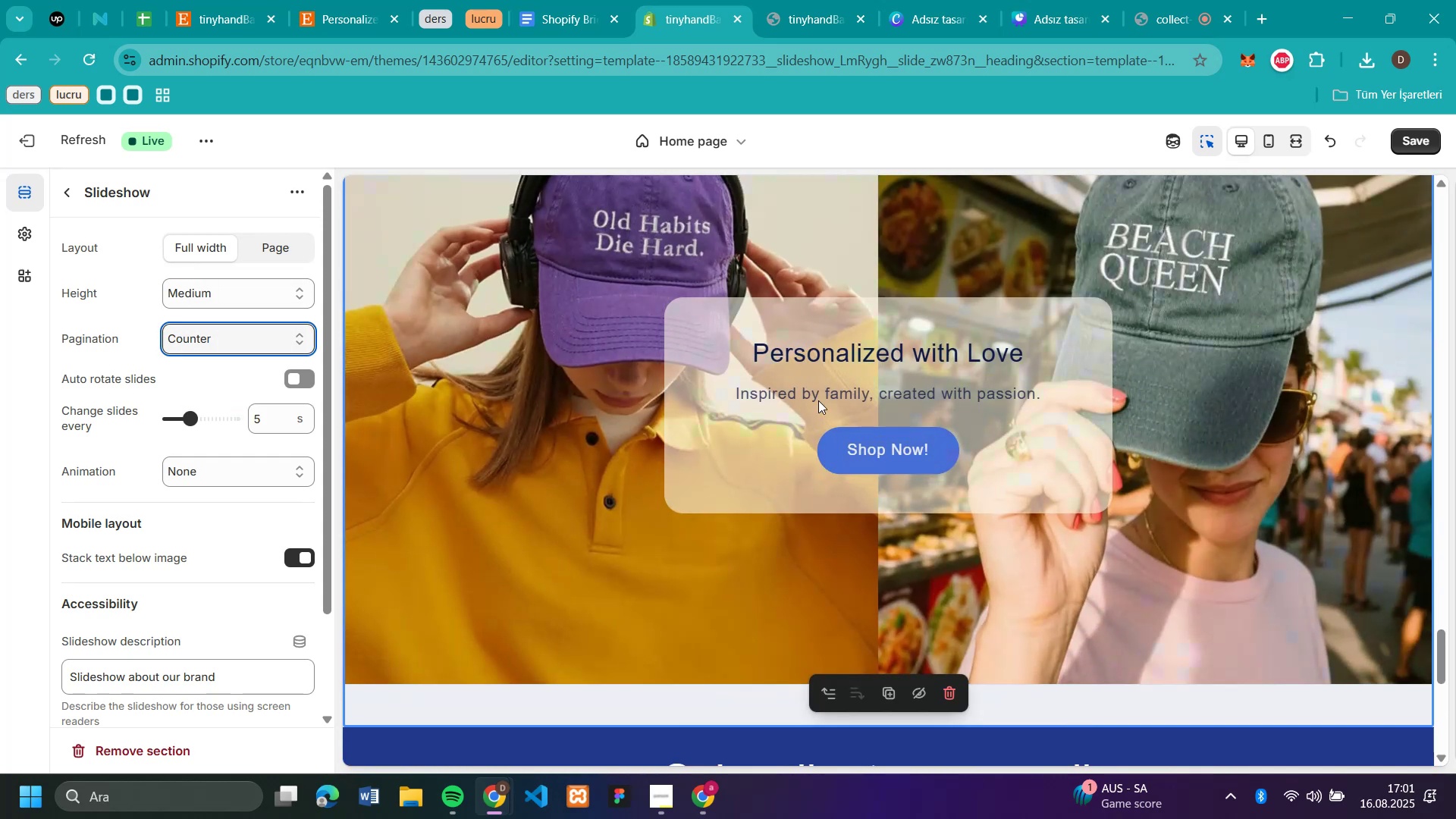 
scroll: coordinate [868, 388], scroll_direction: down, amount: 2.0
 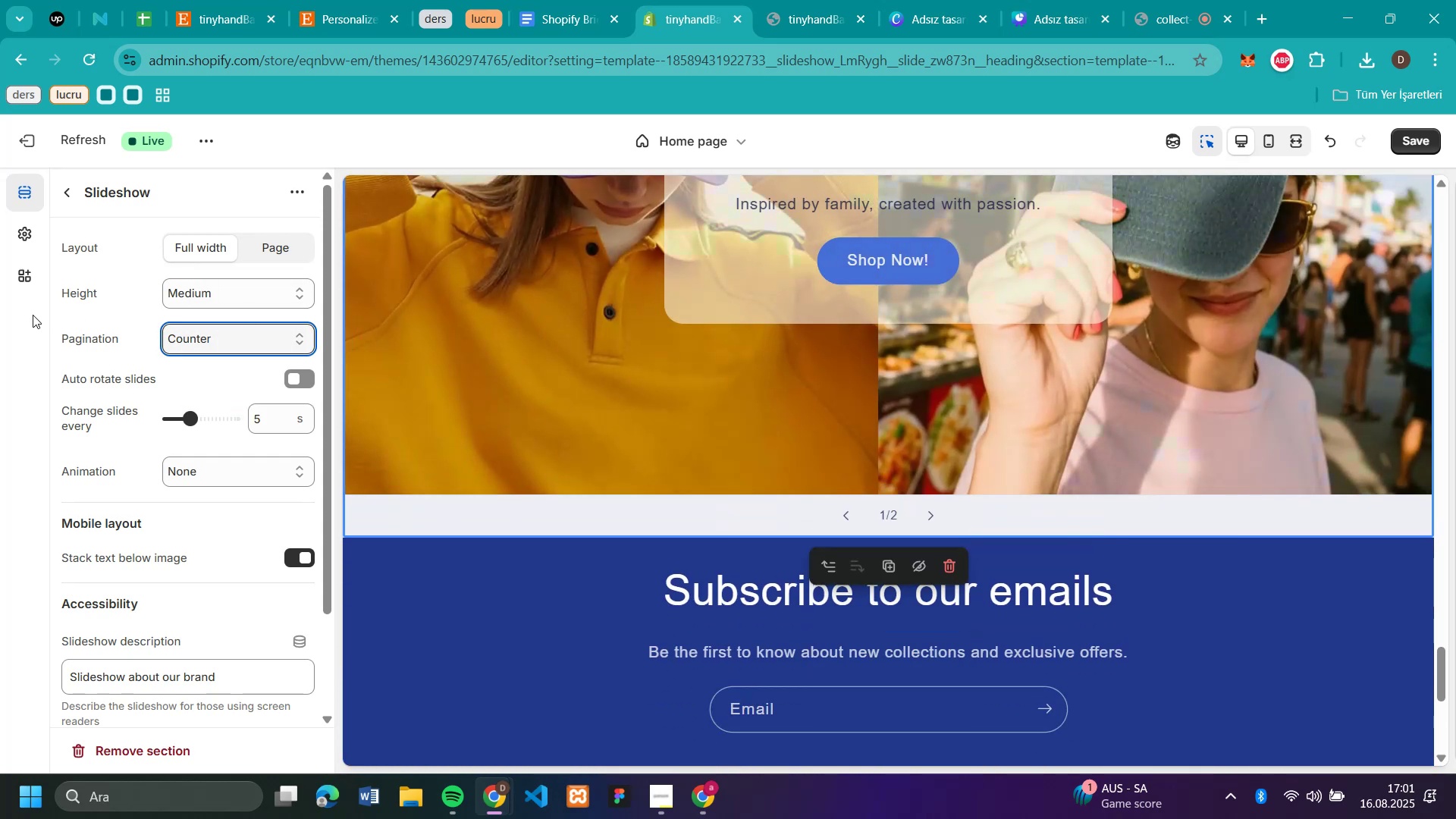 
left_click([189, 338])
 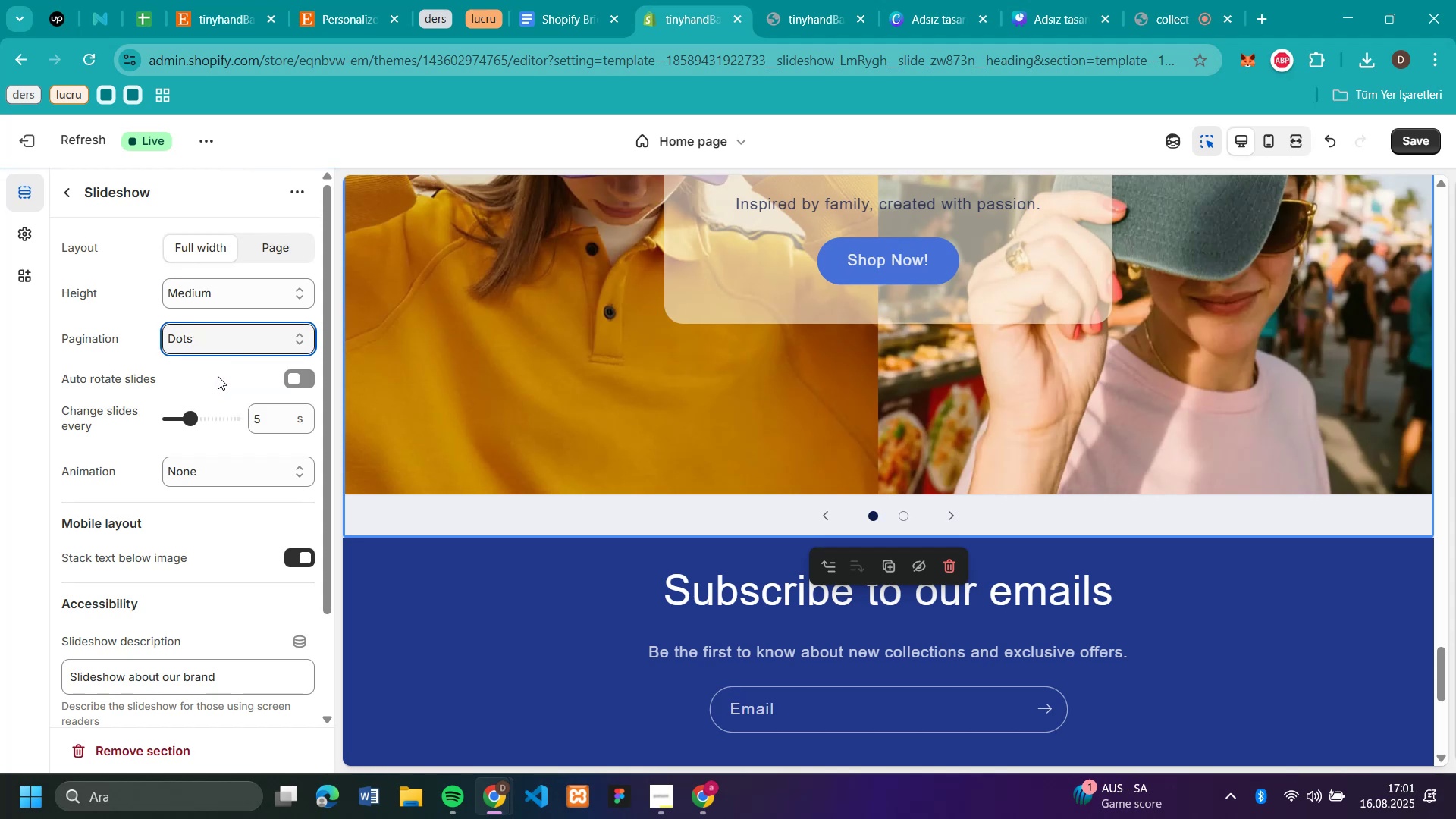 
left_click([303, 381])
 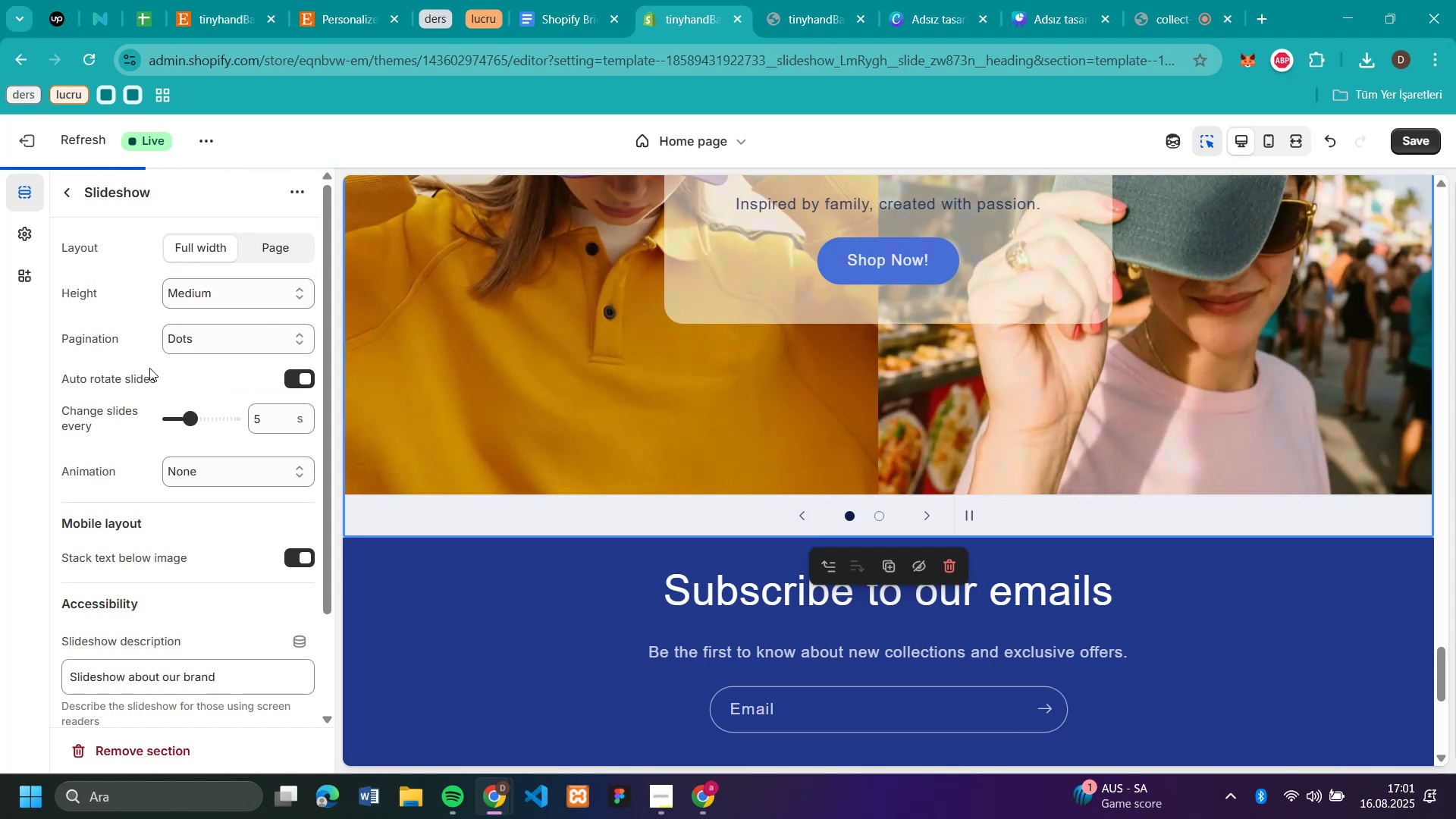 
scroll: coordinate [149, 368], scroll_direction: down, amount: 2.0
 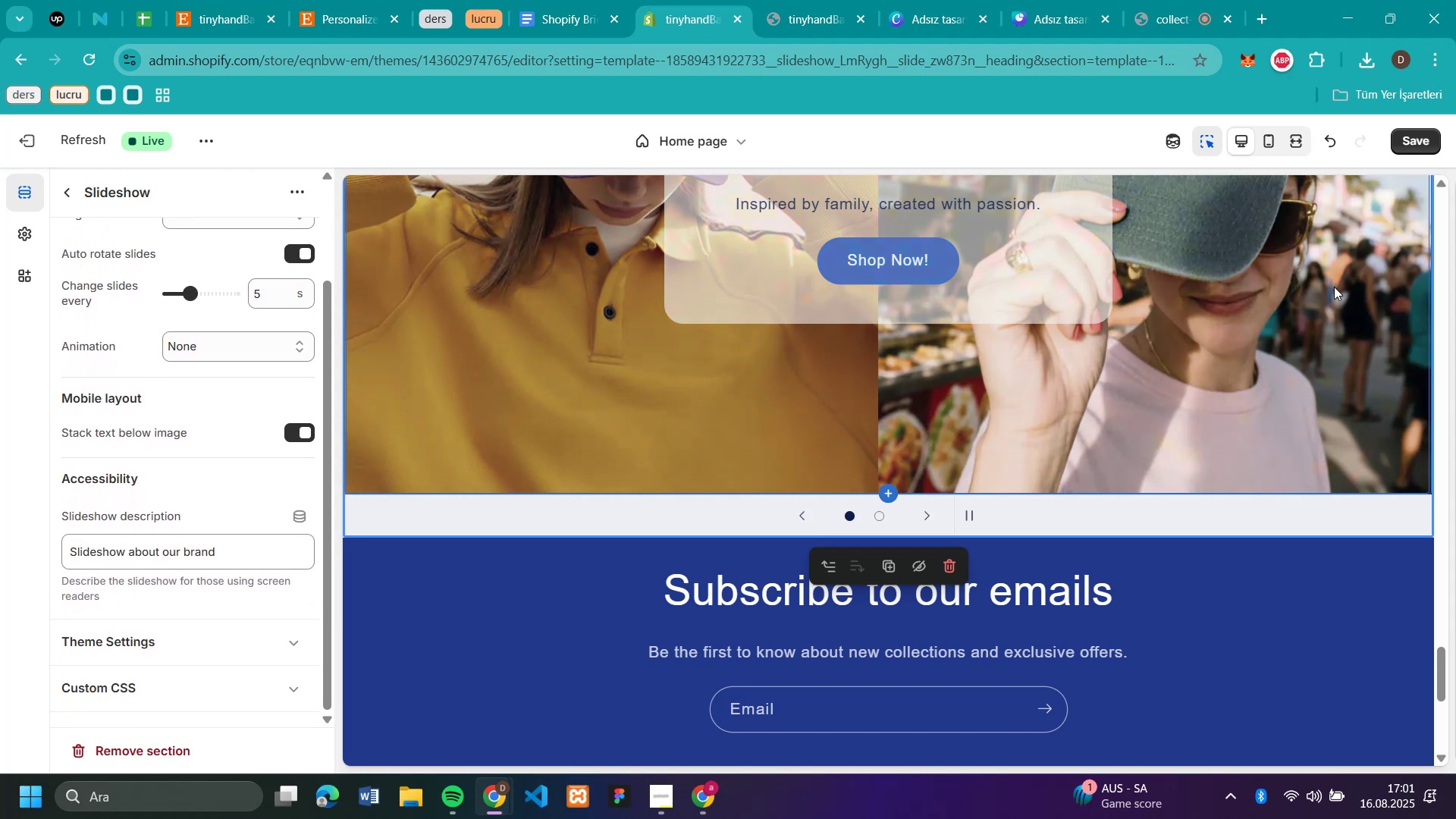 
scroll: coordinate [1432, 224], scroll_direction: up, amount: 3.0
 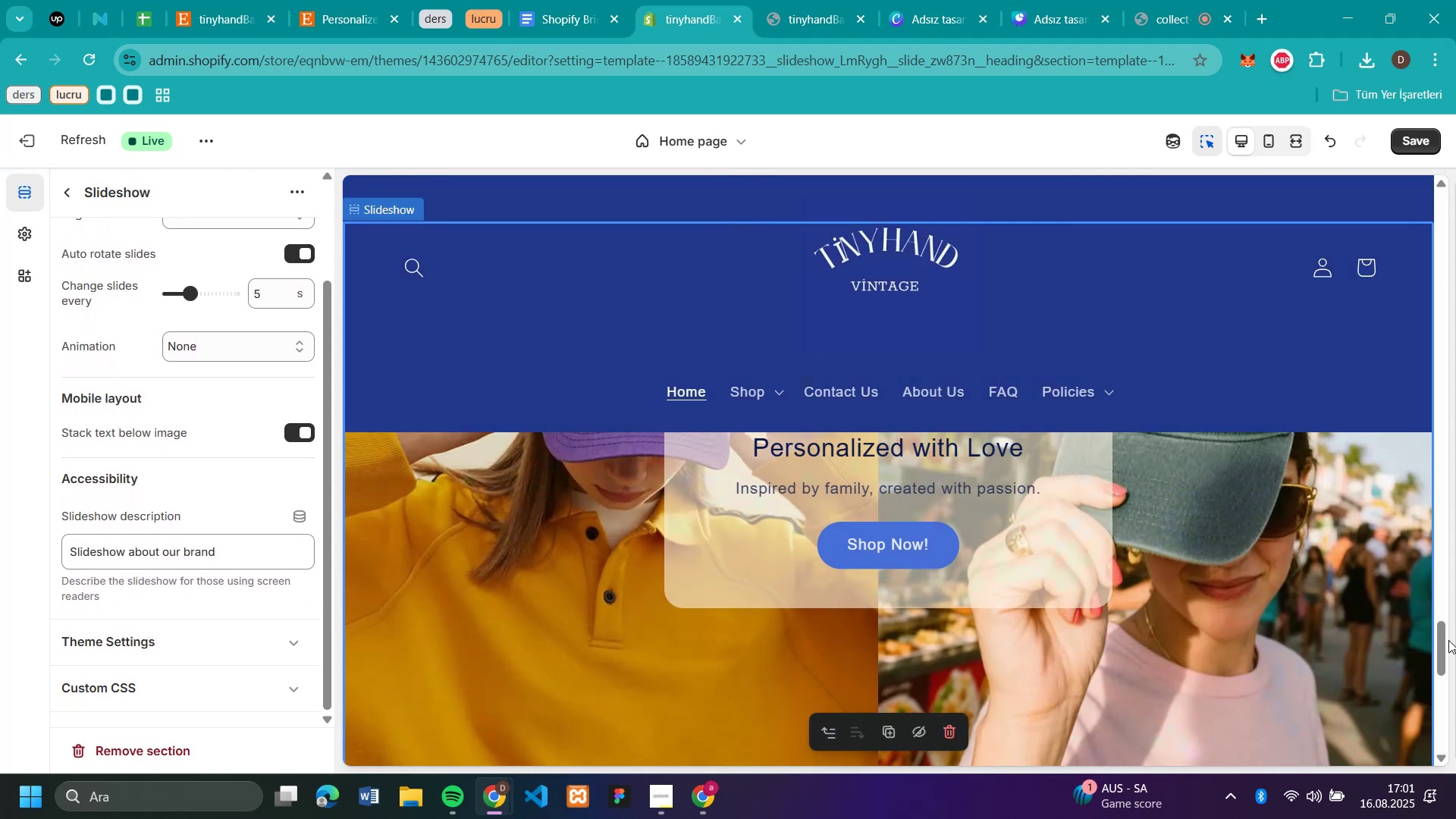 
left_click_drag(start_coordinate=[1443, 642], to_coordinate=[1455, 197])
 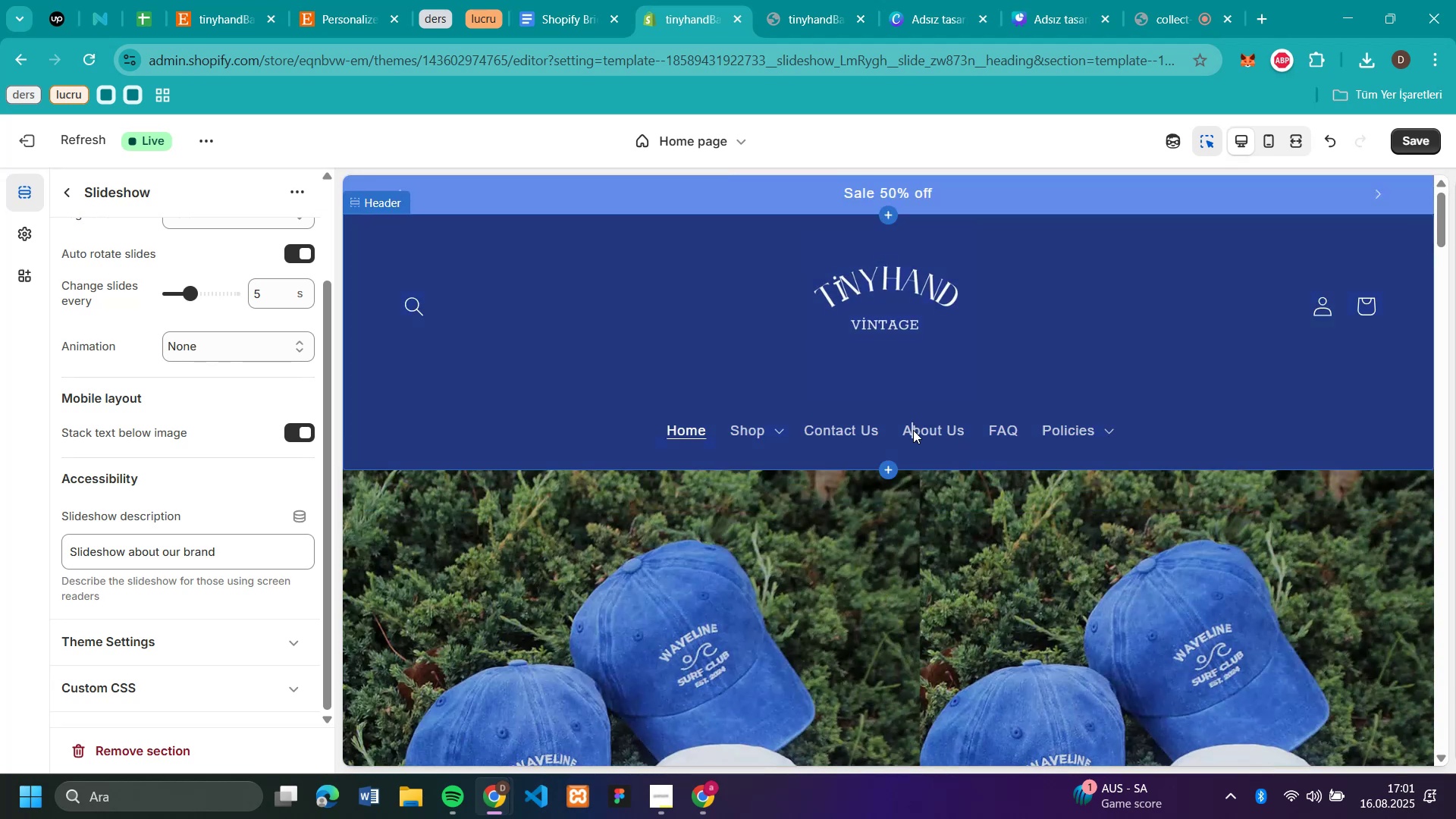 
double_click([913, 430])
 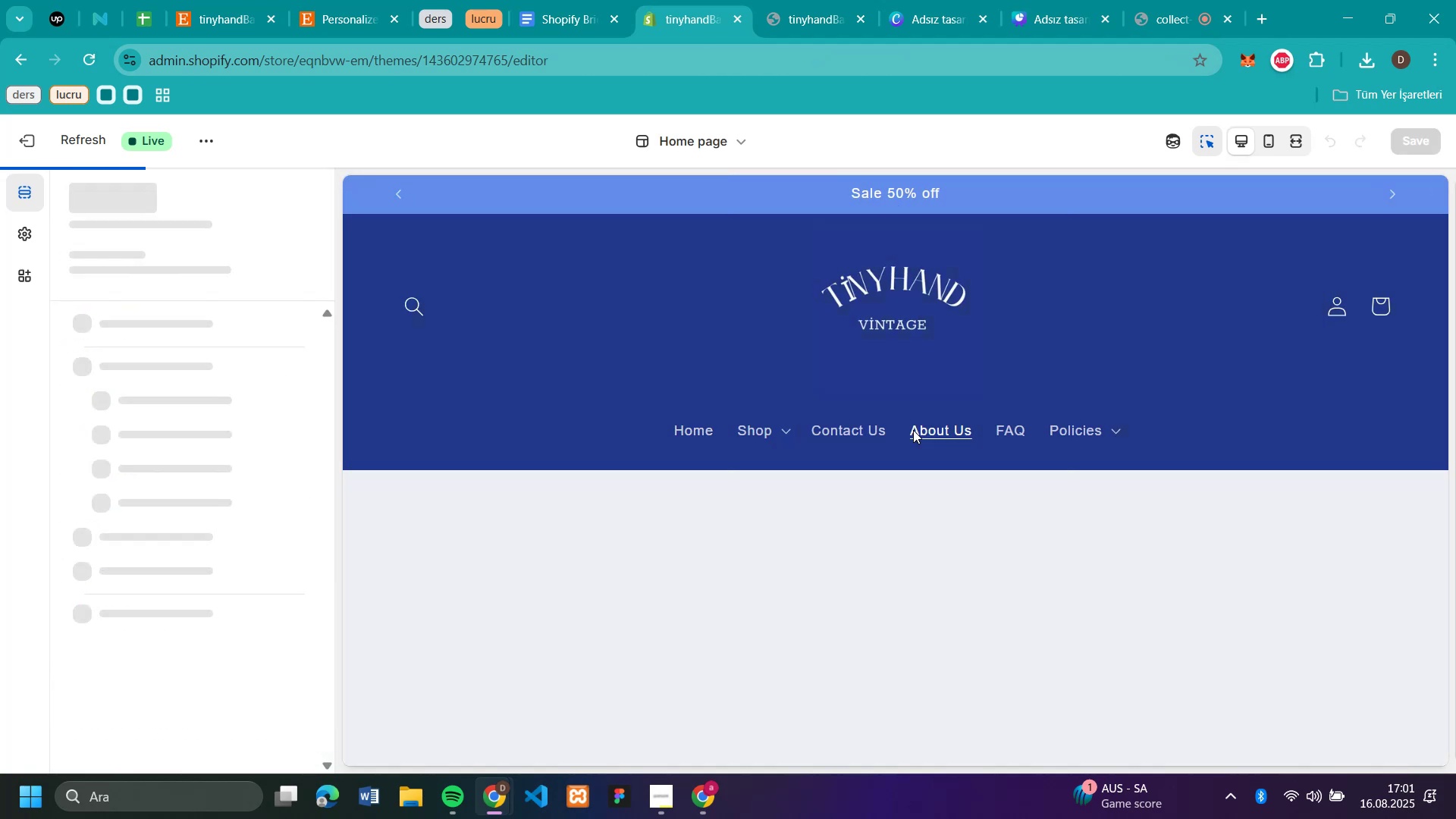 
scroll: coordinate [717, 463], scroll_direction: down, amount: 5.0
 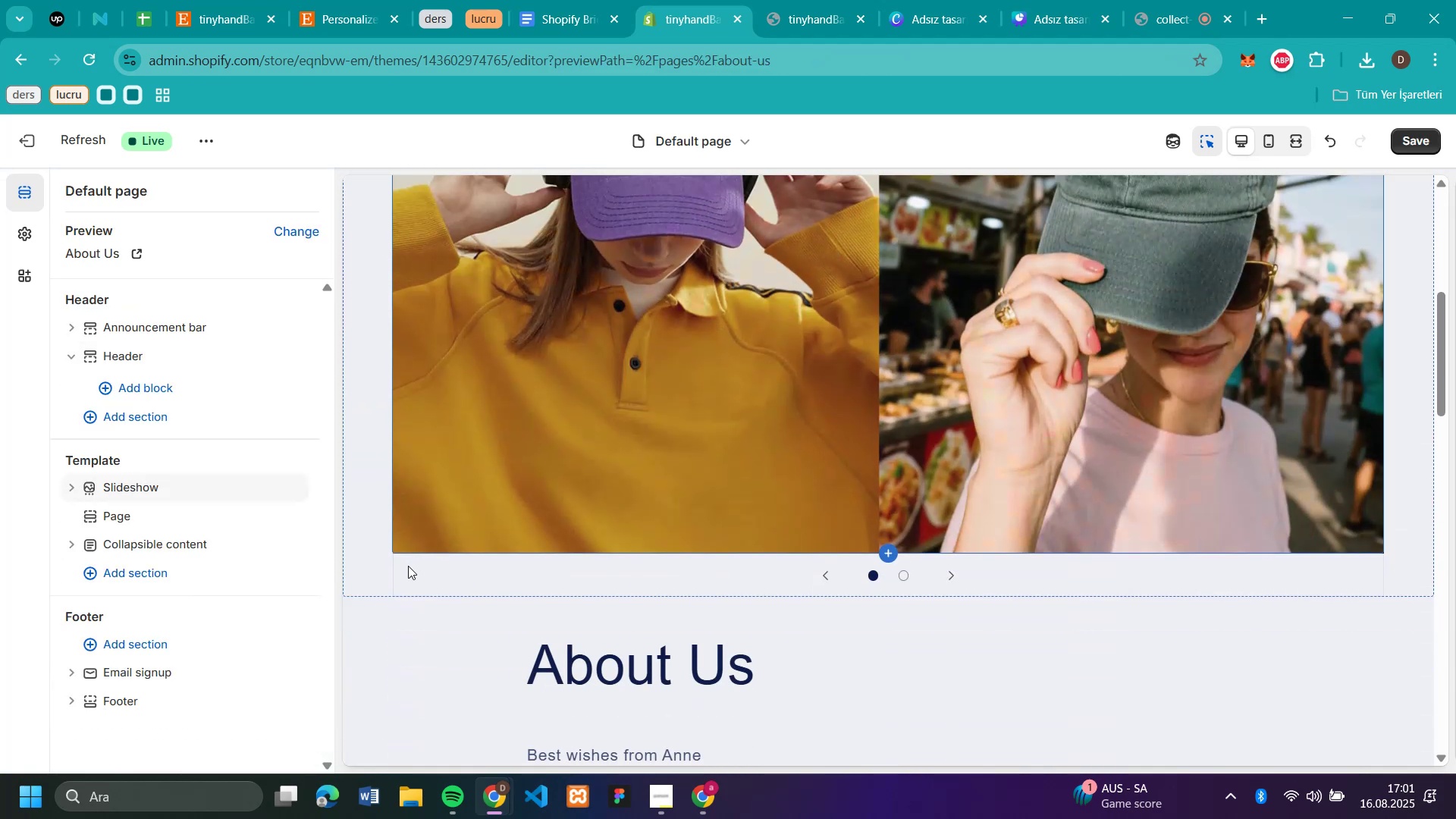 
left_click([406, 569])
 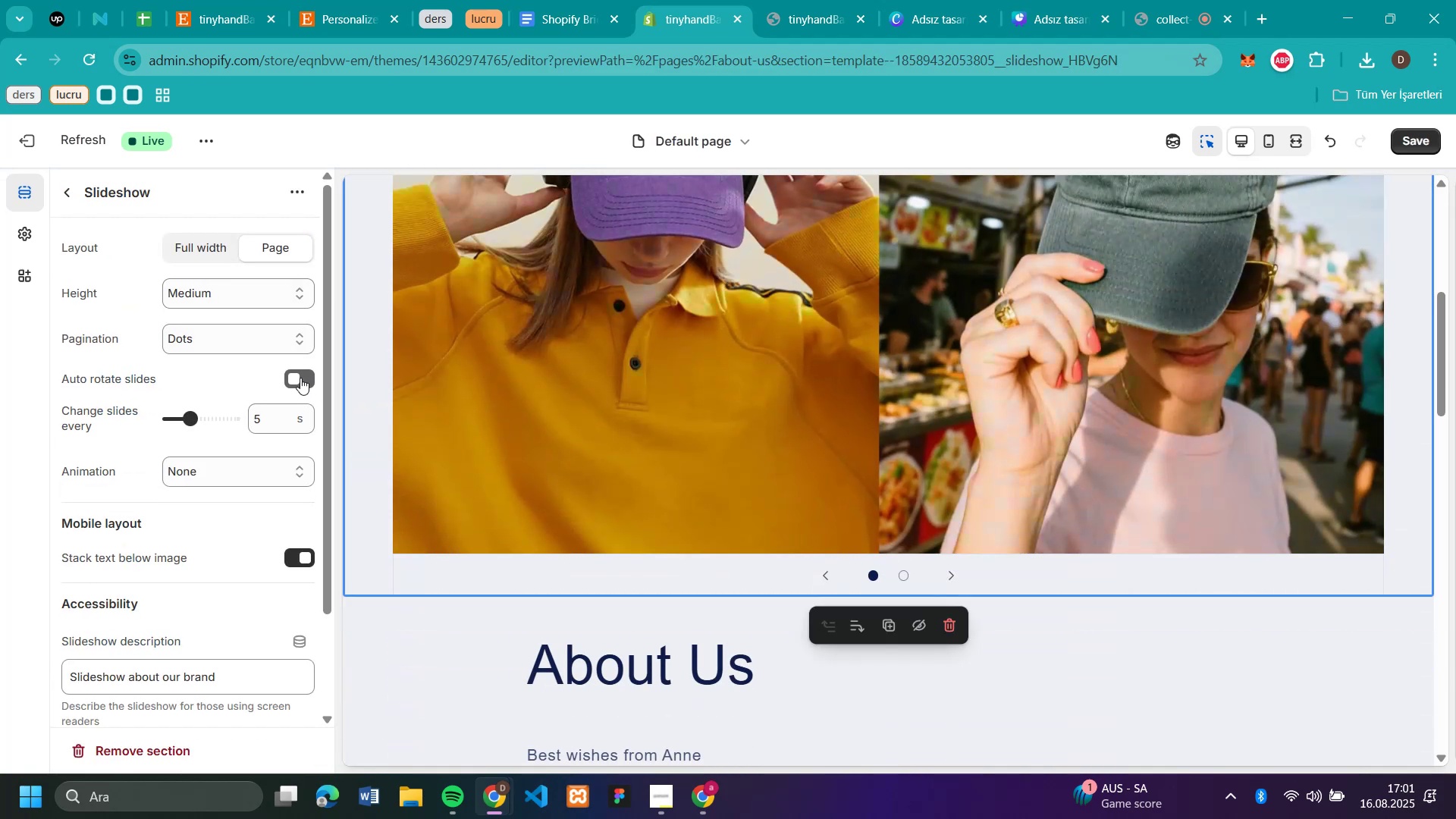 
left_click([297, 377])
 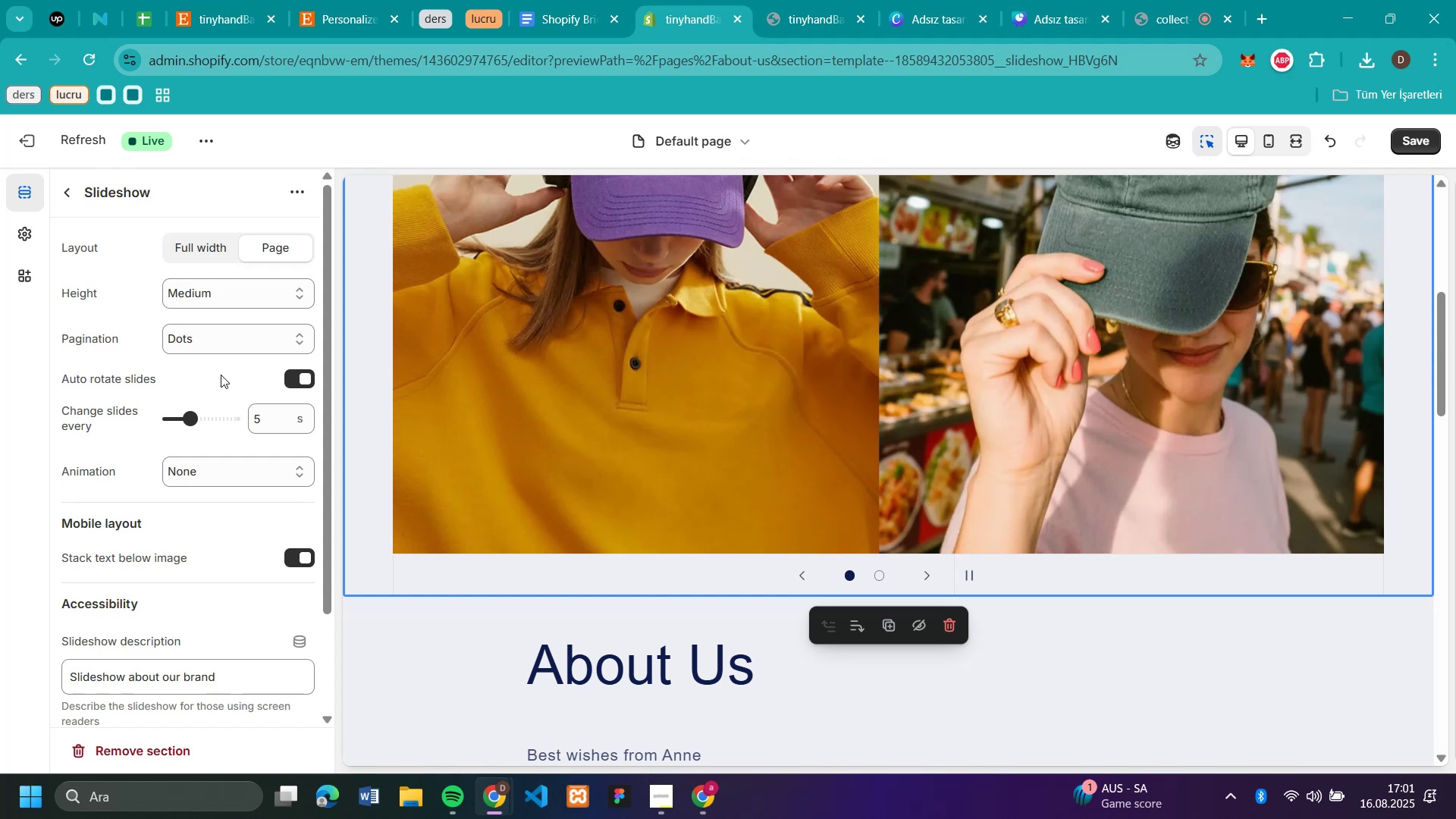 
scroll: coordinate [215, 412], scroll_direction: down, amount: 2.0
 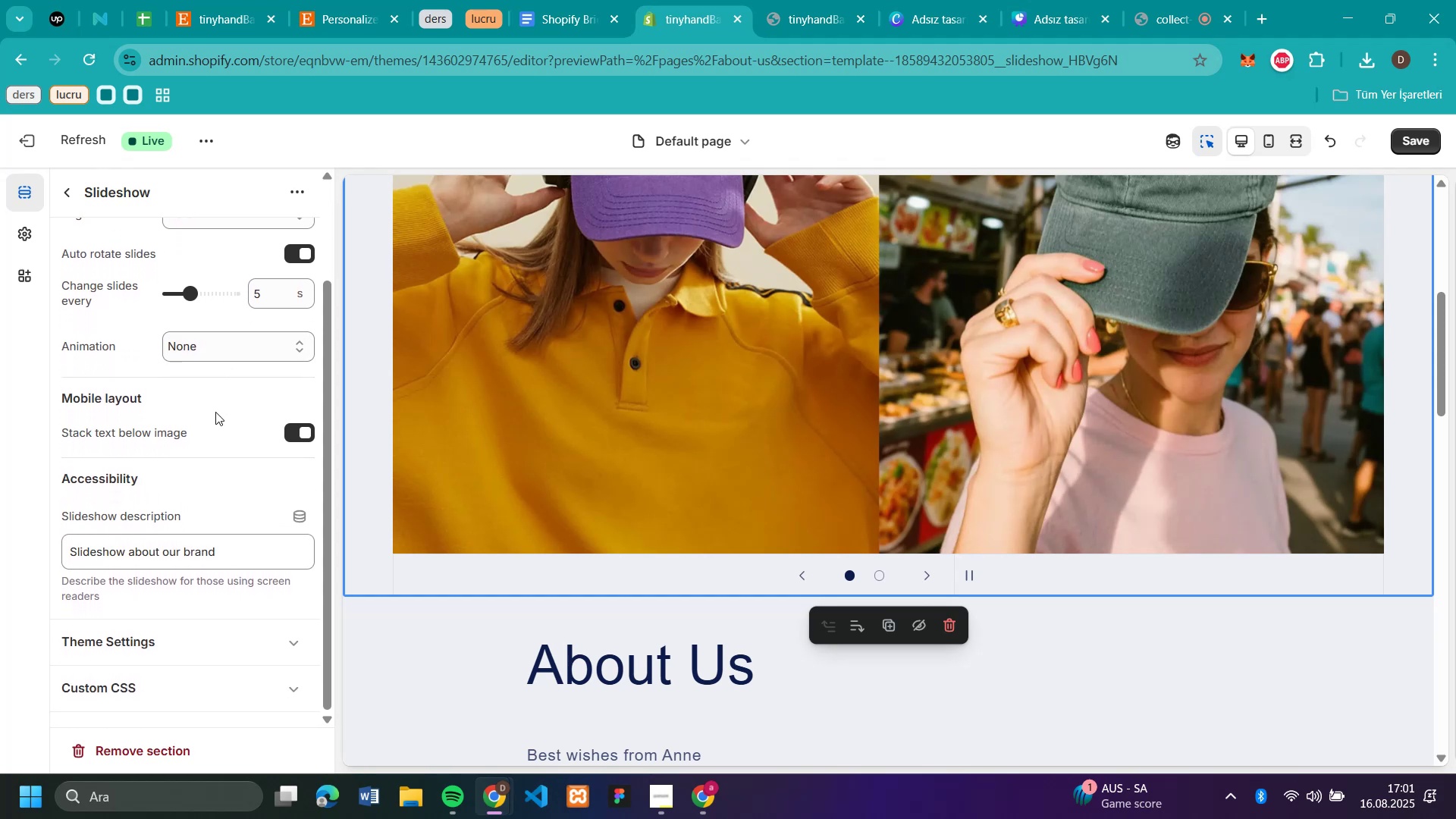 
scroll: coordinate [1177, 339], scroll_direction: up, amount: 9.0
 